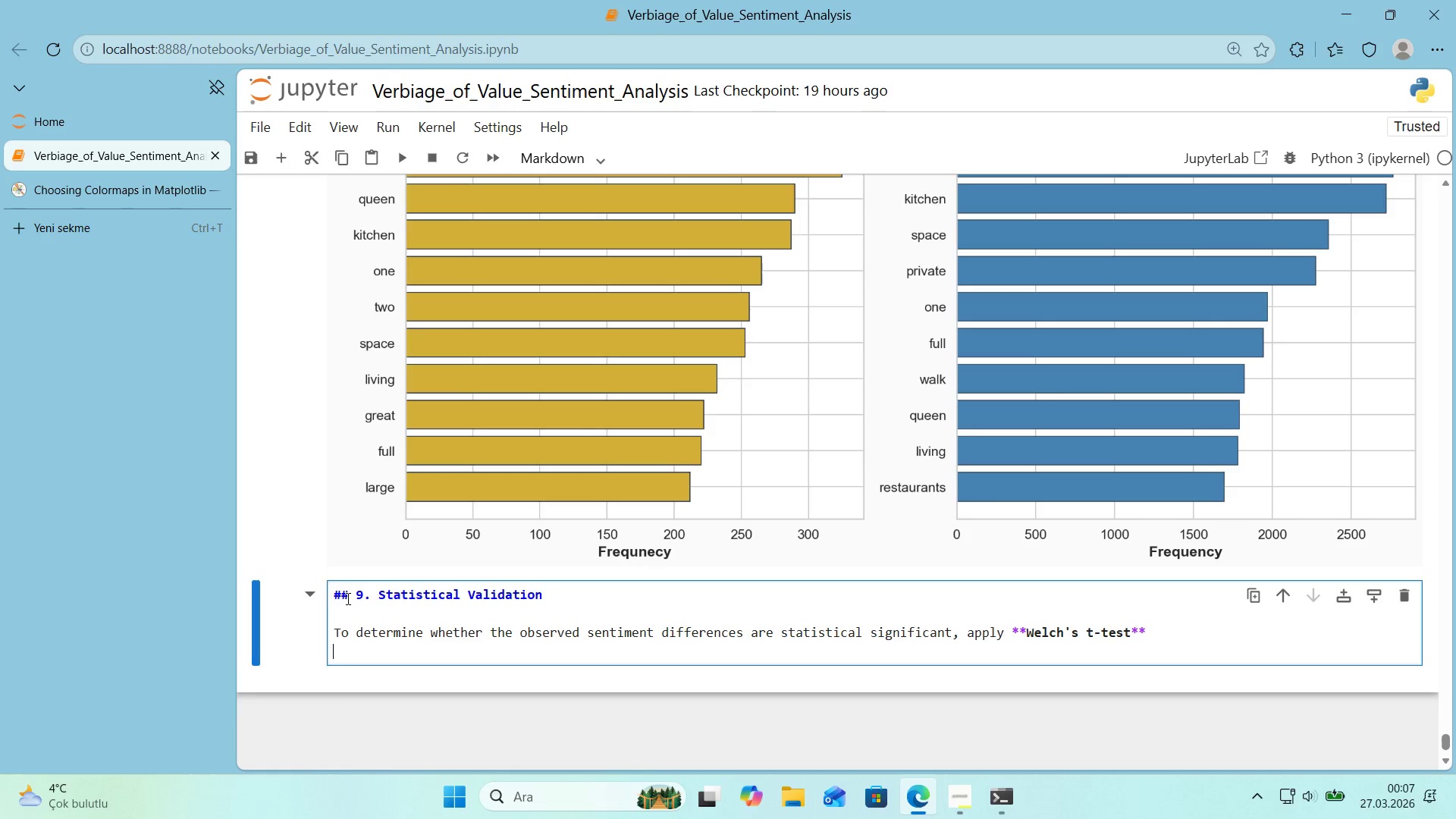 
key(Enter)
 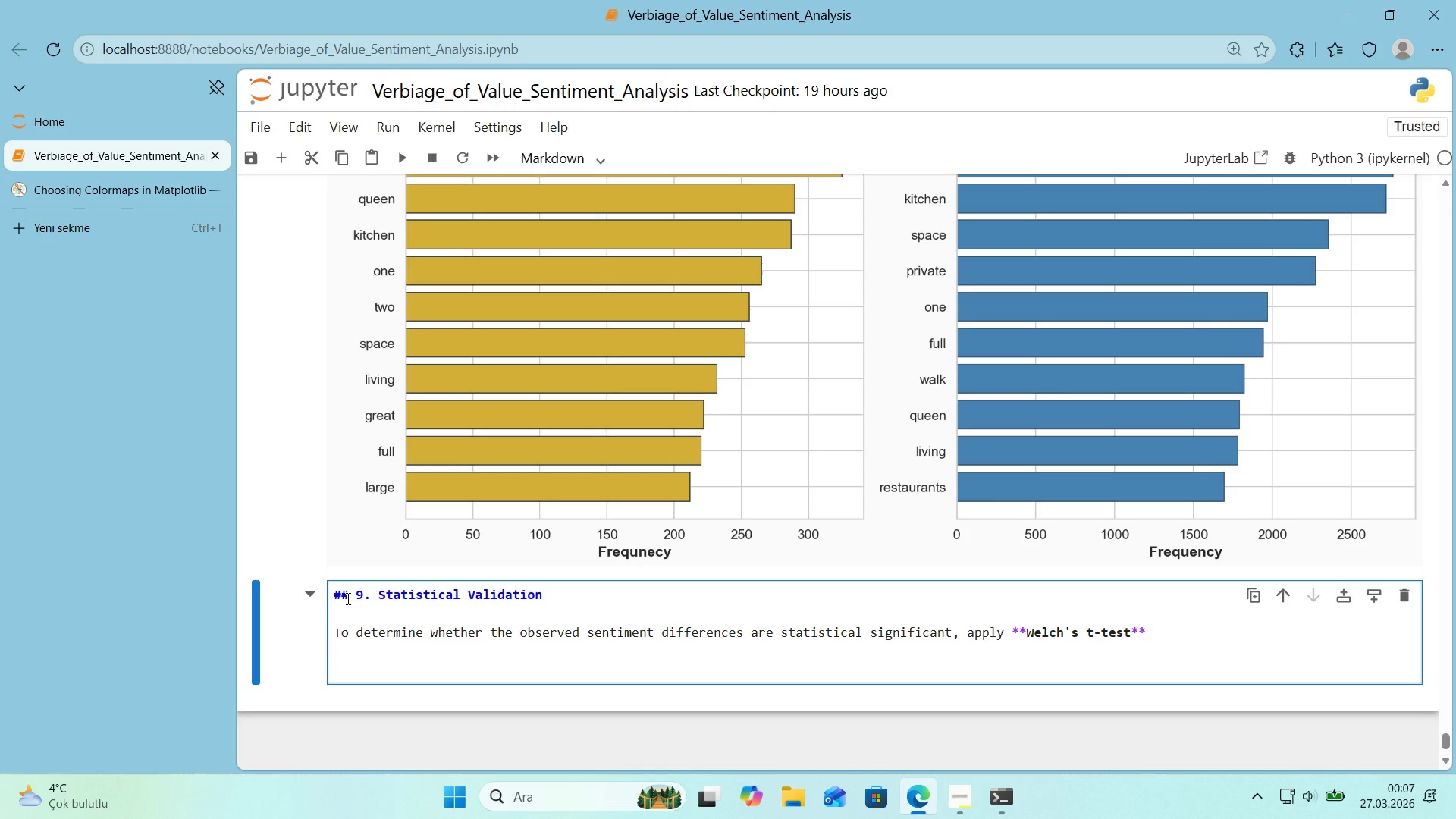 
key(NumpadMultiply)
 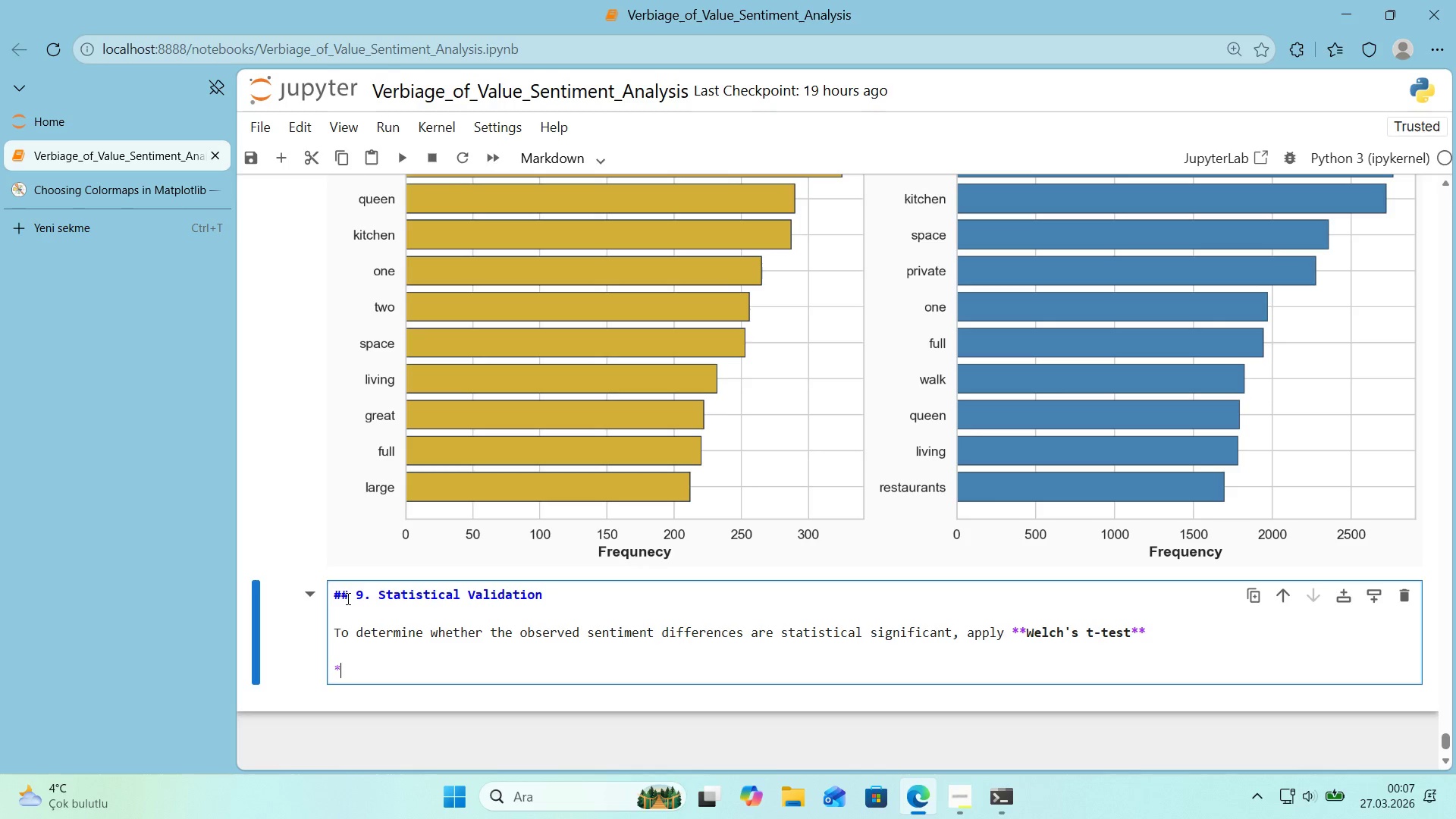 
key(NumpadMultiply)
 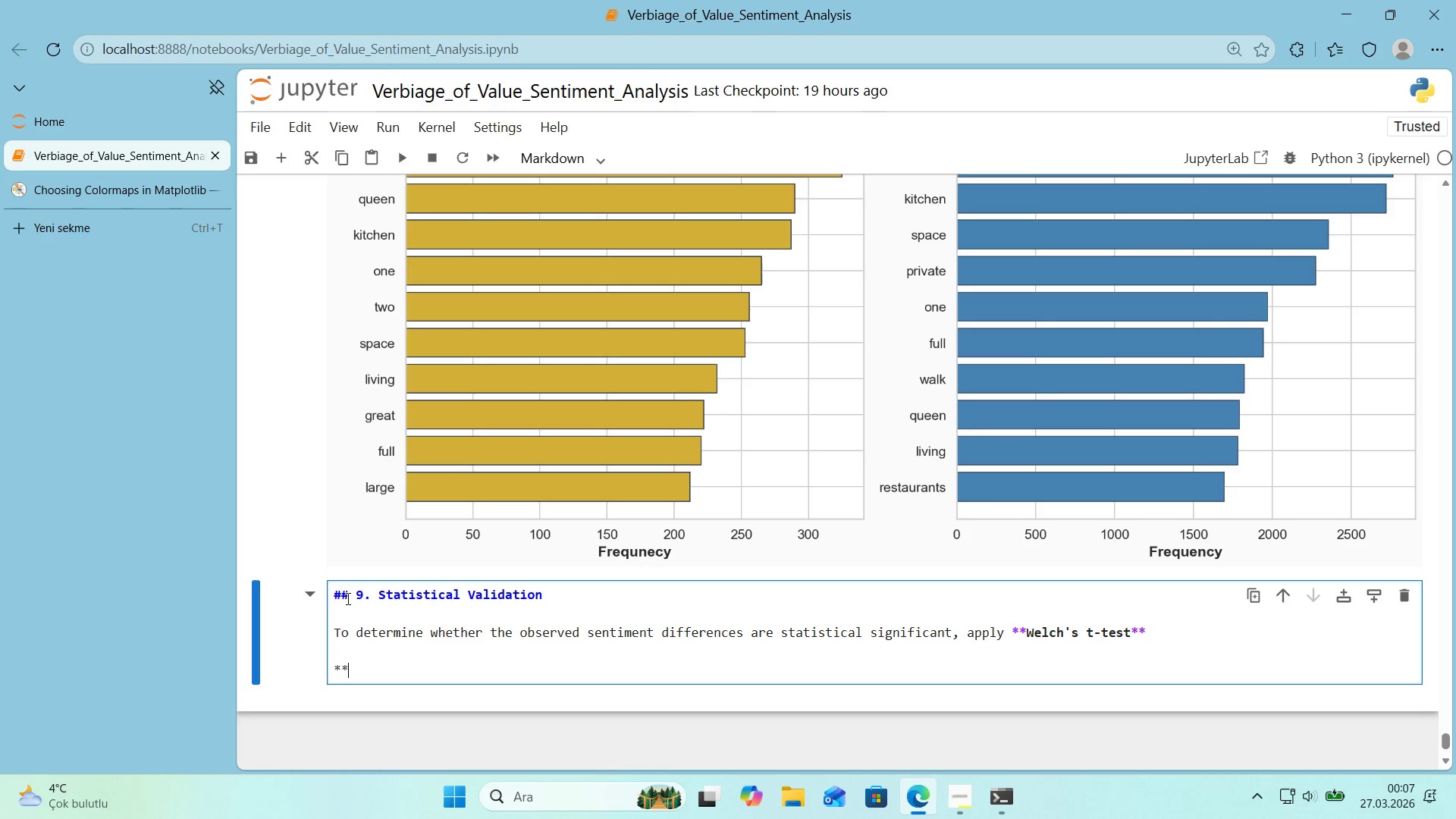 
key(NumpadMultiply)
 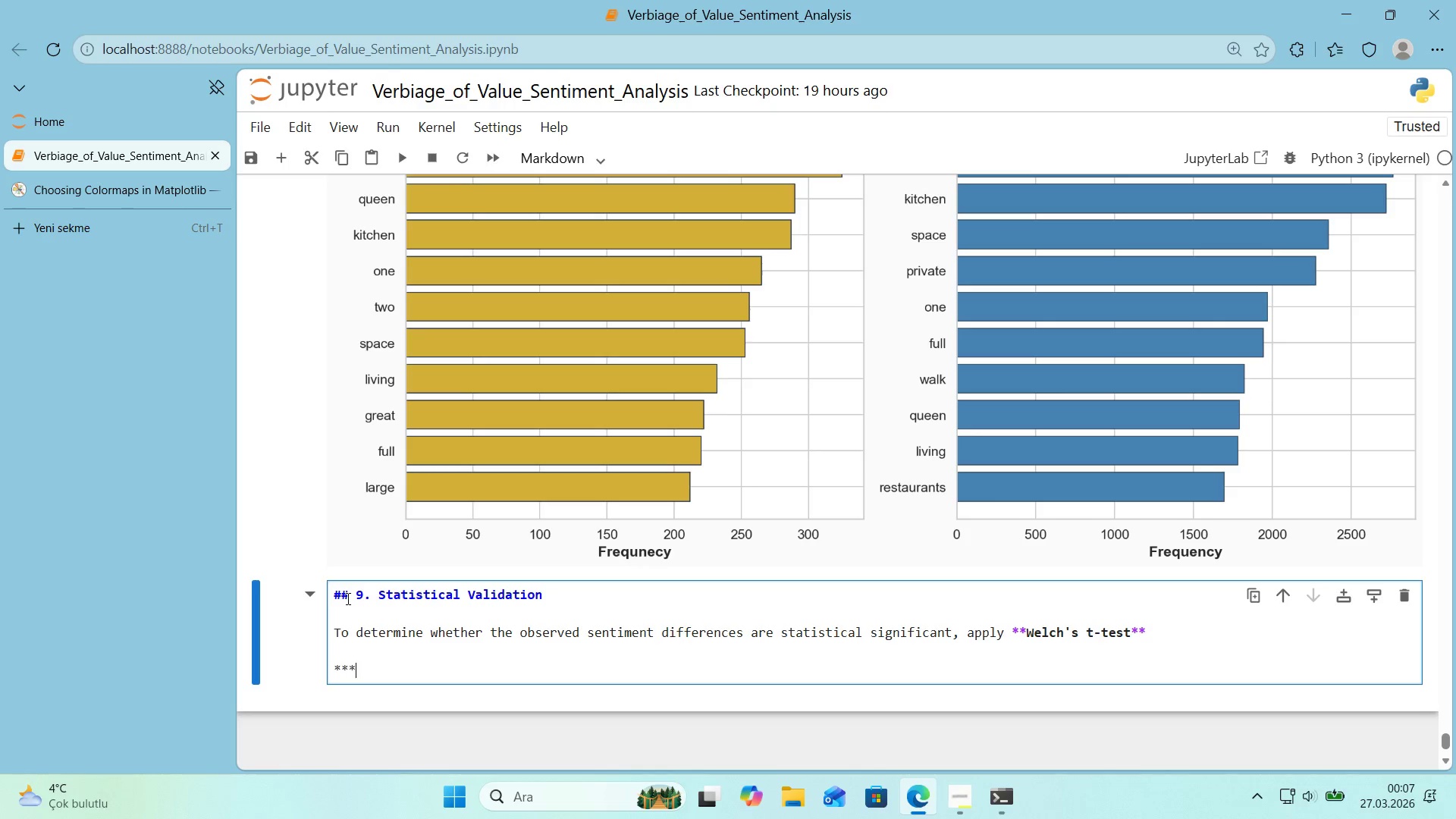 
key(NumpadMultiply)
 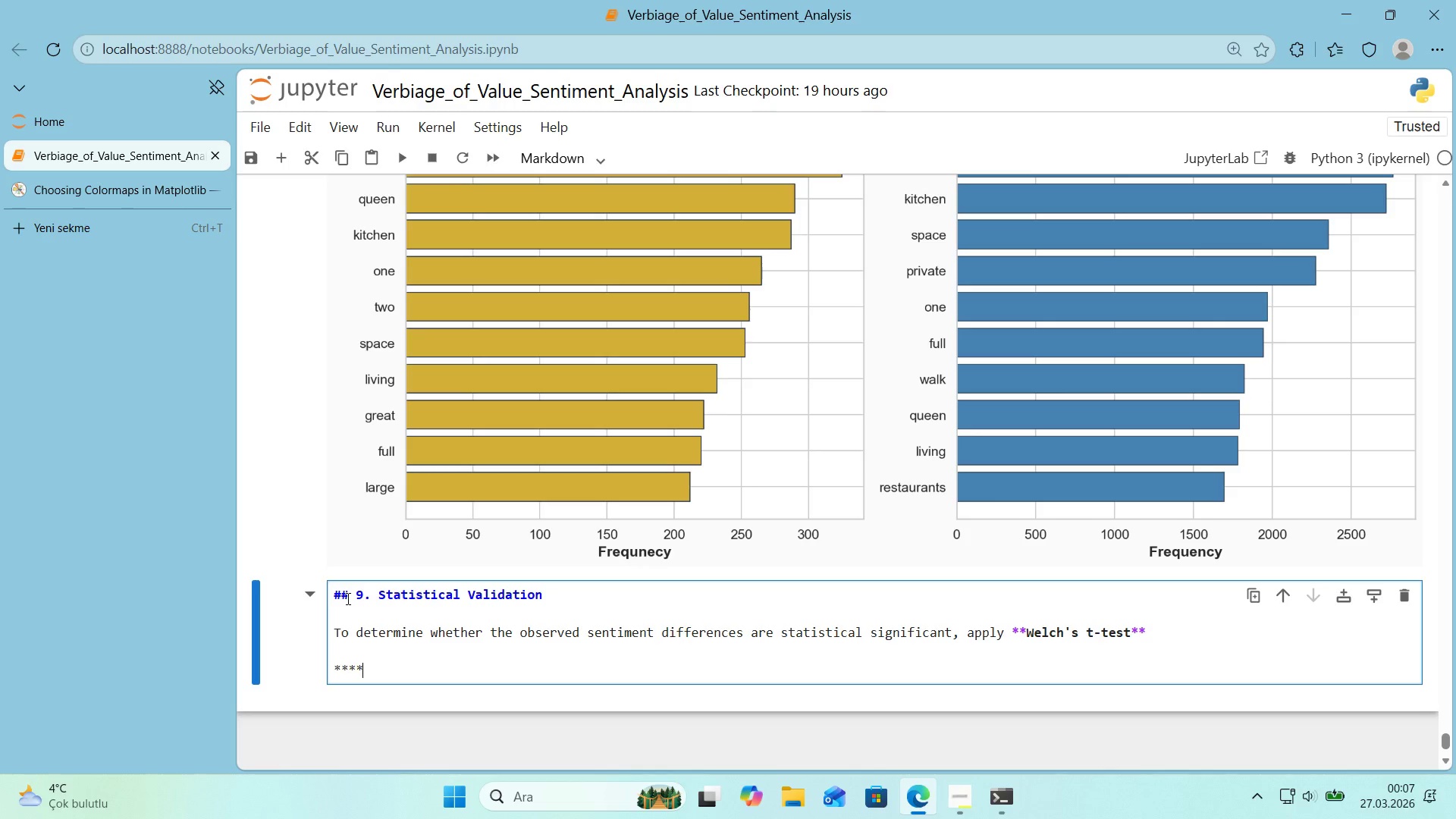 
key(ArrowLeft)
 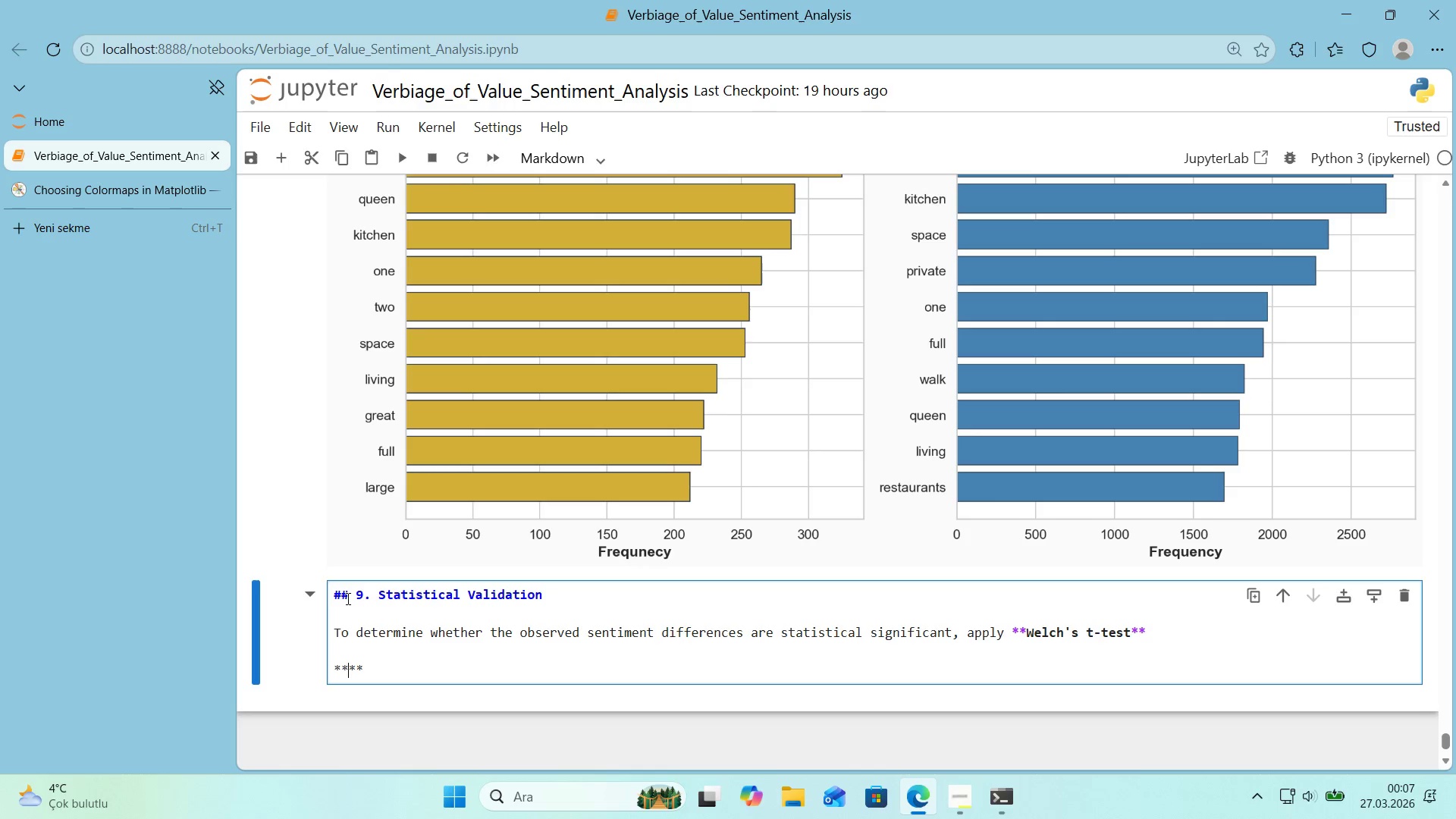 
key(ArrowLeft)
 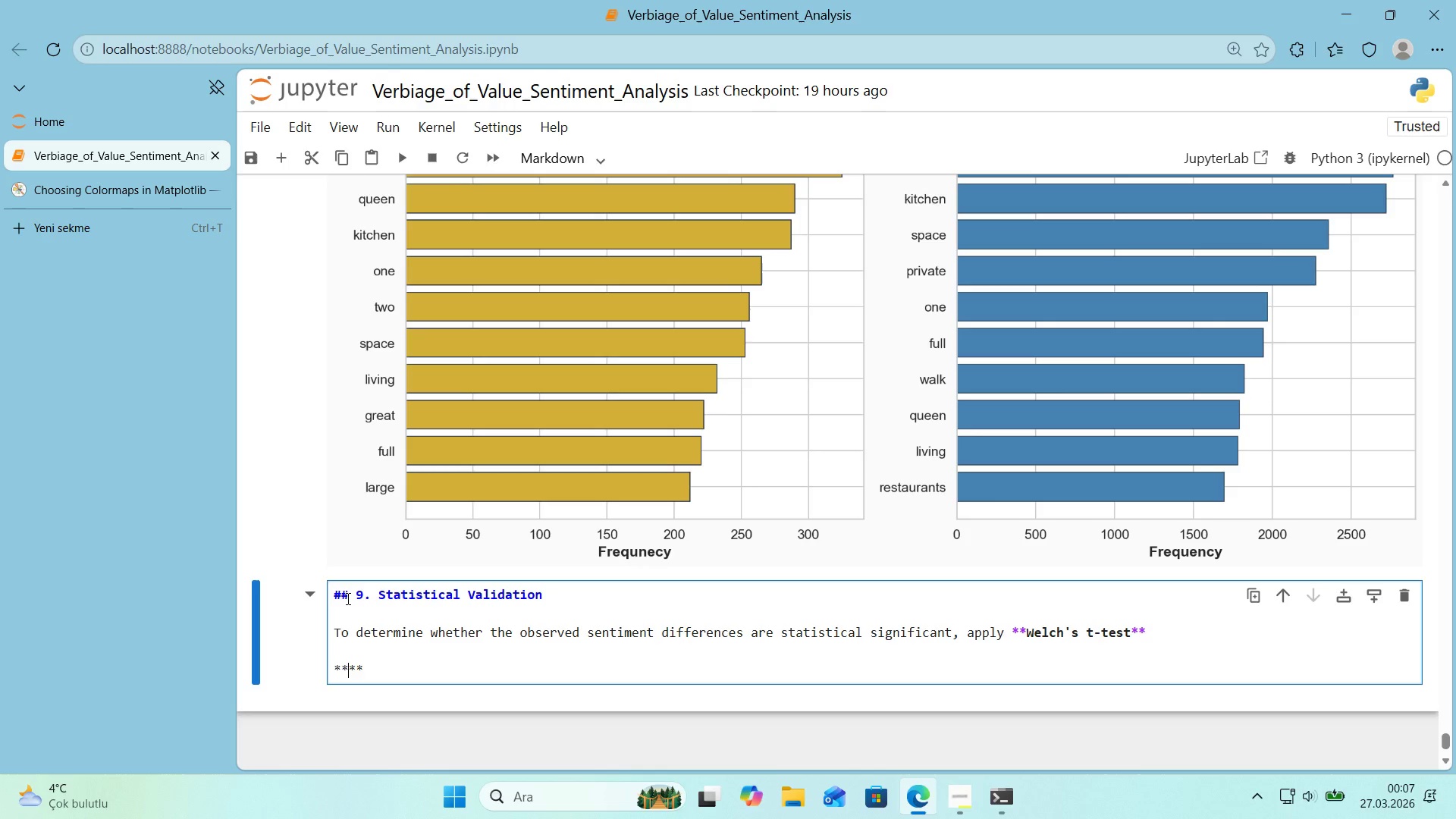 
type(Hypothess)
key(Backspace)
key(Backspace)
key(Backspace)
type(esess)
key(Backspace)
 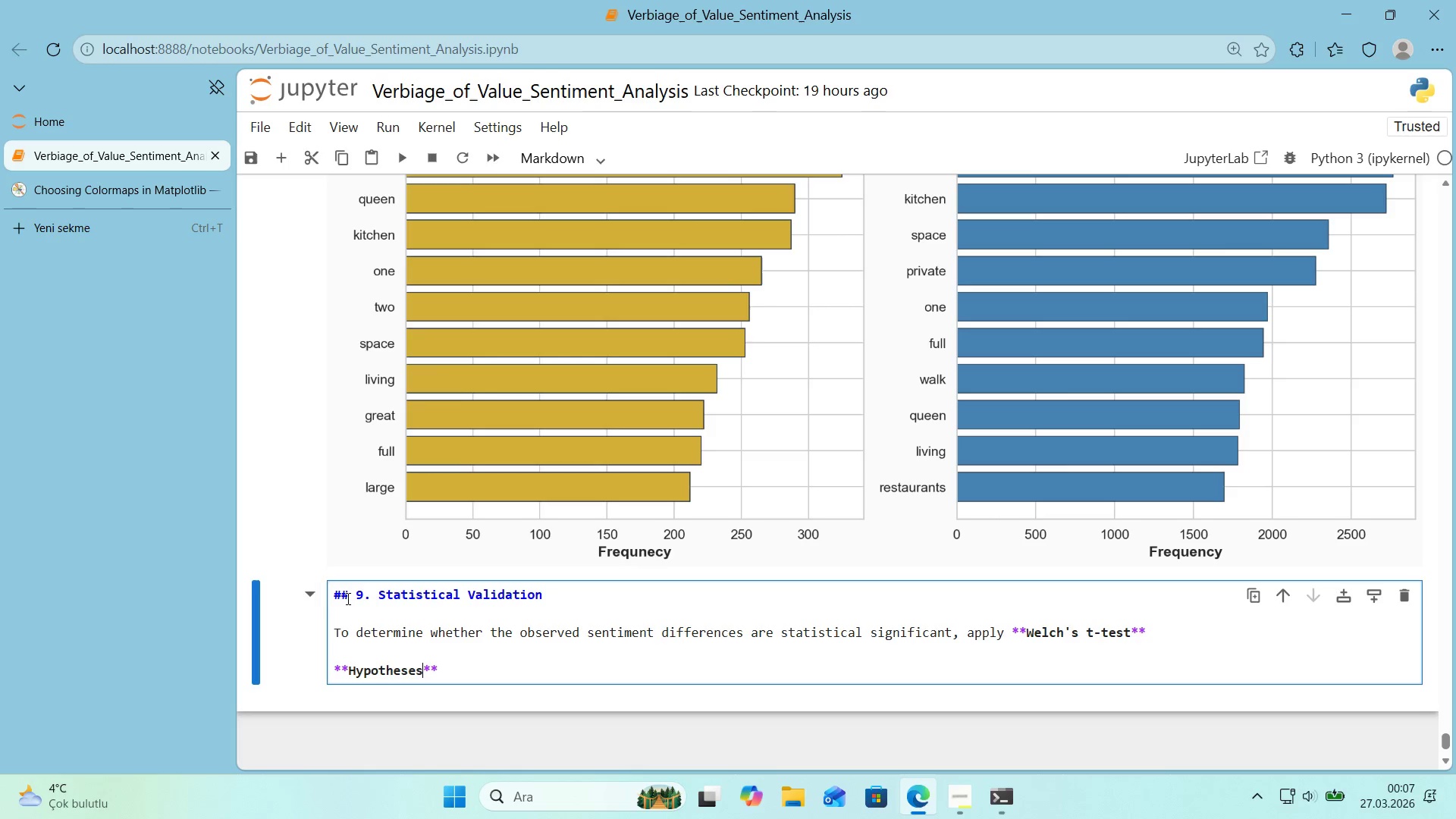 
key(ArrowRight)
 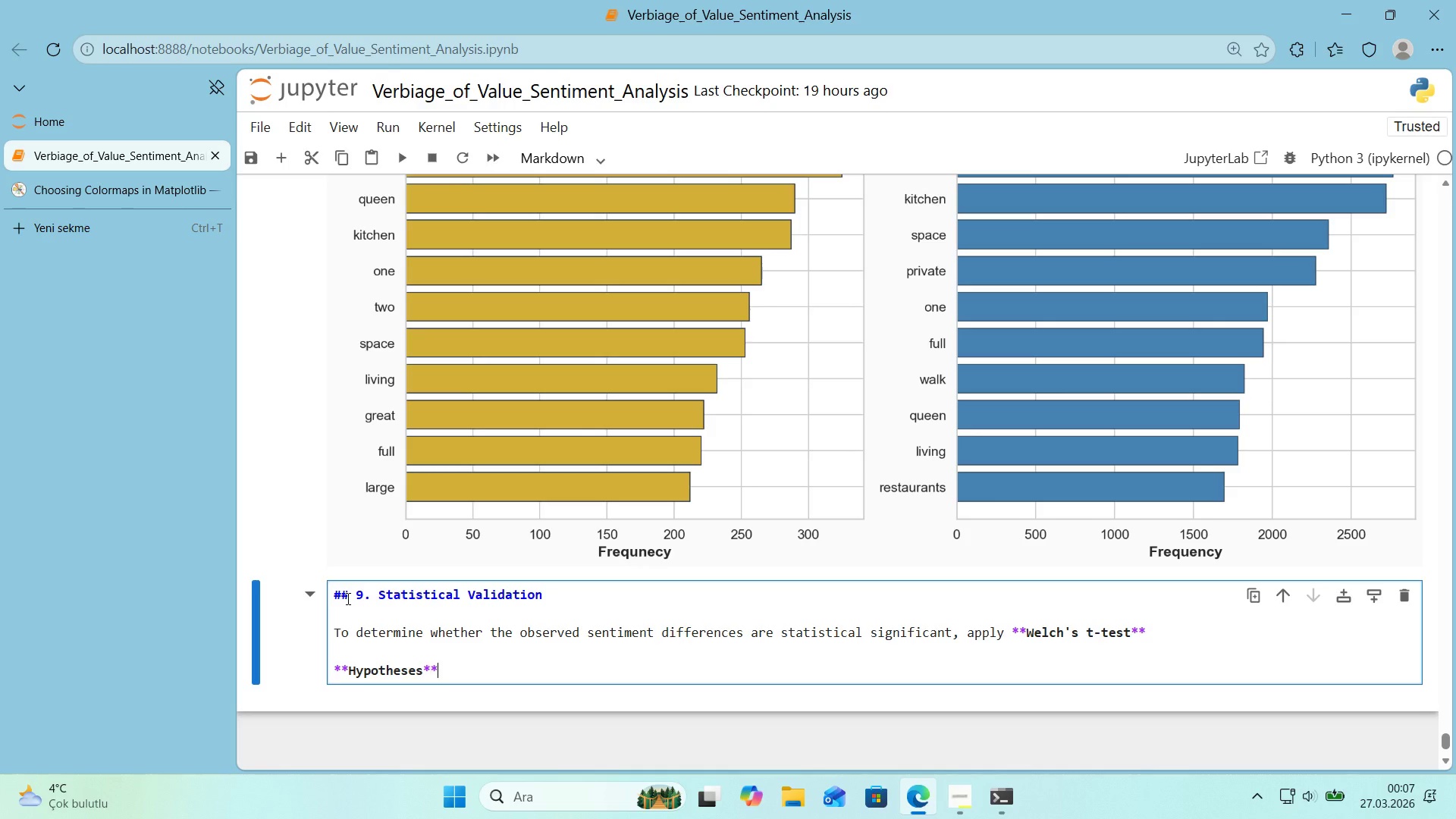 
key(ArrowRight)
 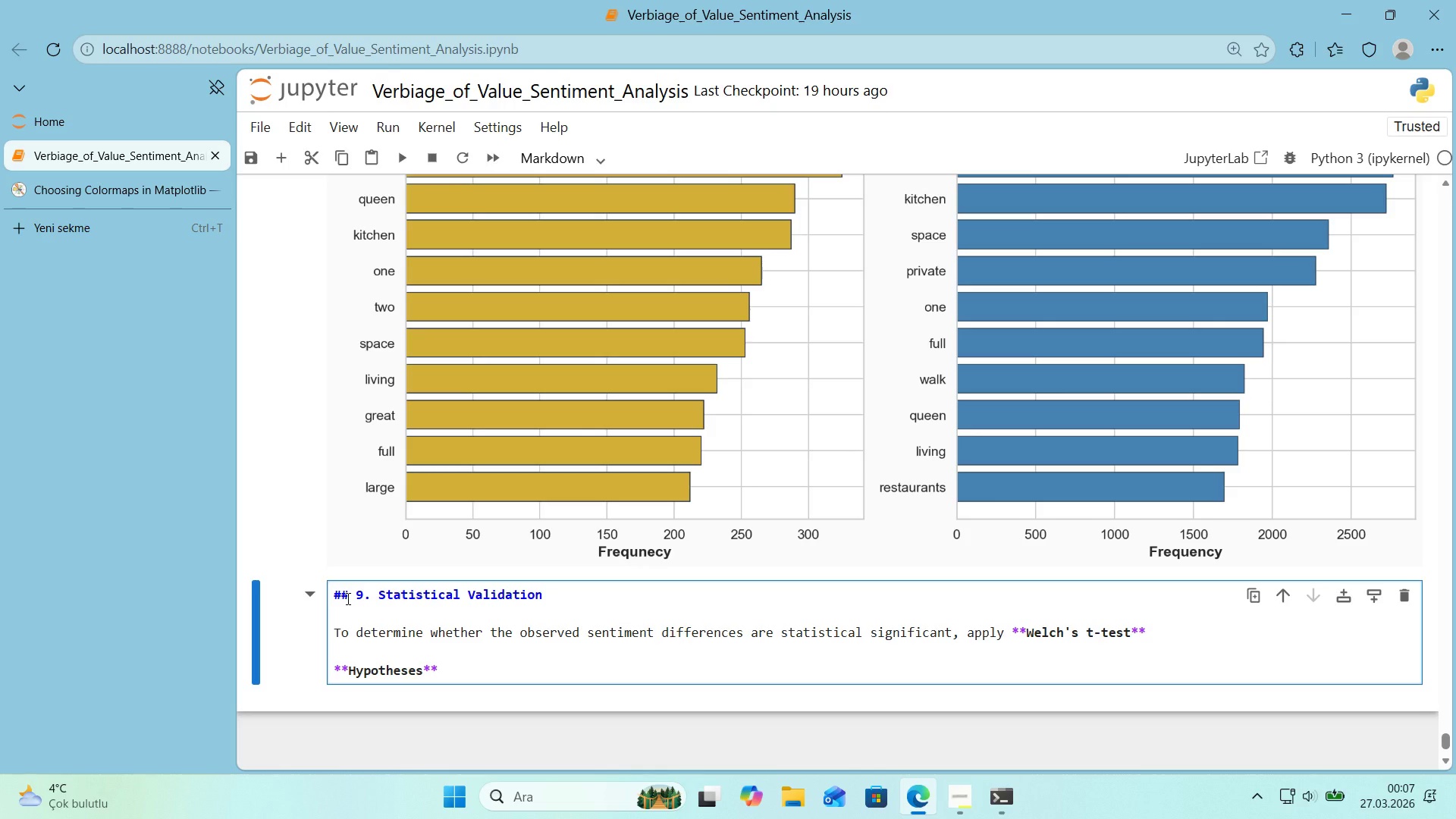 
key(Enter)
 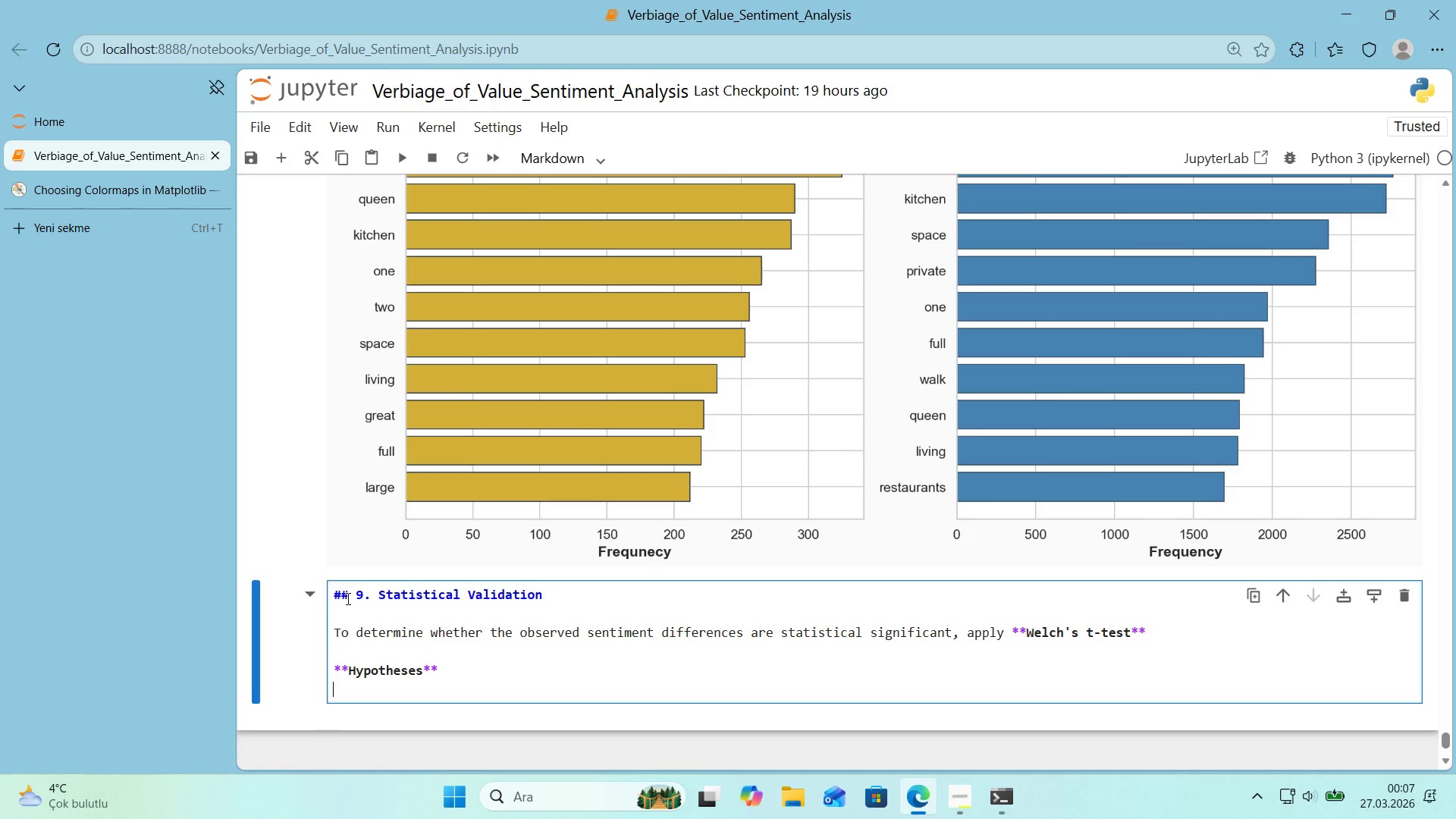 
key(NumpadSubtract)
 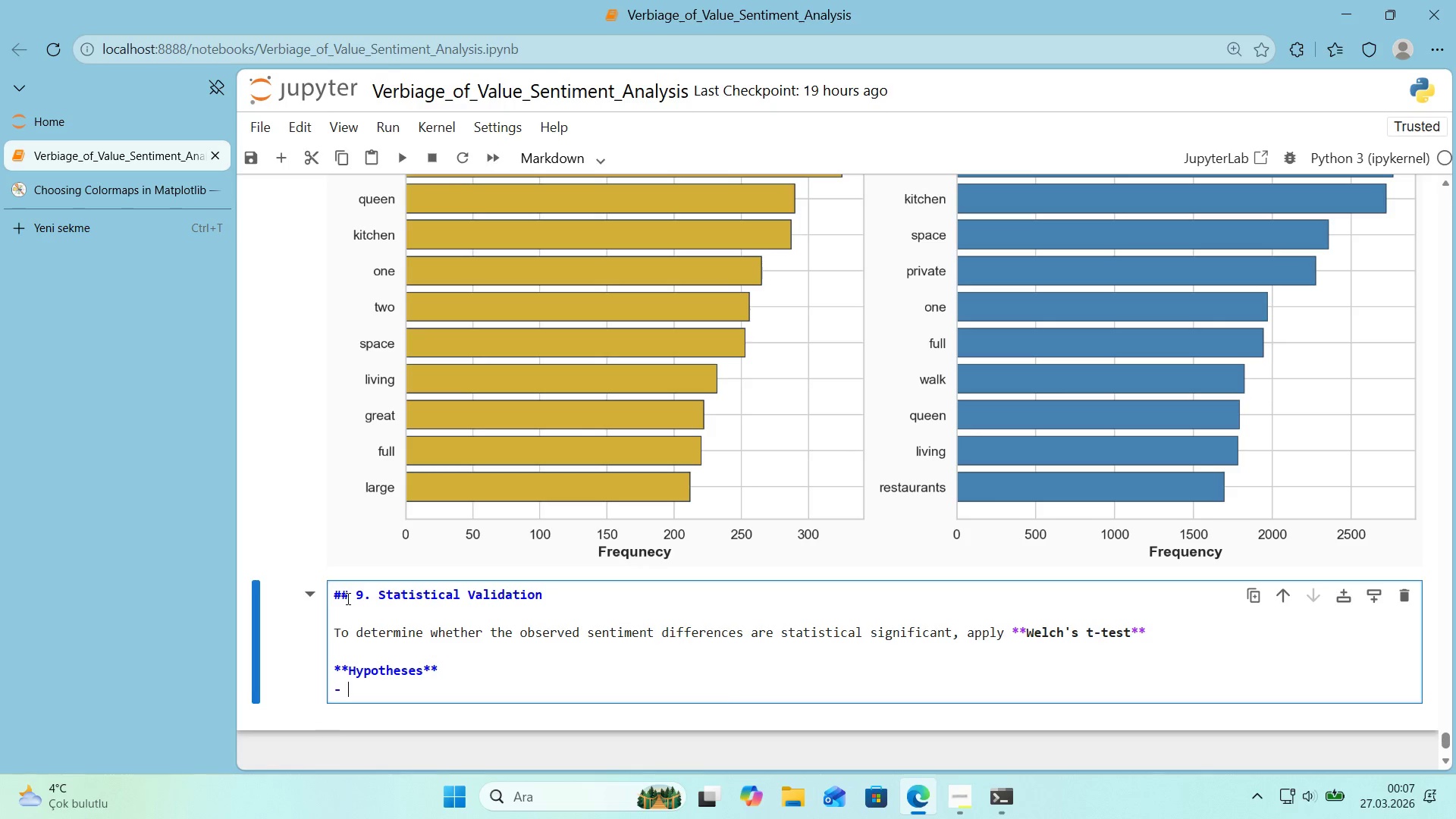 
key(Space)
 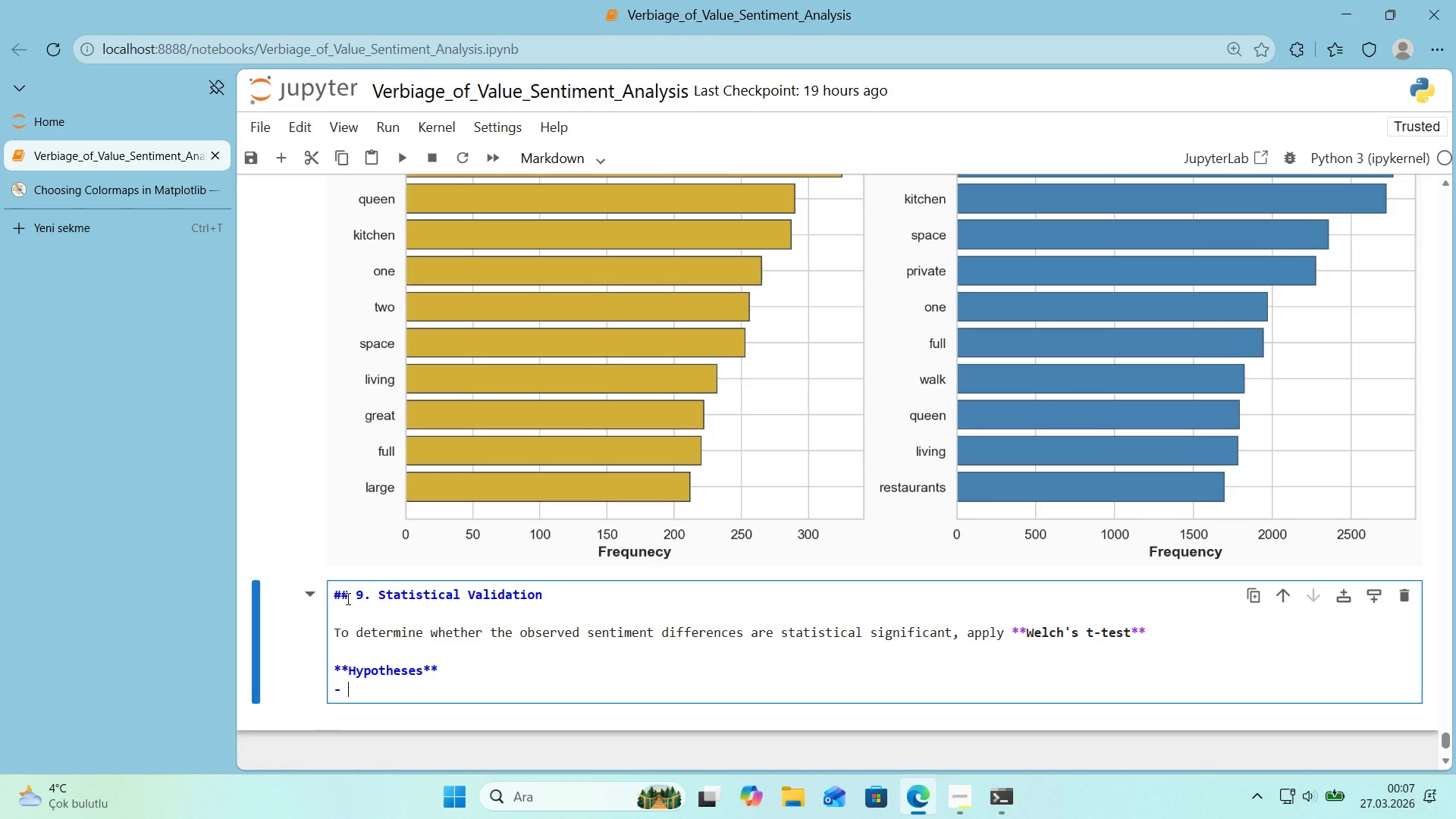 
key(H)
 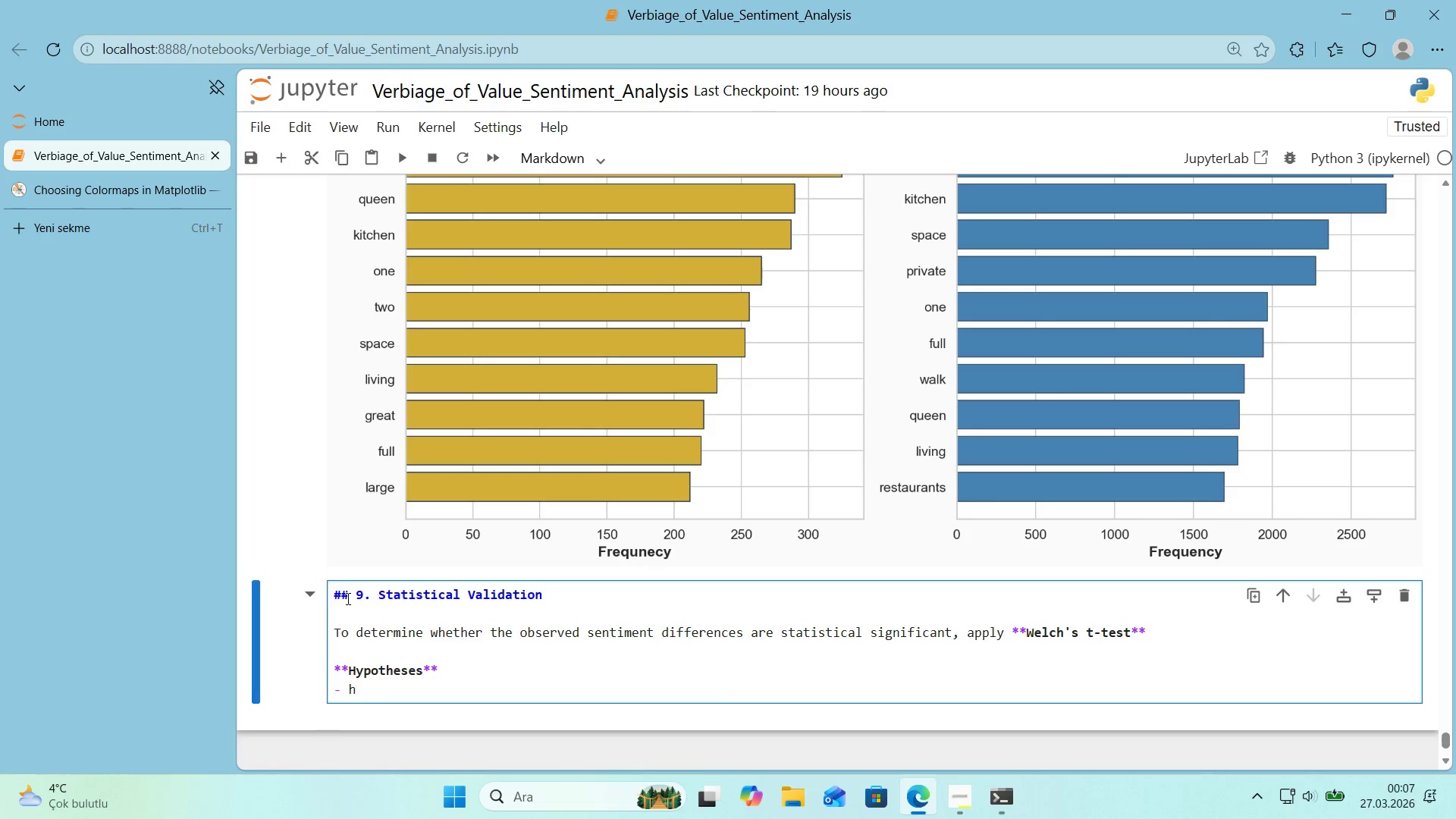 
key(Backspace)
 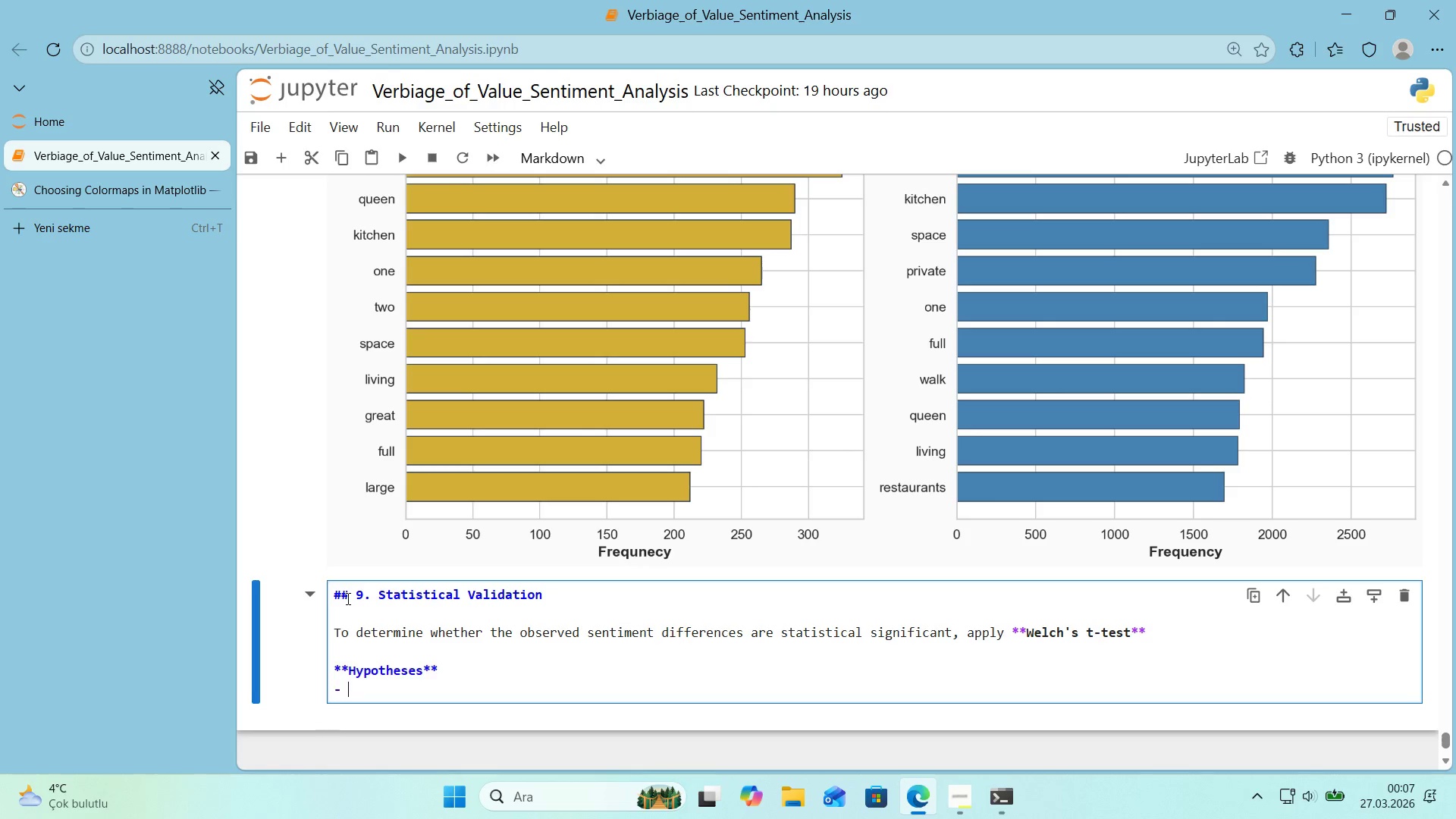 
key(CapsLock)
 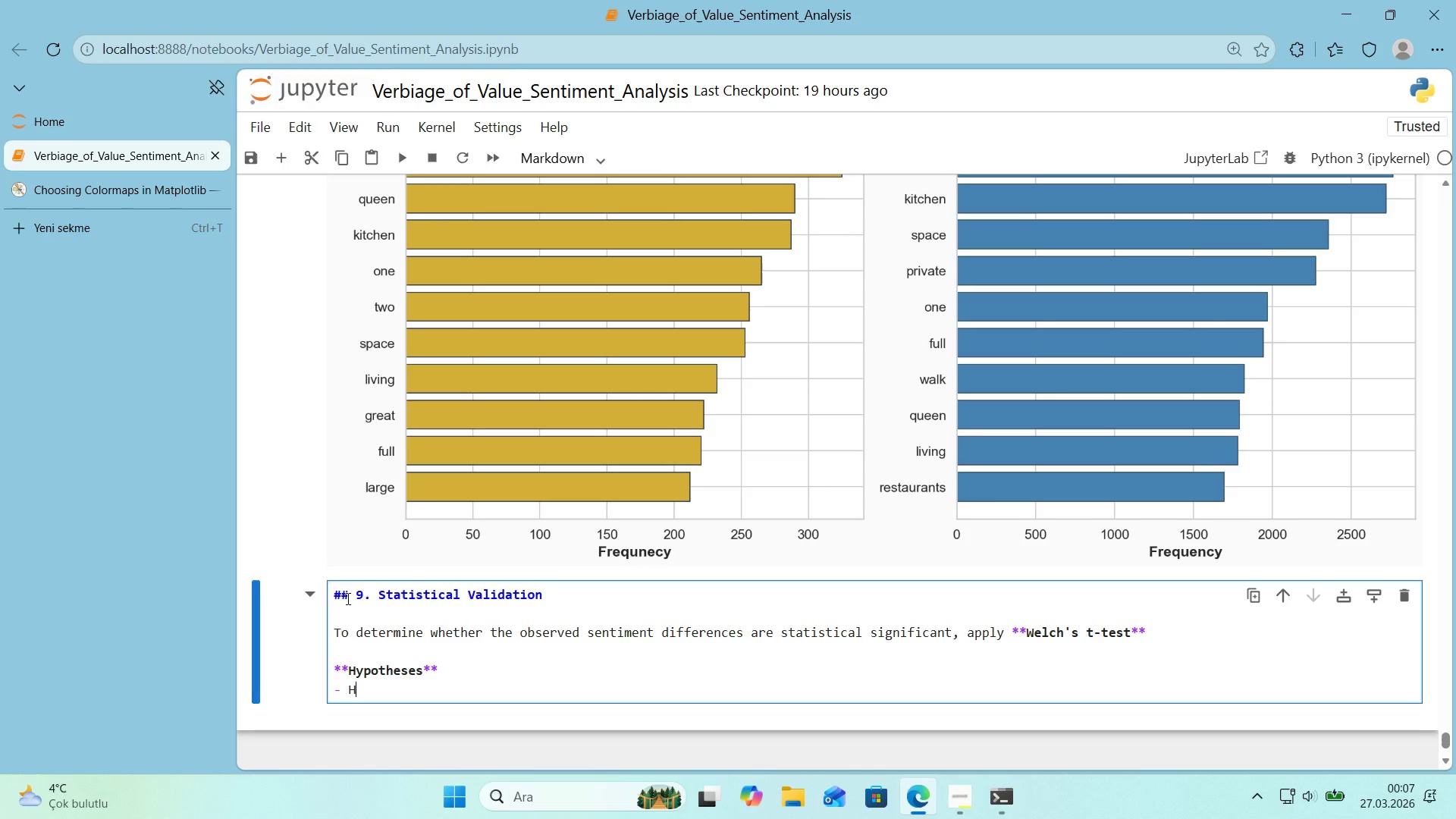 
key(H)
 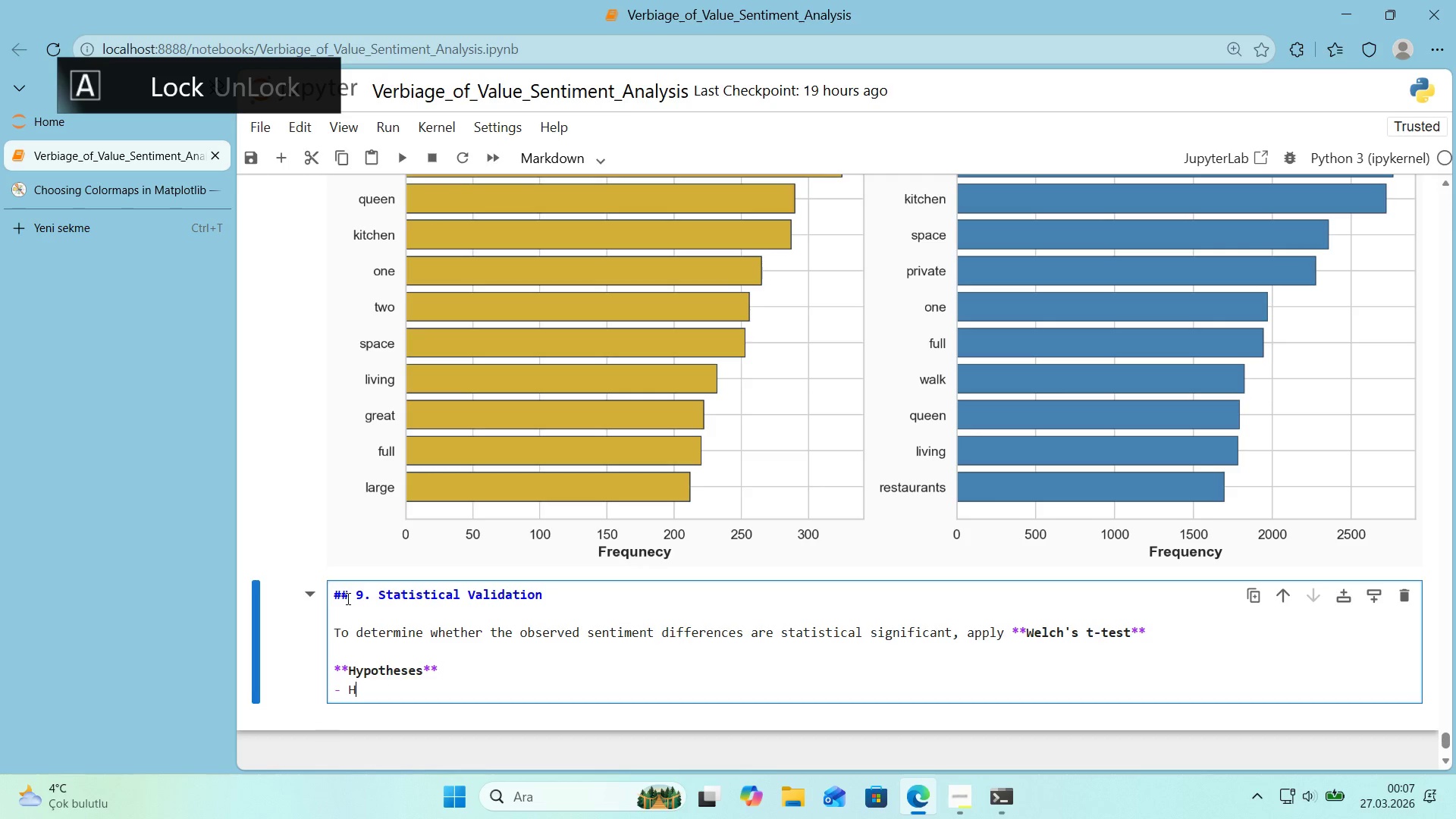 
key(CapsLock)
 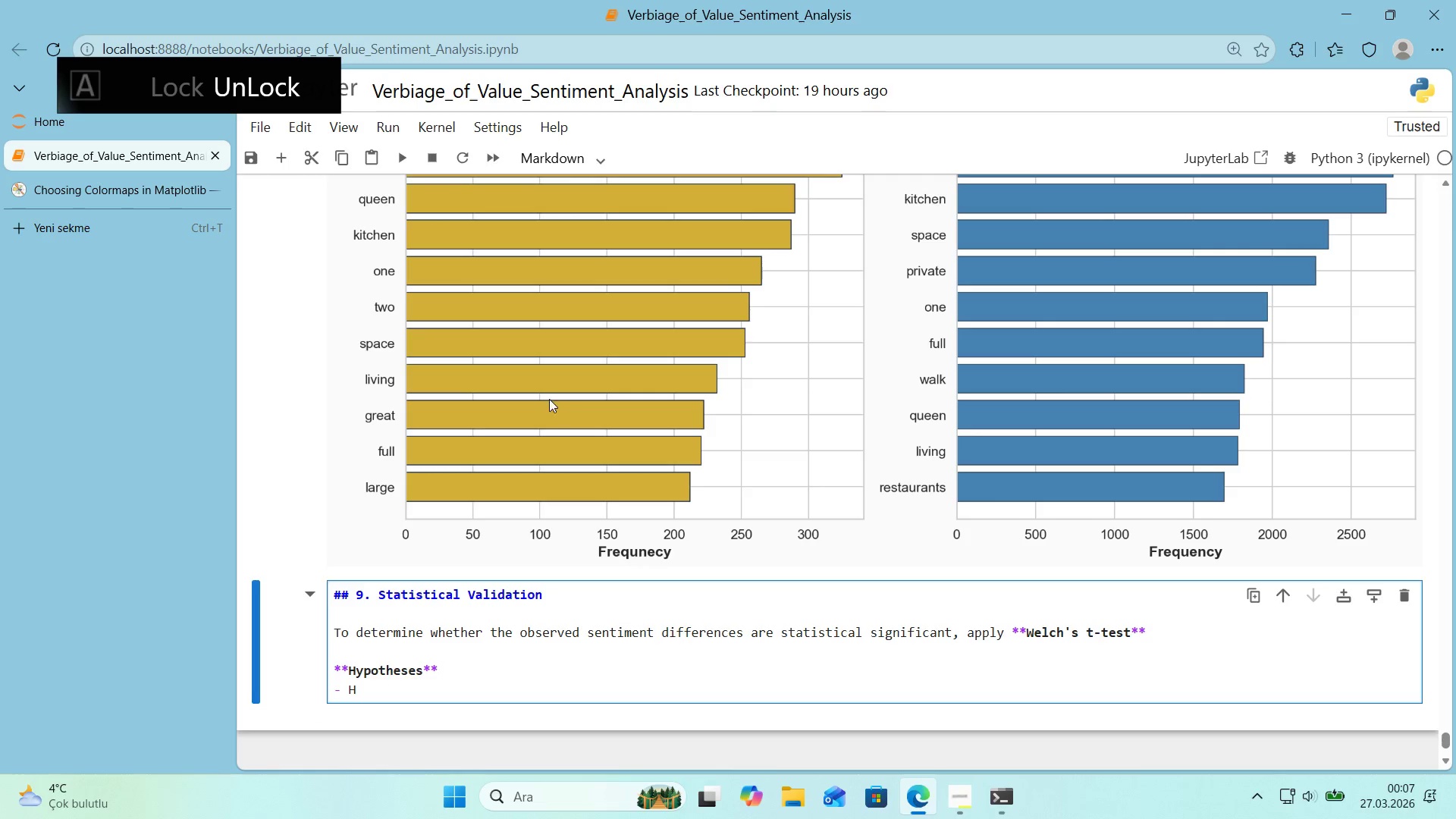 
scroll: coordinate [549, 406], scroll_direction: none, amount: 0.0
 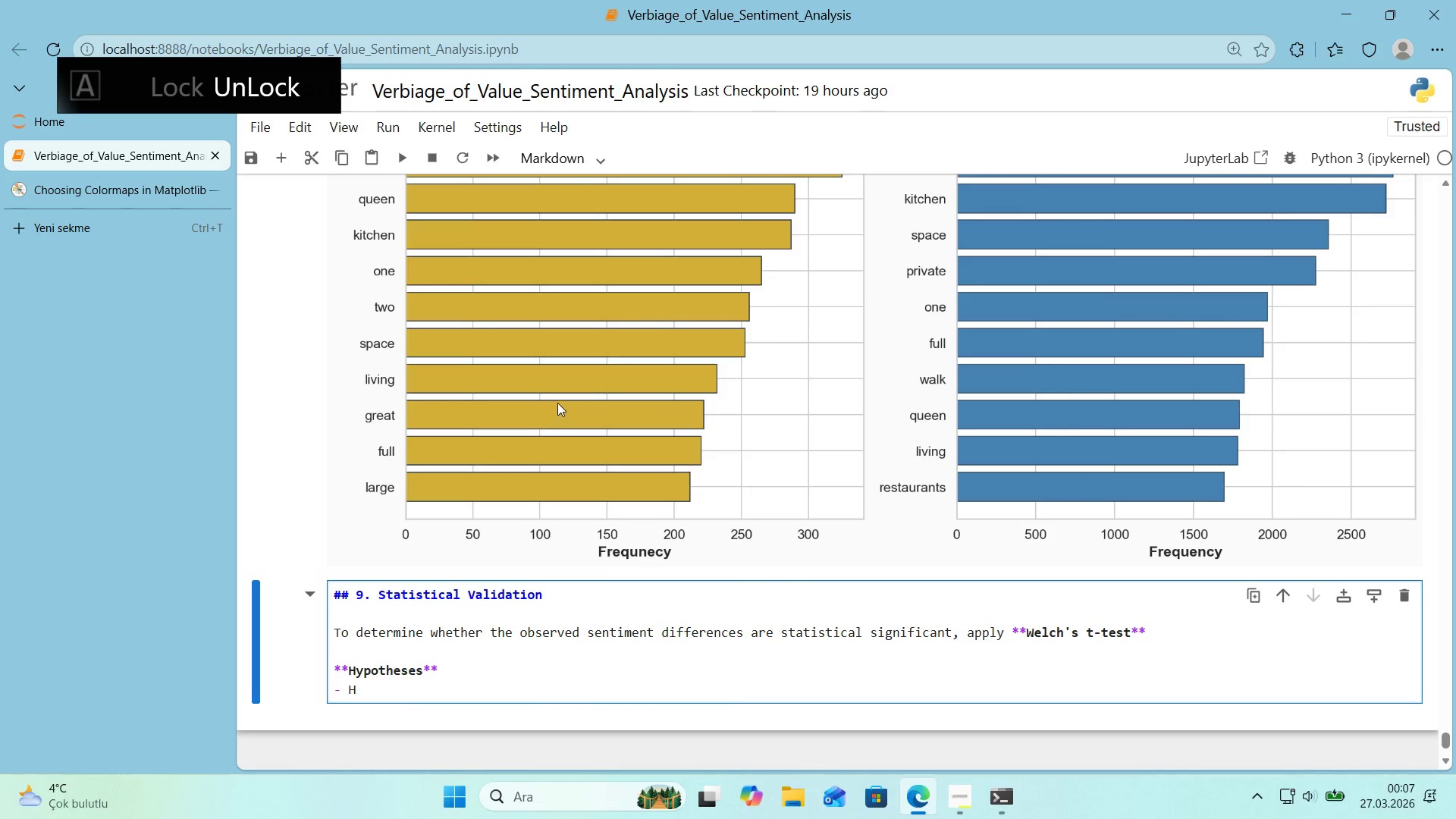 
scroll: coordinate [557, 403], scroll_direction: down, amount: 1.0
 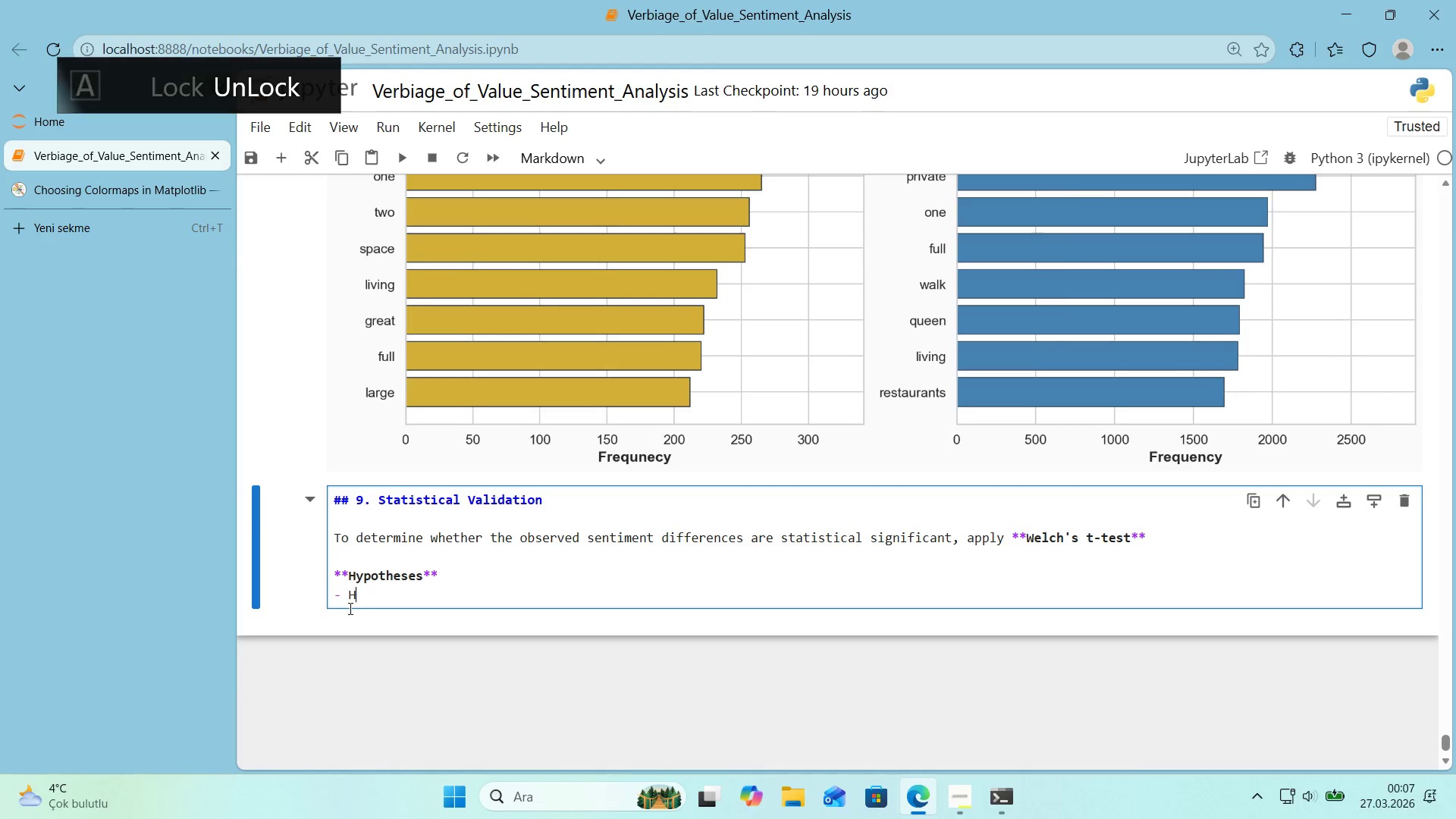 
left_click_drag(start_coordinate=[366, 599], to_coordinate=[325, 601])
 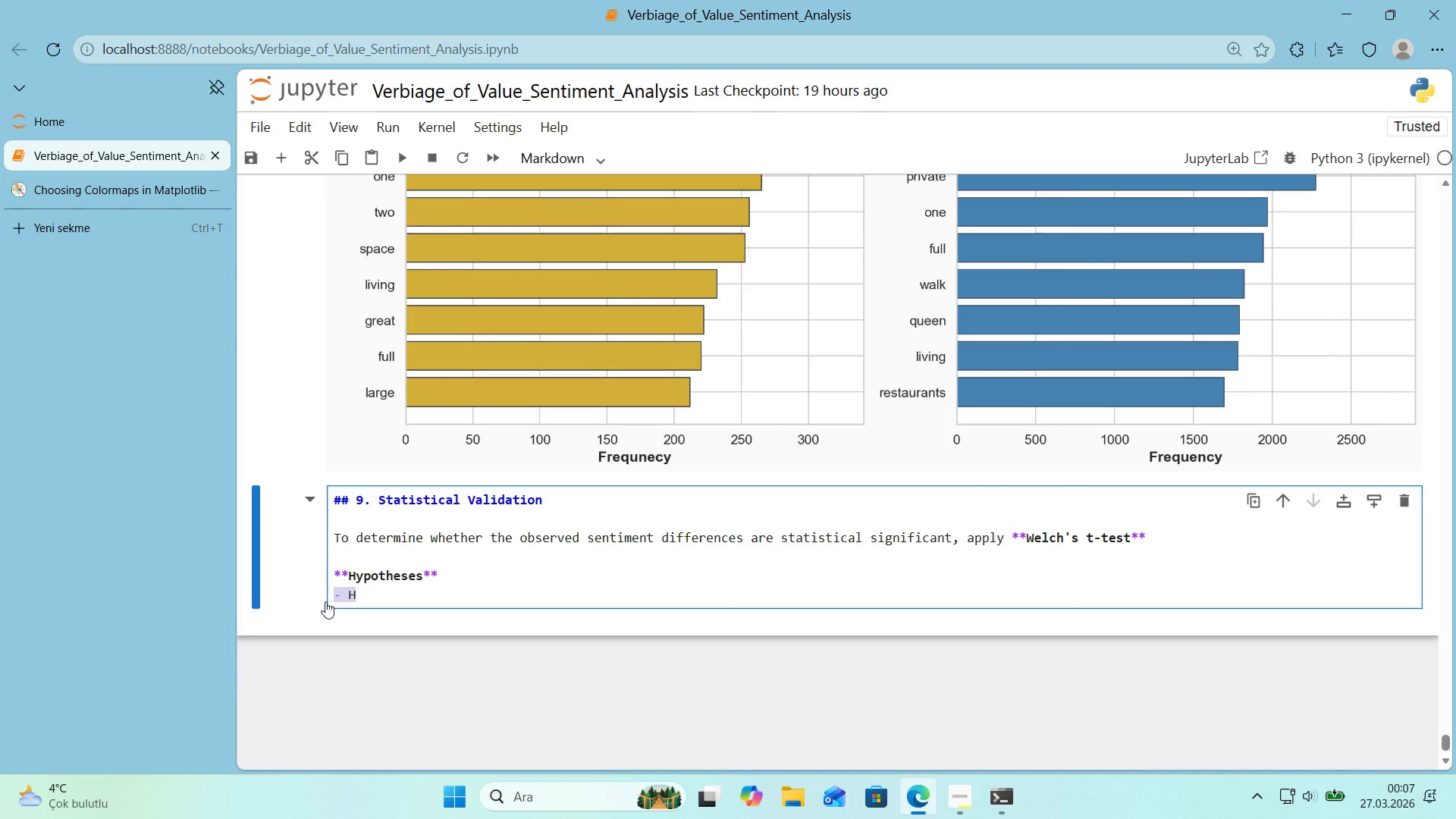 
key(Backspace)
 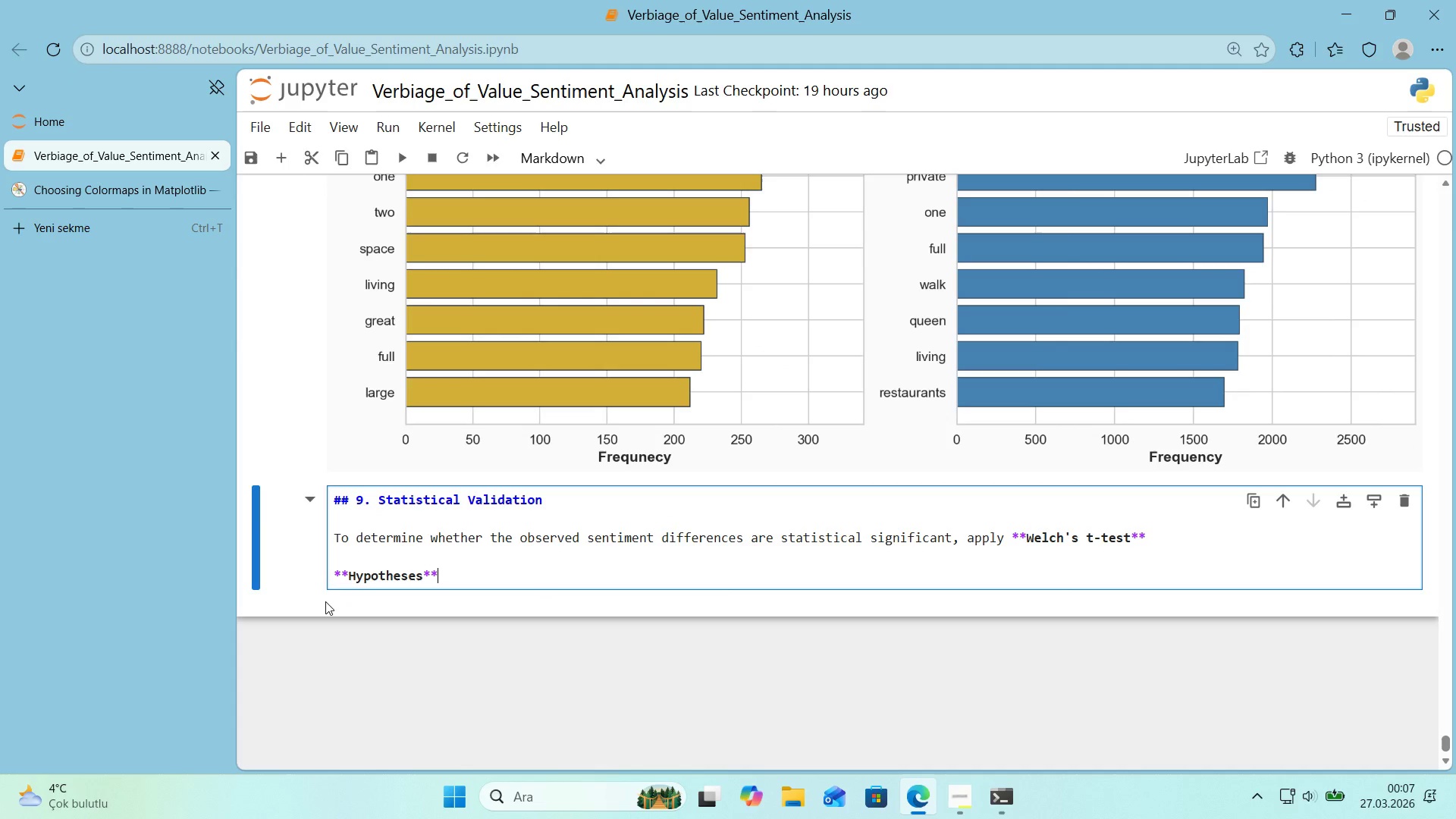 
key(Backspace)
 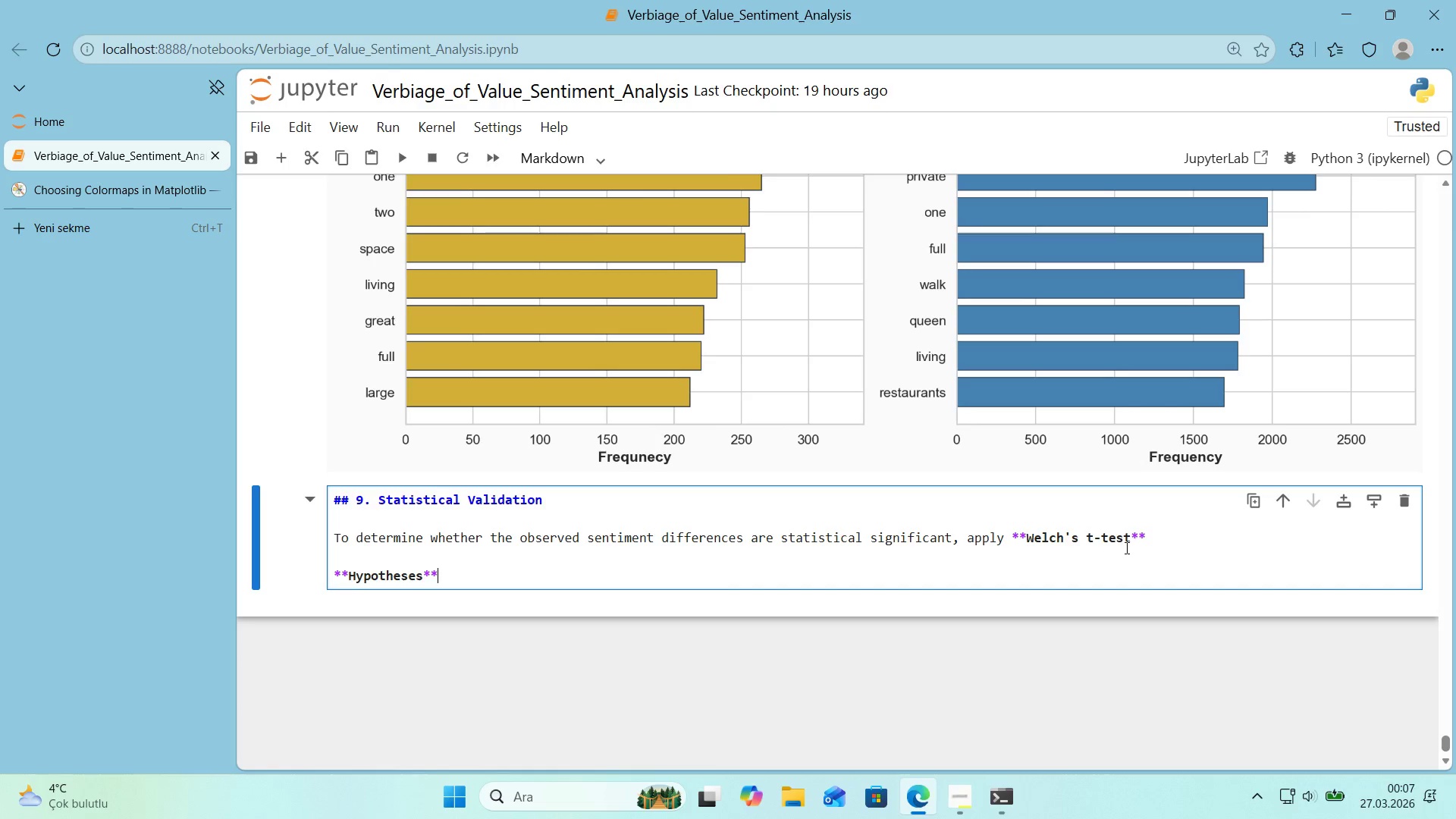 
double_click([1156, 541])
 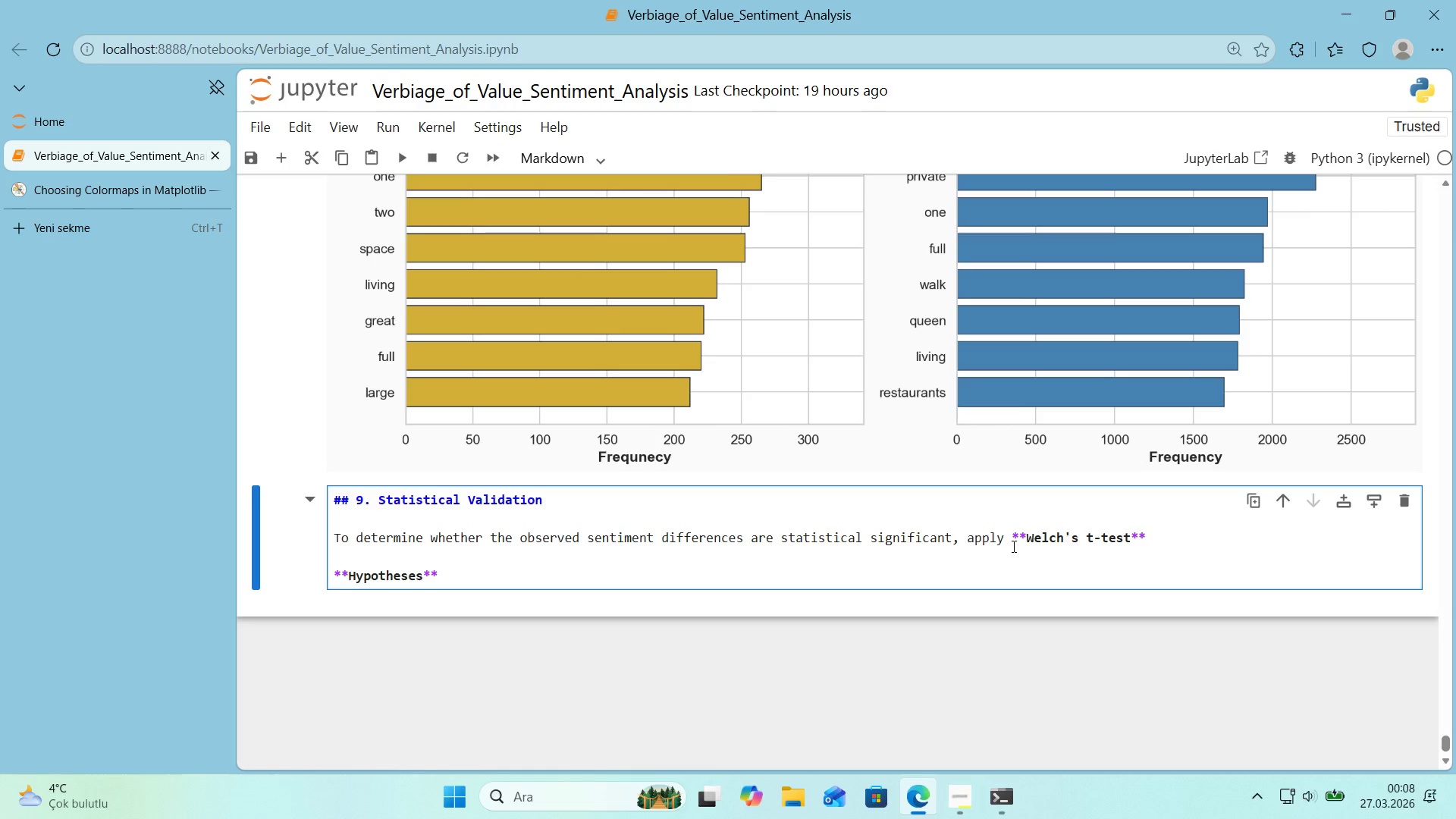 
wait(20.42)
 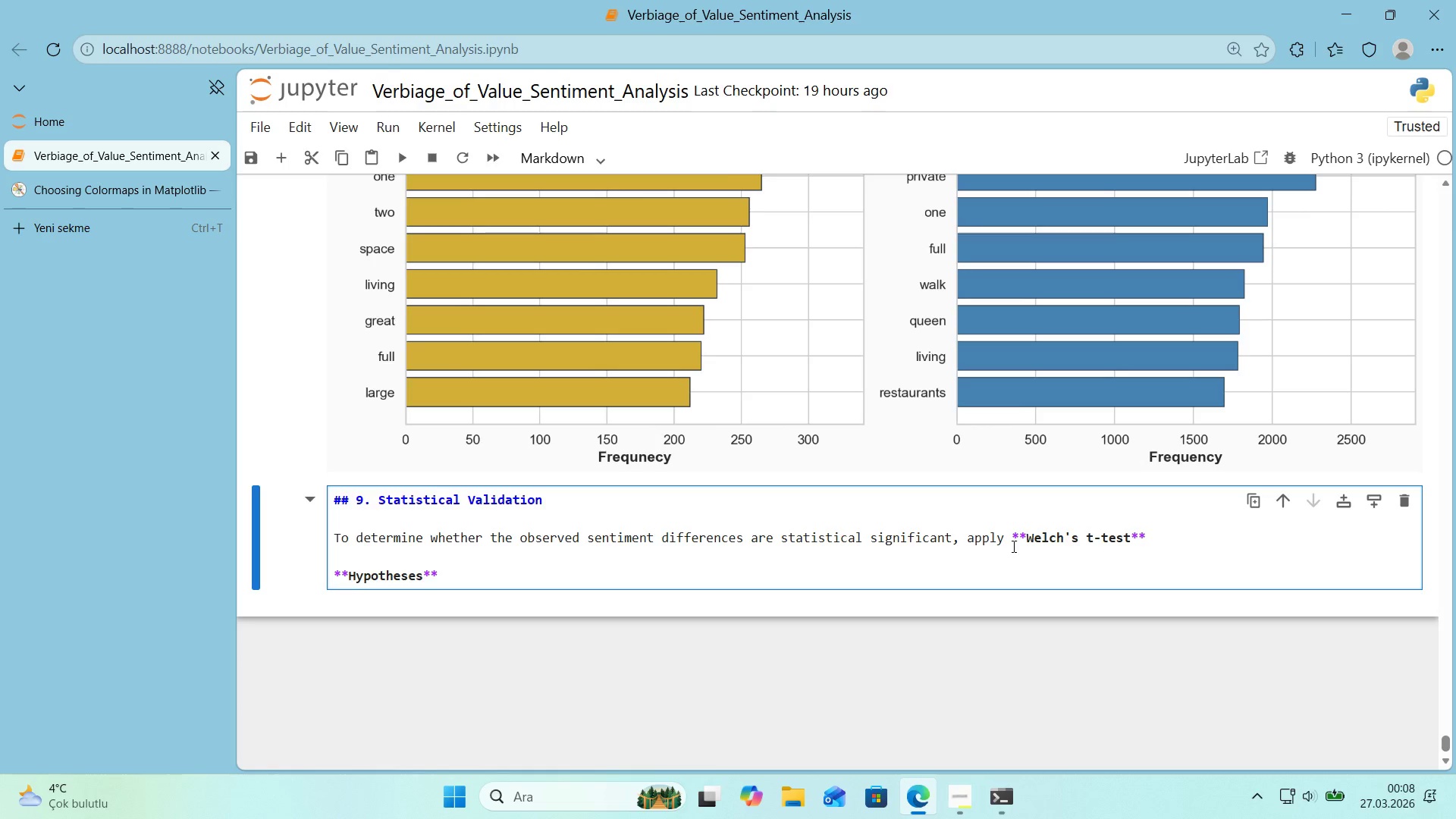 
left_click([864, 541])
 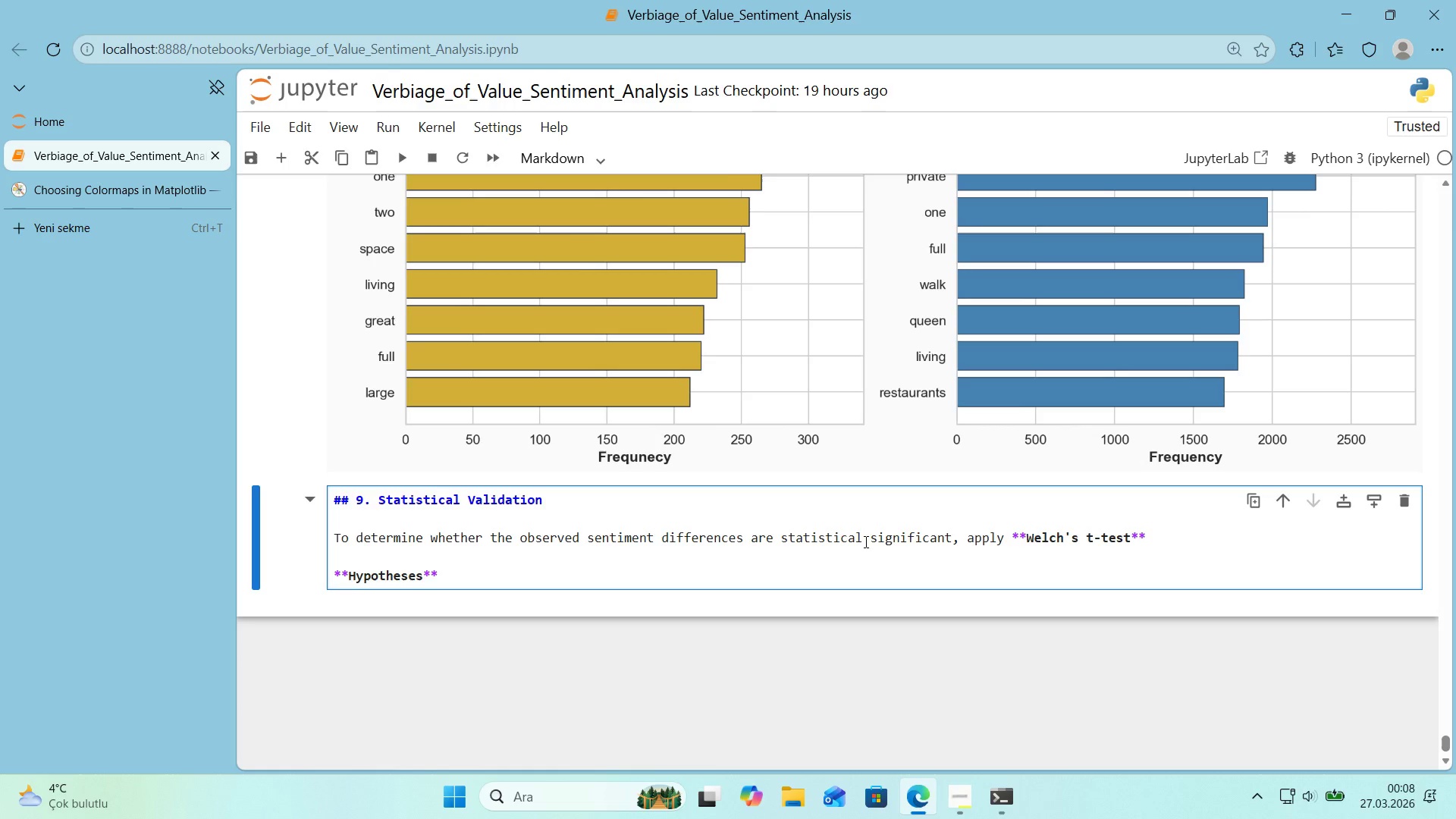 
type(ly)
 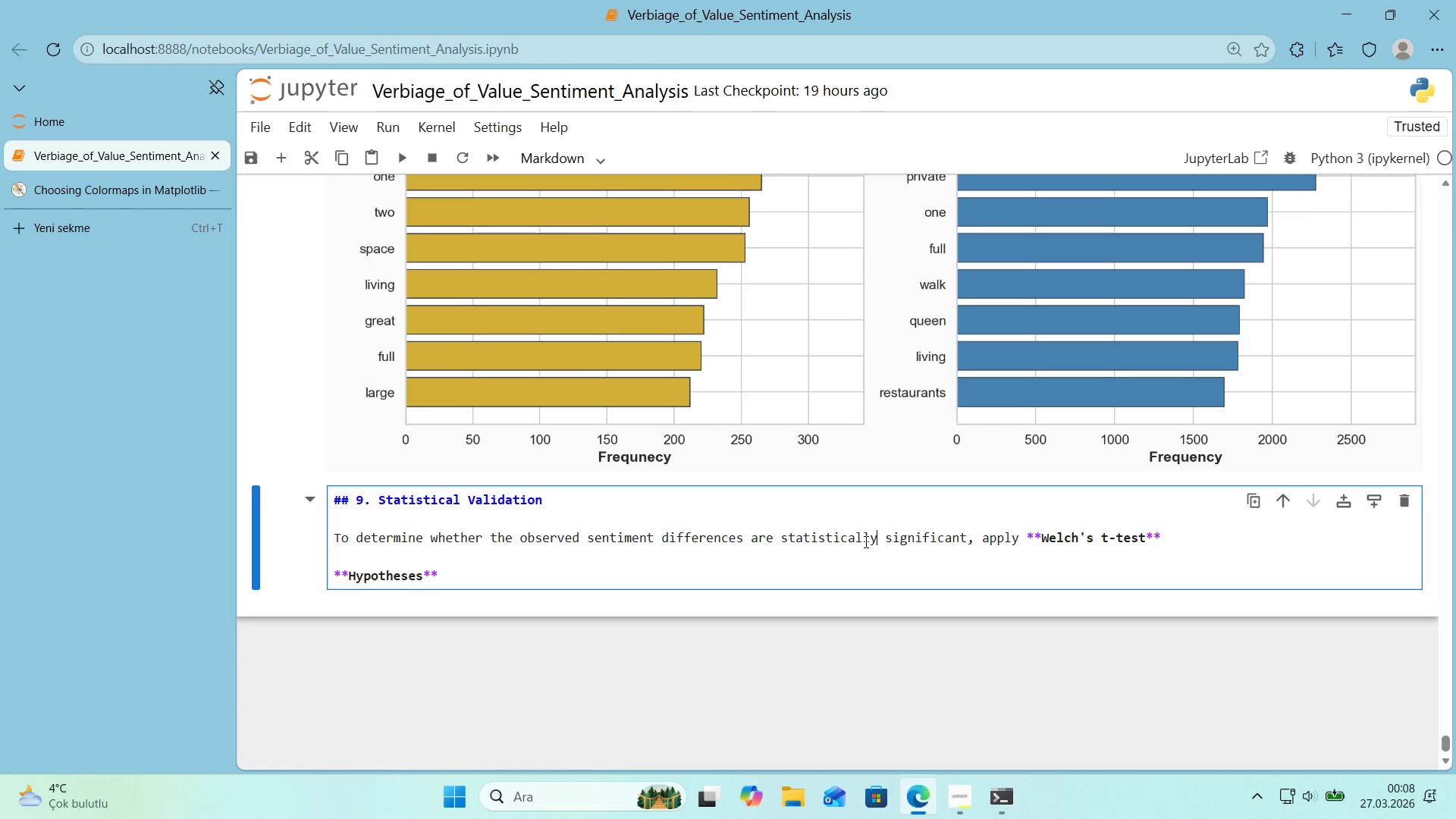 
wait(9.09)
 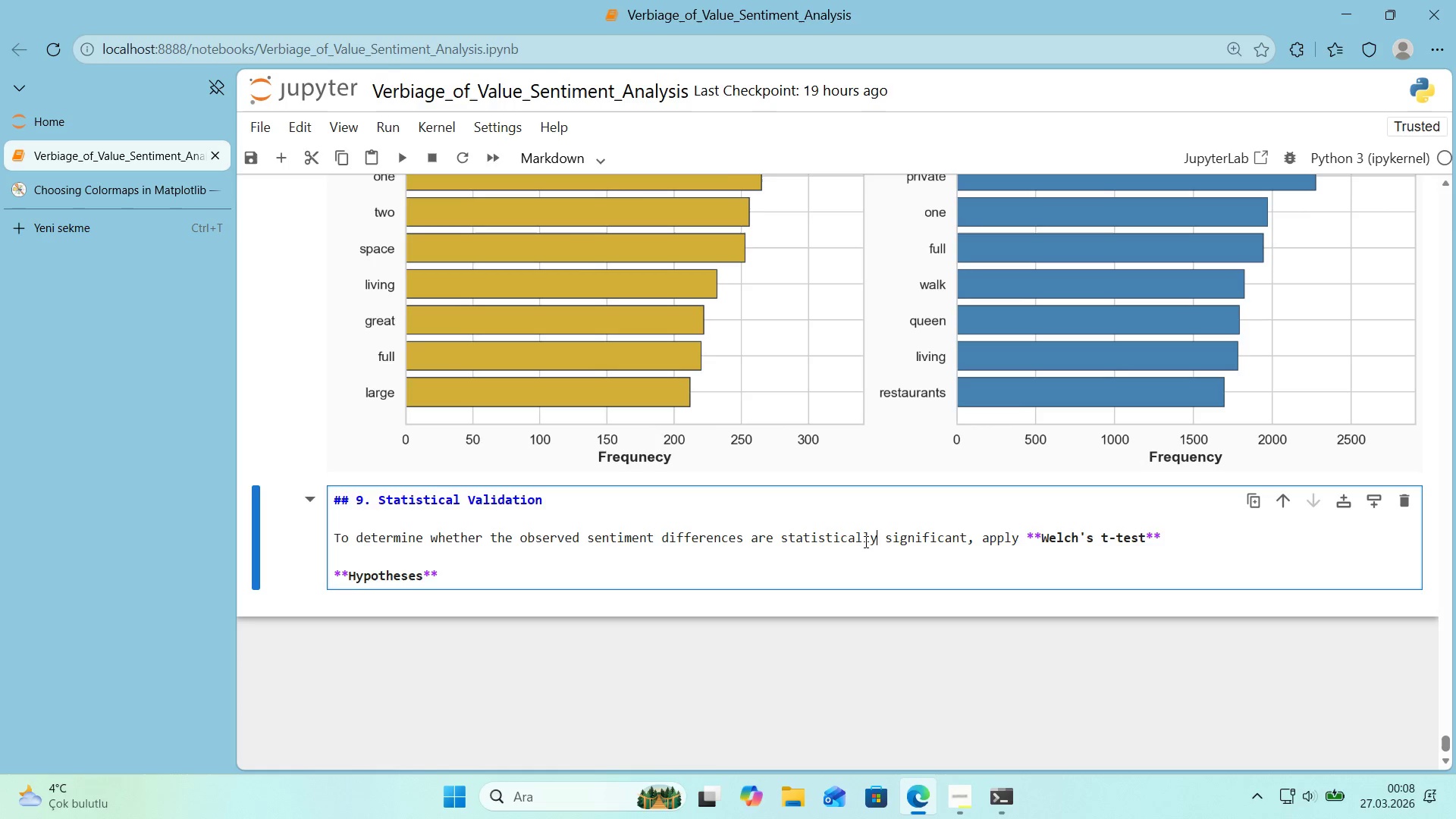 
left_click([1183, 541])
 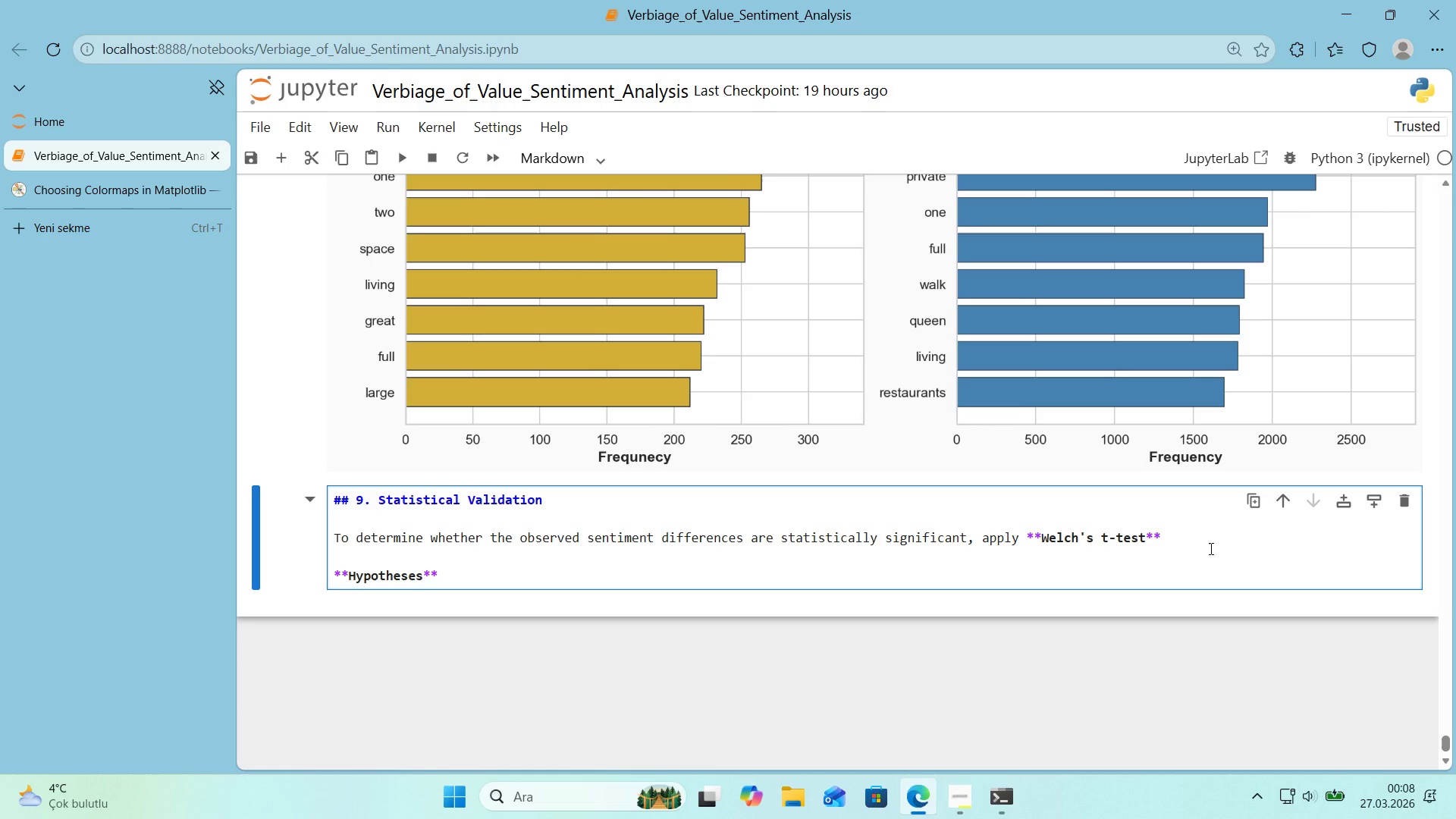 
type( an 'nde[e)
key(Backspace)
key(Backspace)
type(pendent samples t-test that does not assume equal var'ances between groups.)
 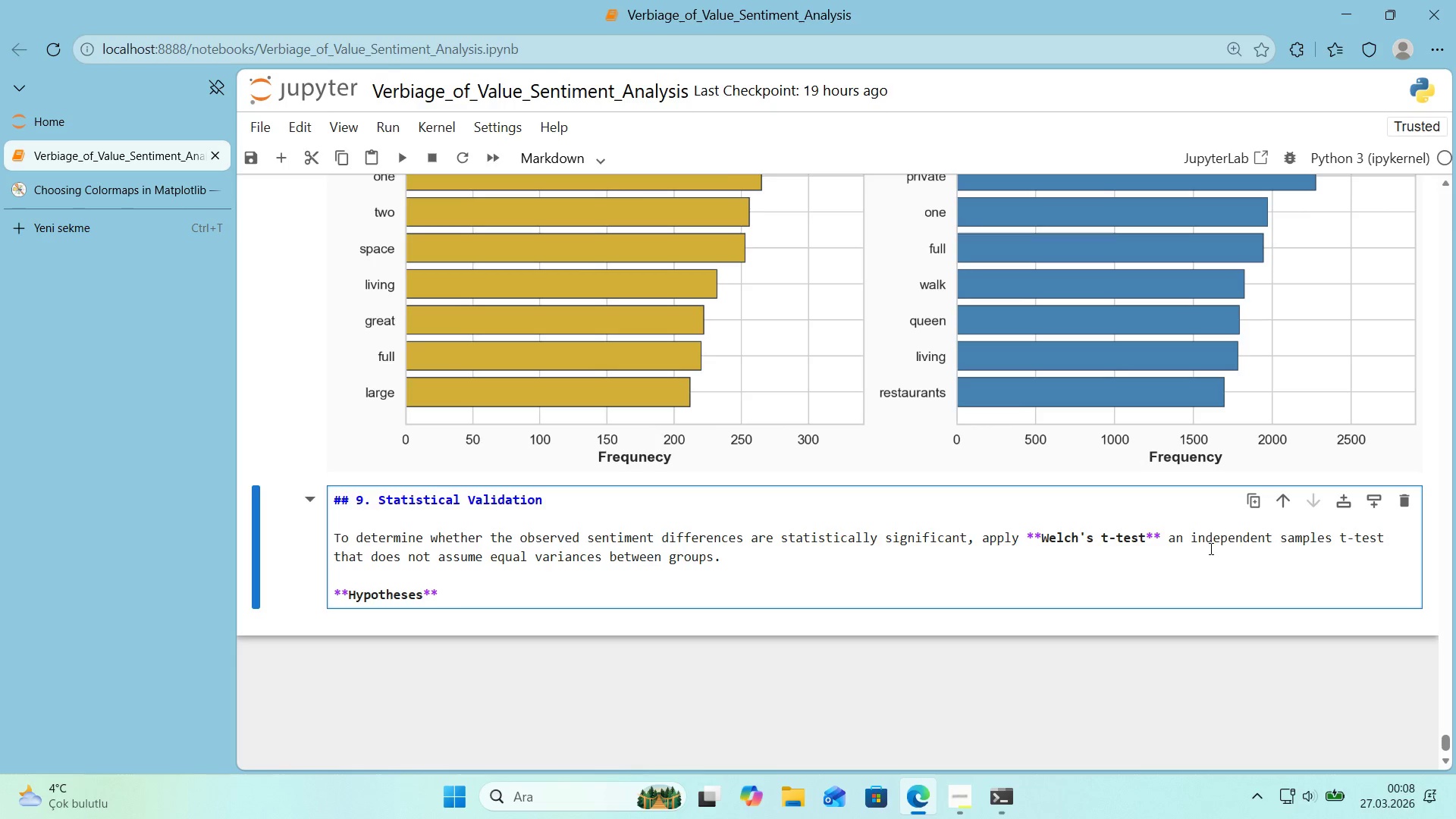 
key(ArrowDown)
 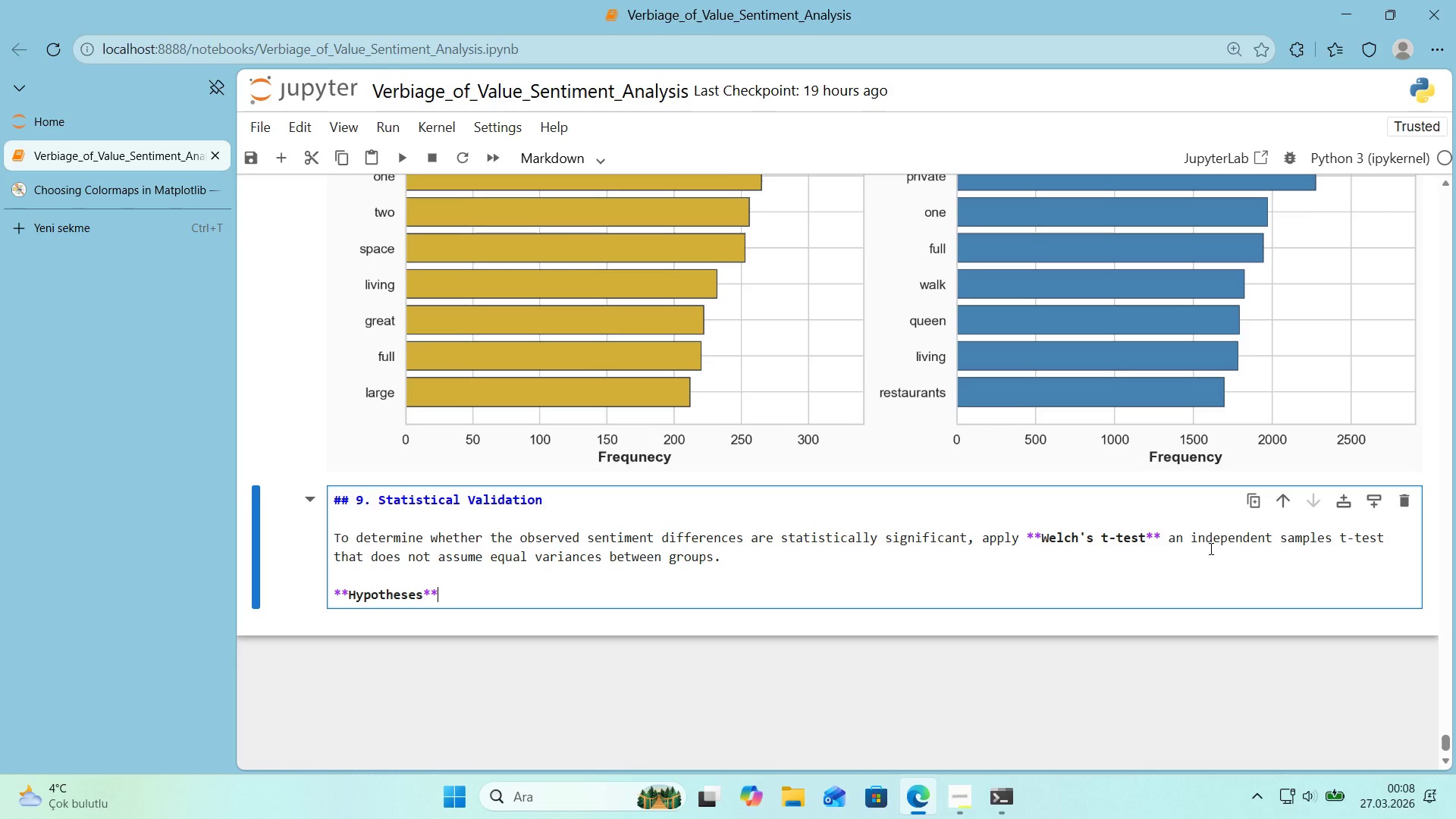 
key(ArrowDown)
 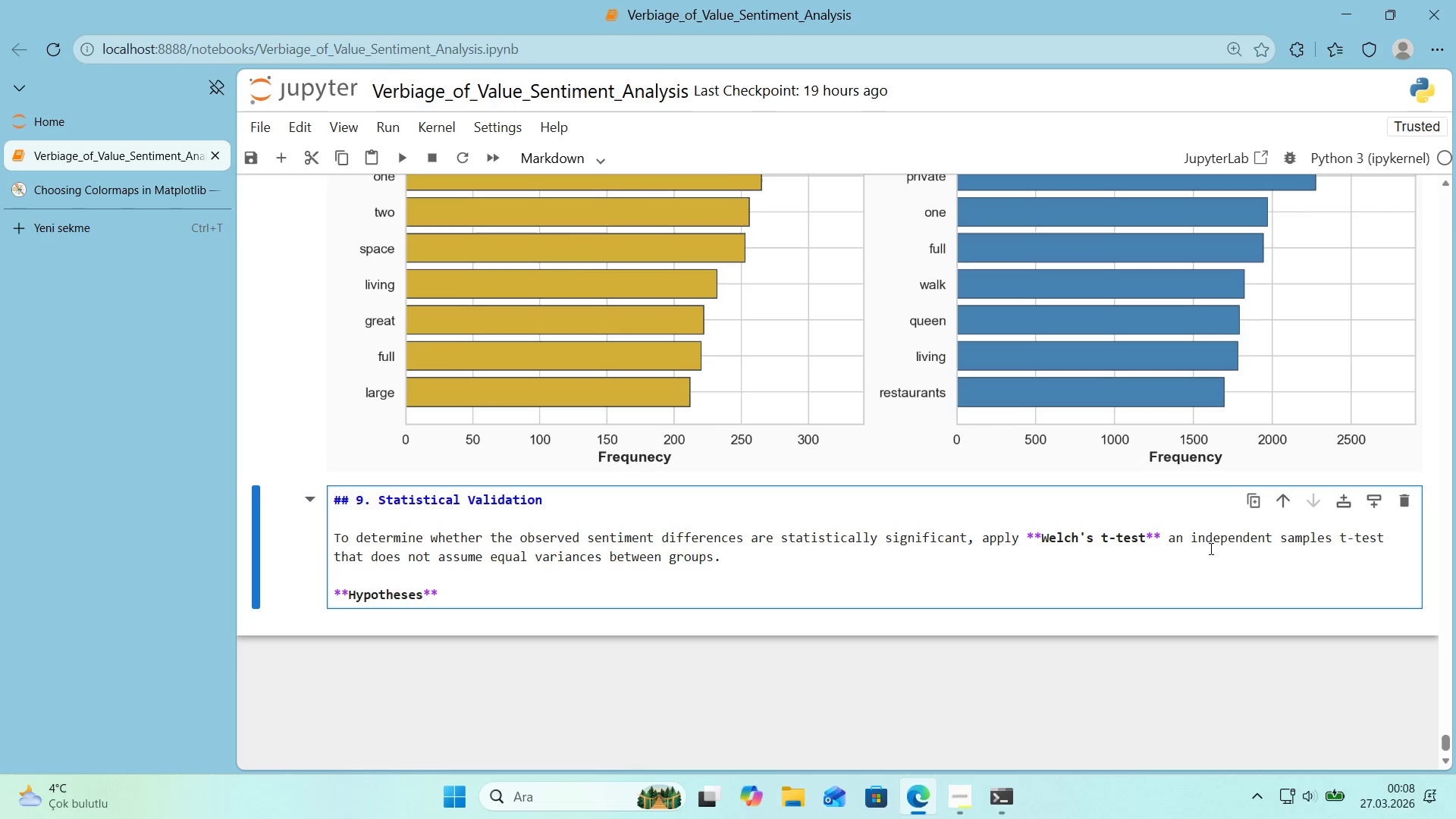 
wait(5.83)
 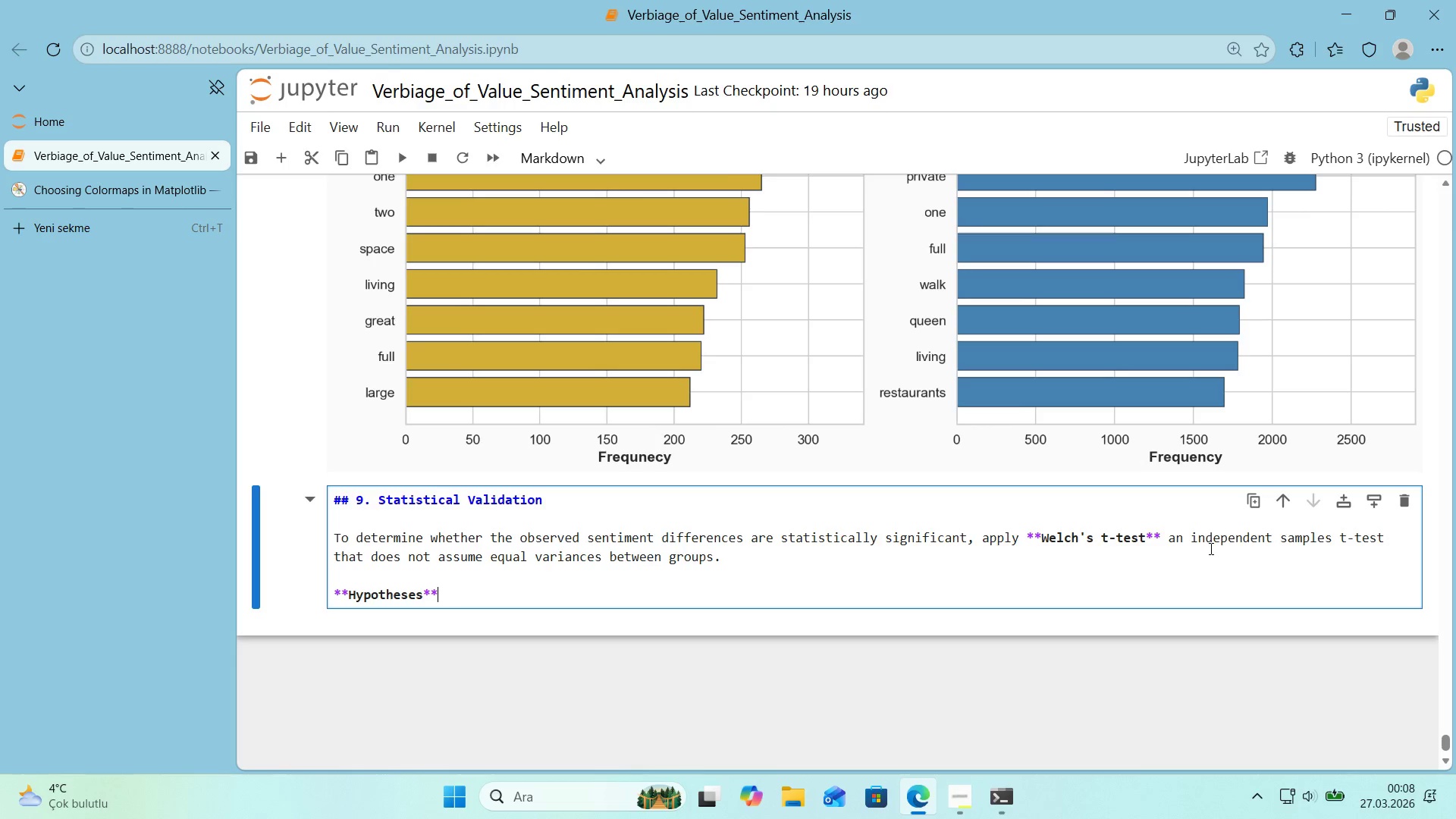 
key(Enter)
 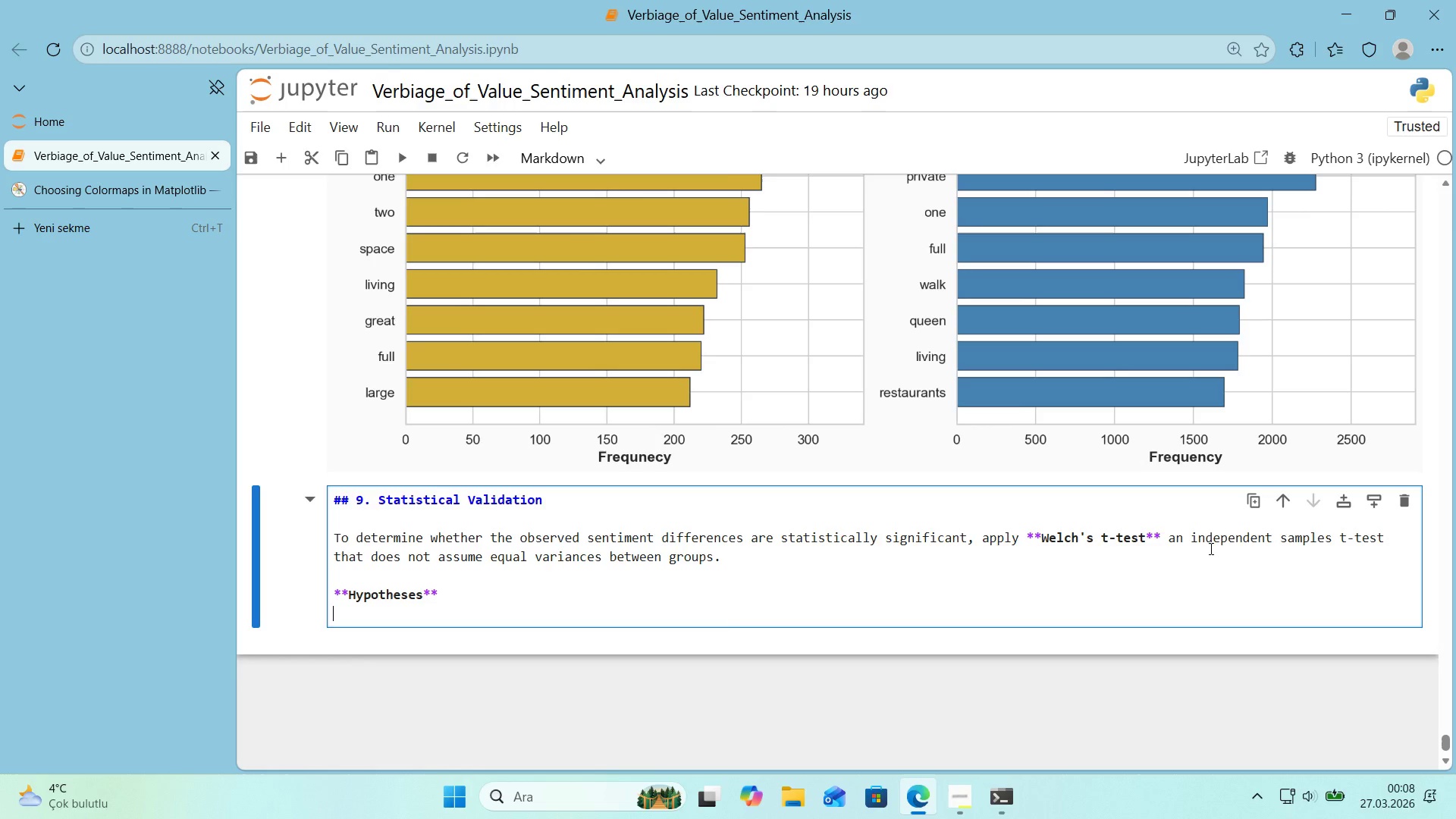 
key(Enter)
 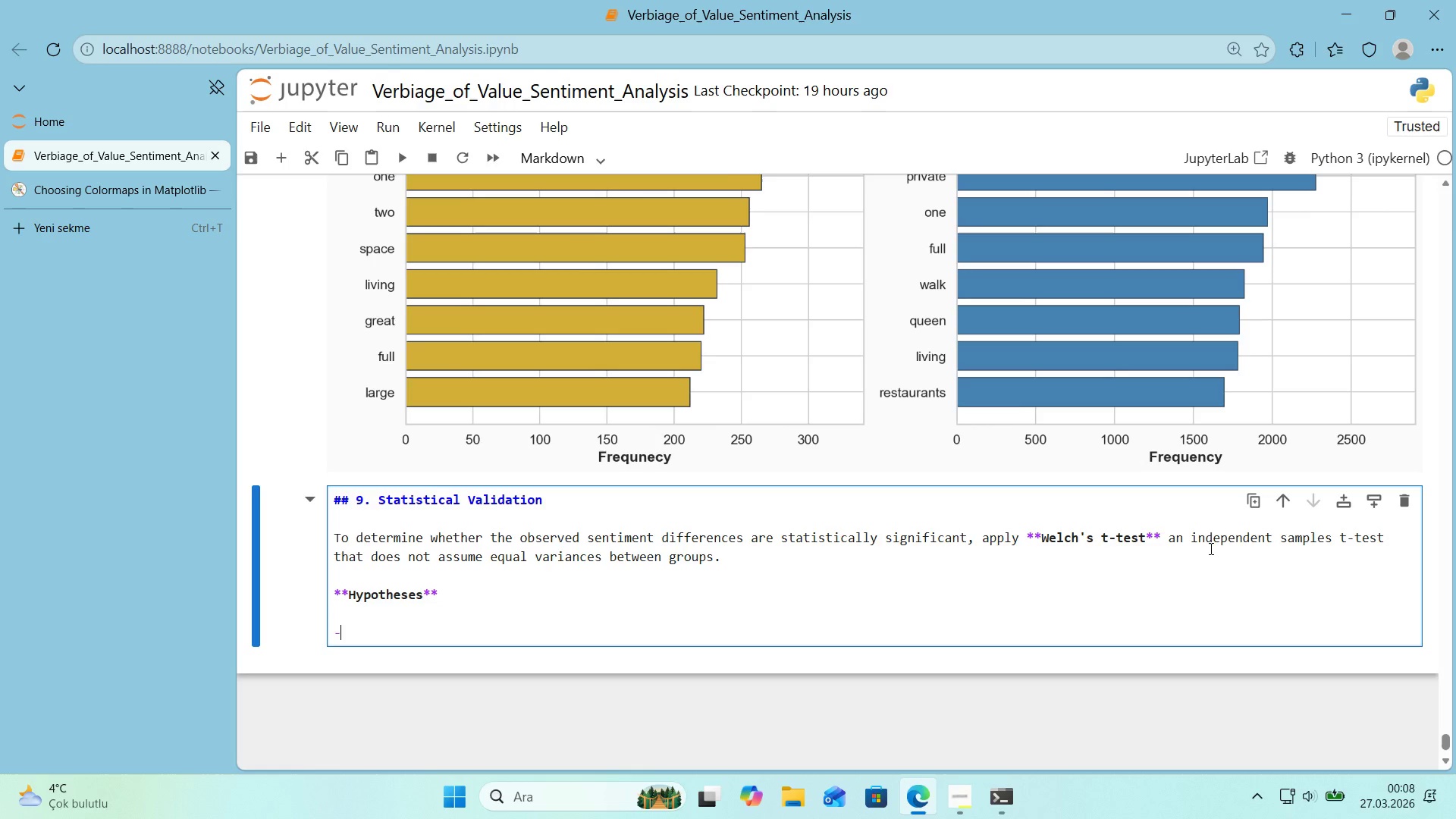 
type(- ** H0 *()
 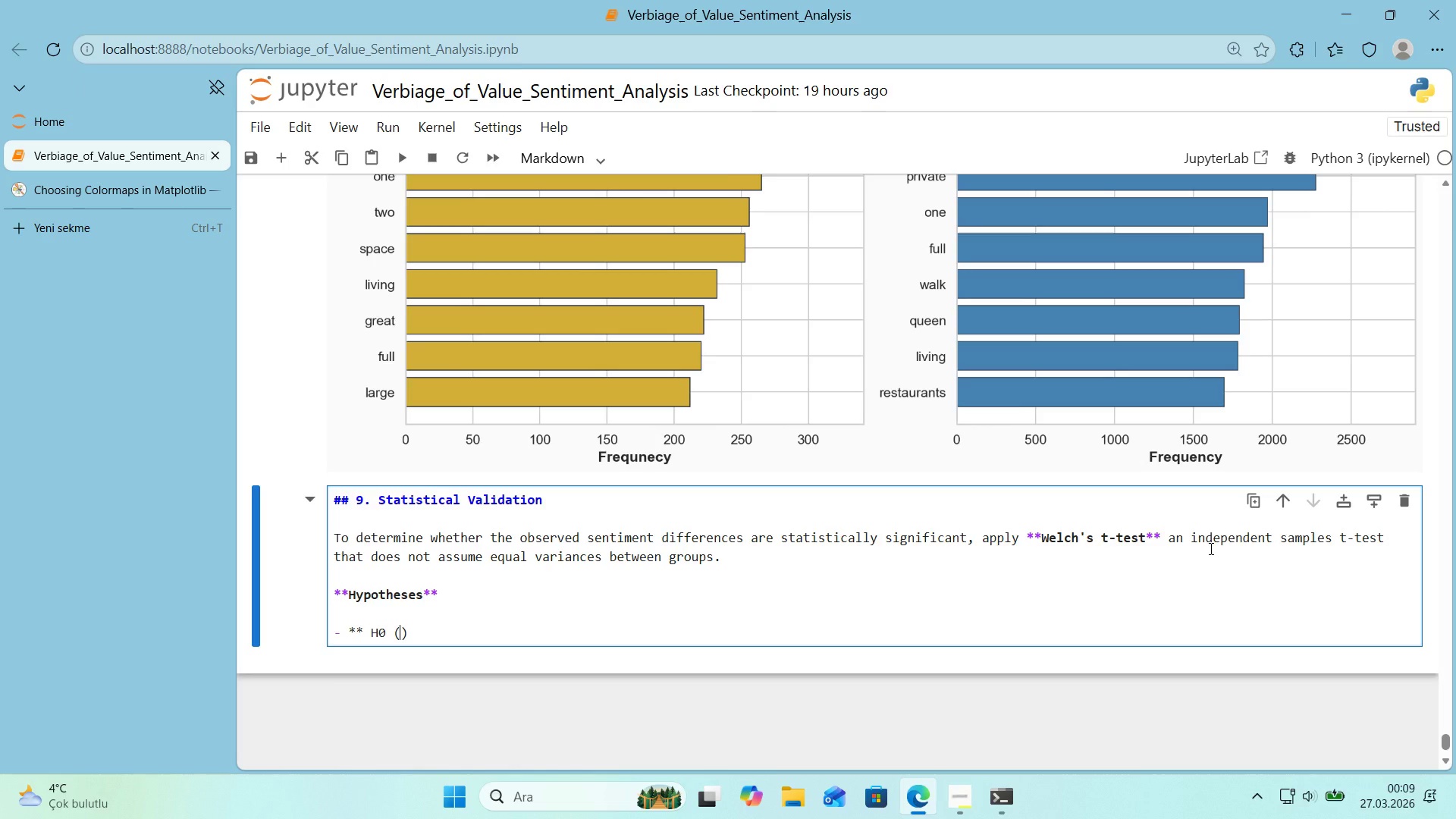 
 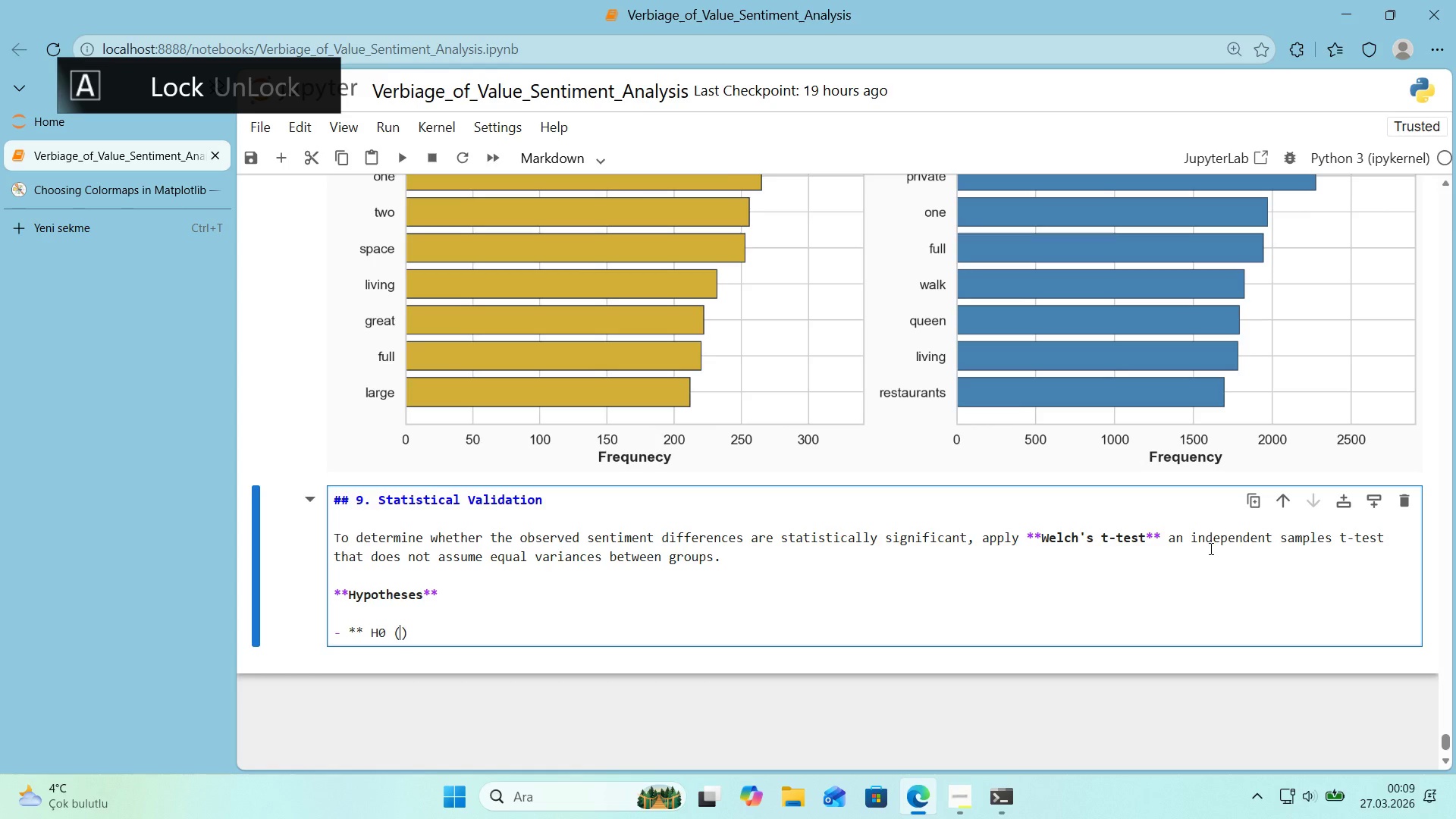 
key(ArrowLeft)
 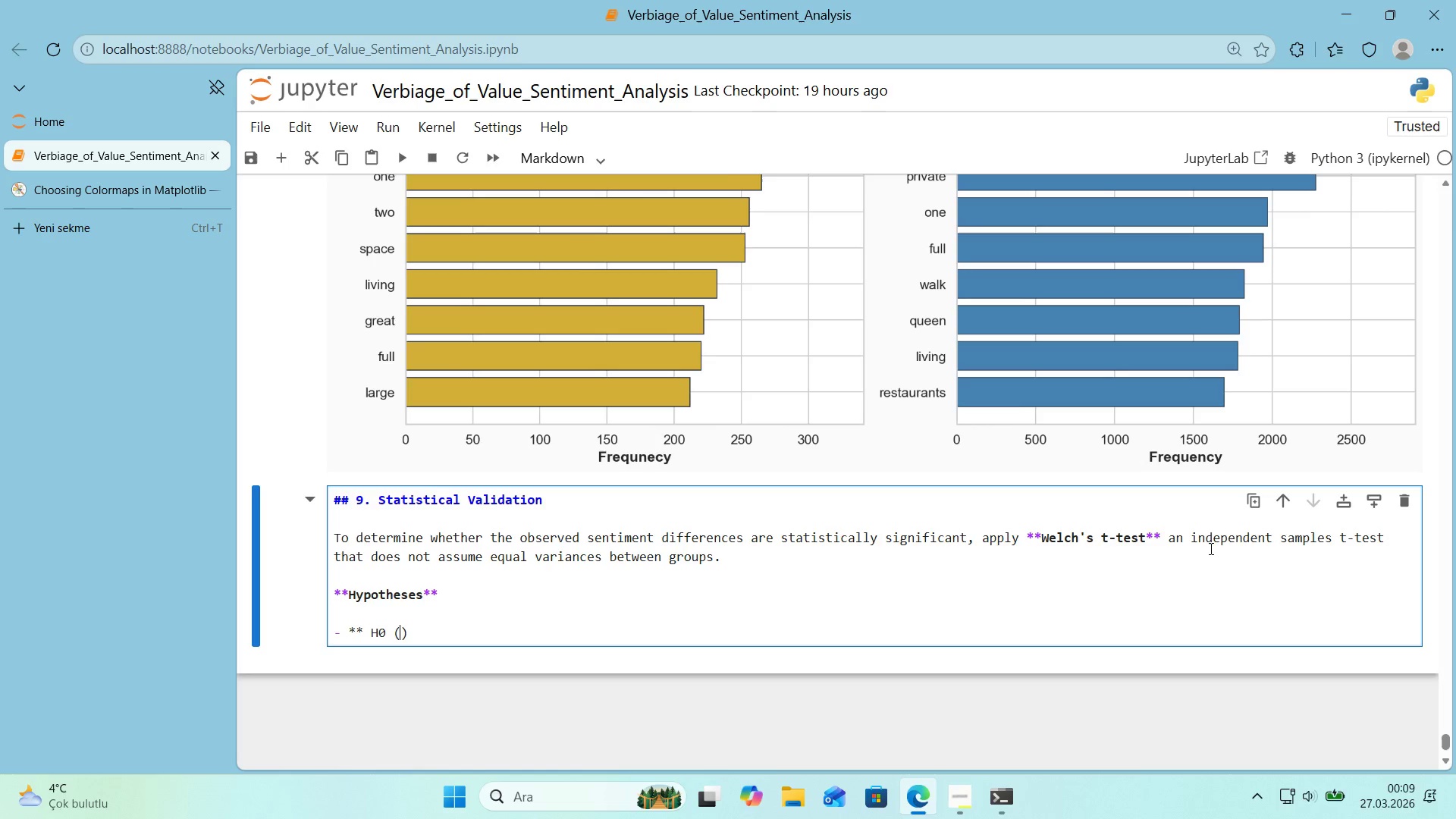 
type(Null)
 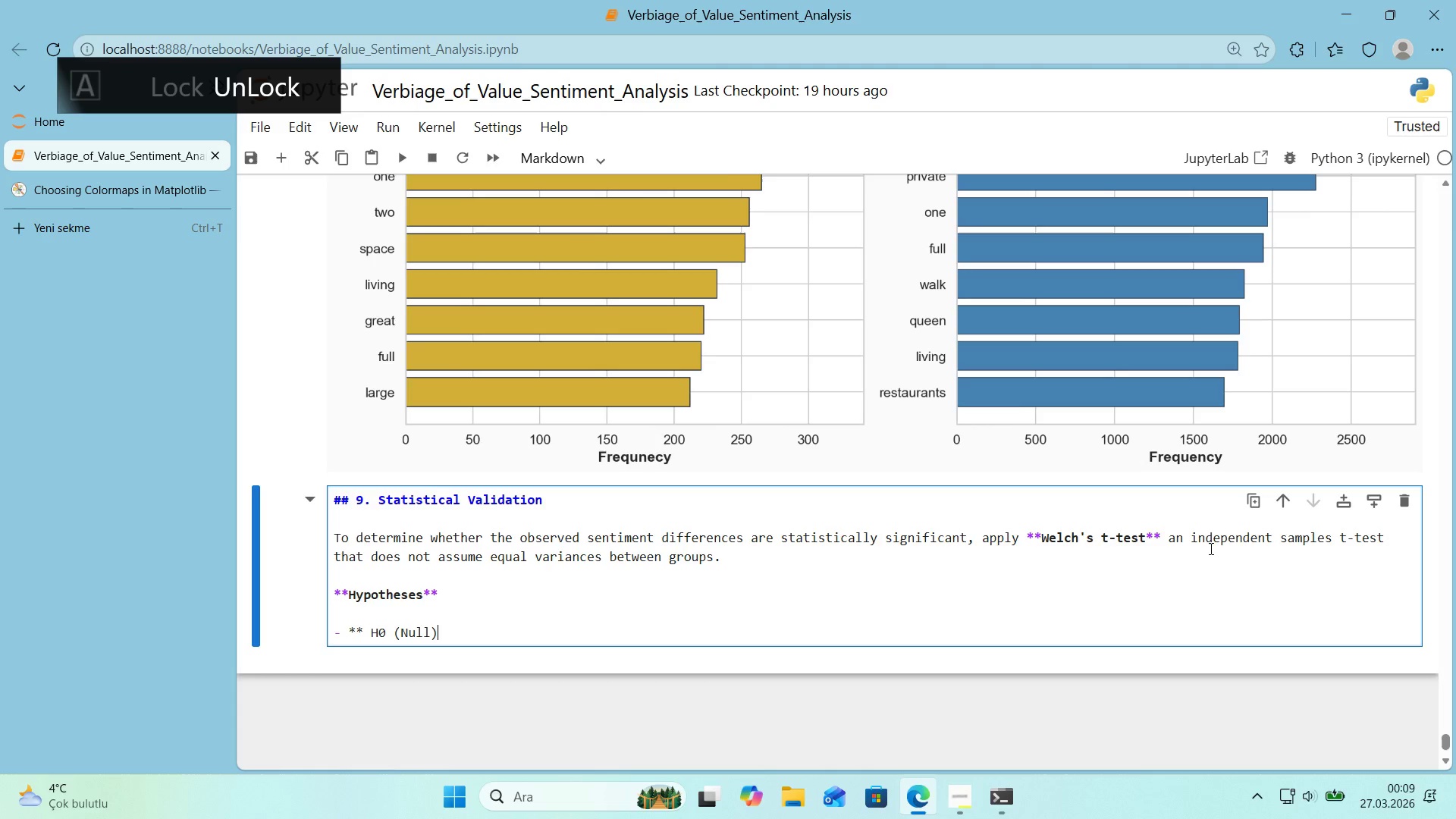 
key(ArrowRight)
 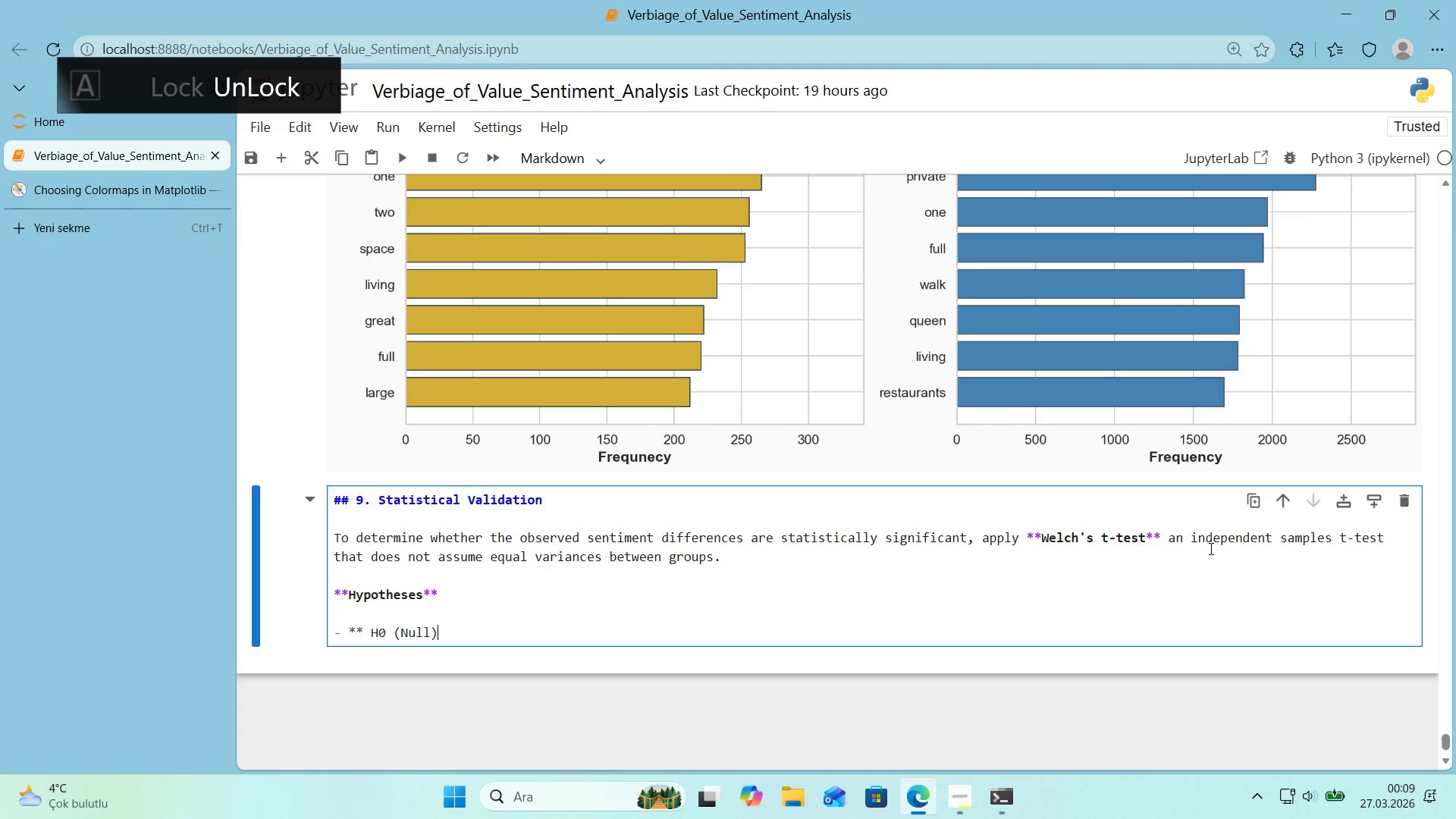 
key(Shift+ShiftRight)
 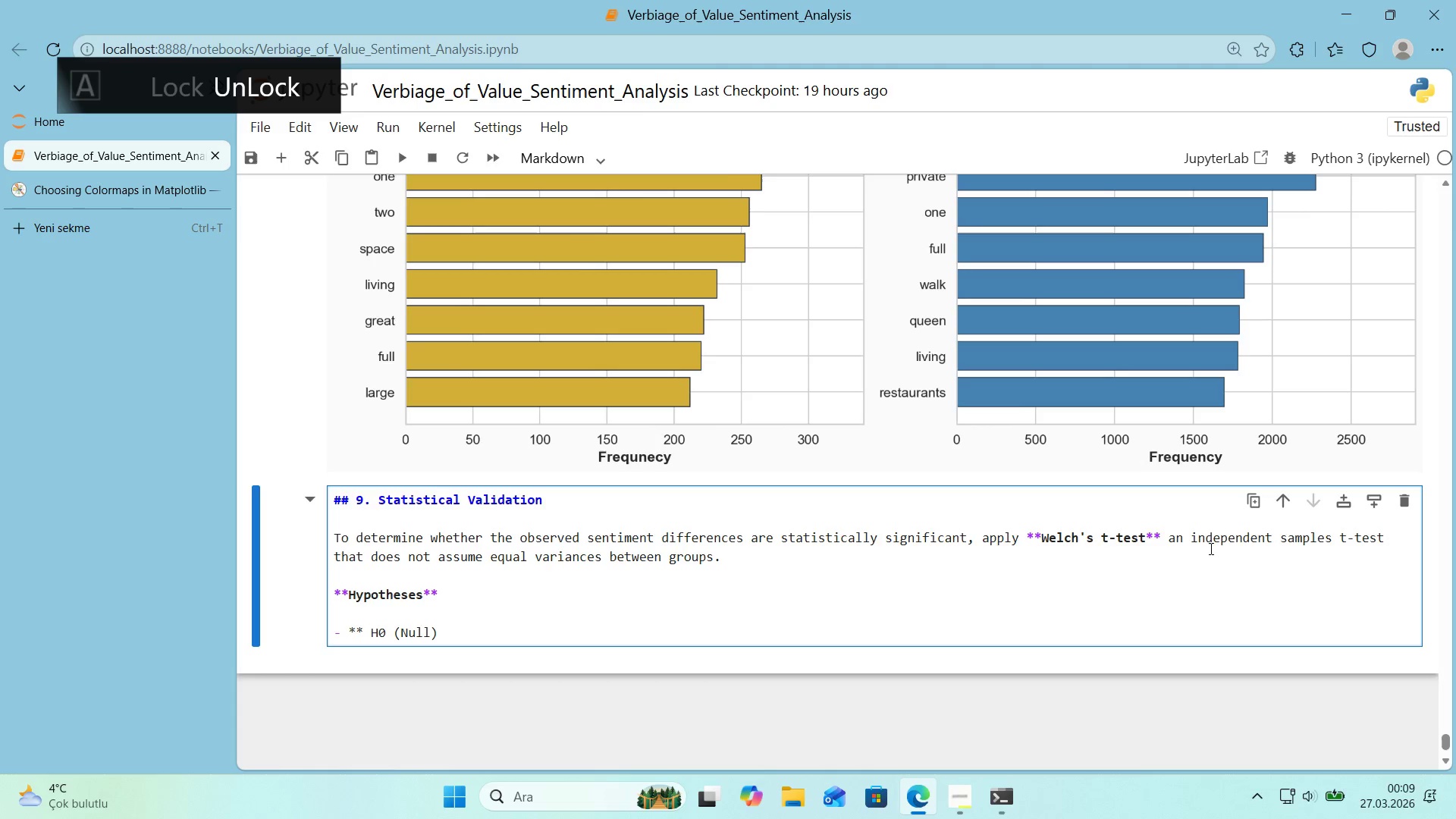 
key(Shift+Period)
 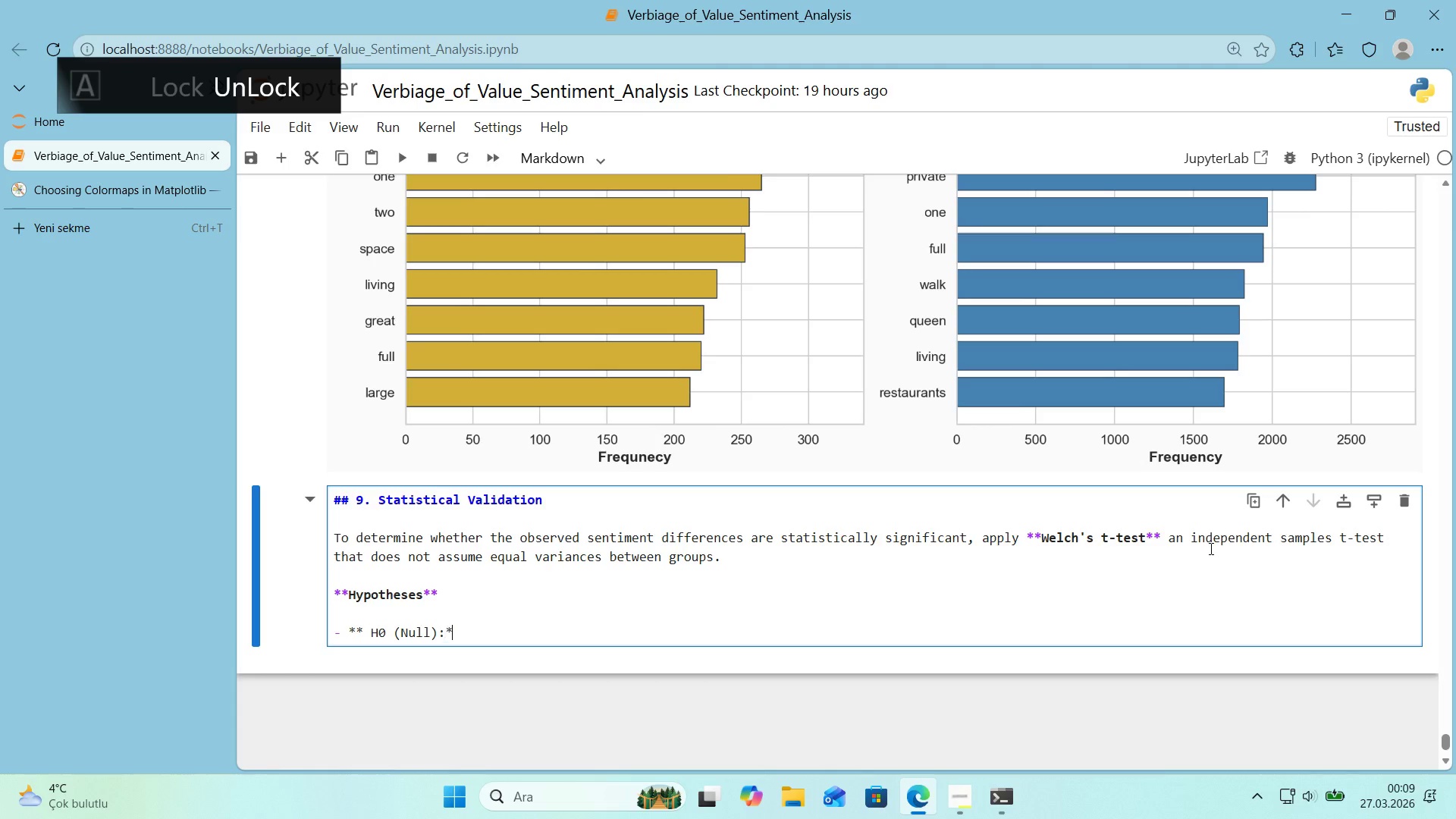 
key(NumpadMultiply)
 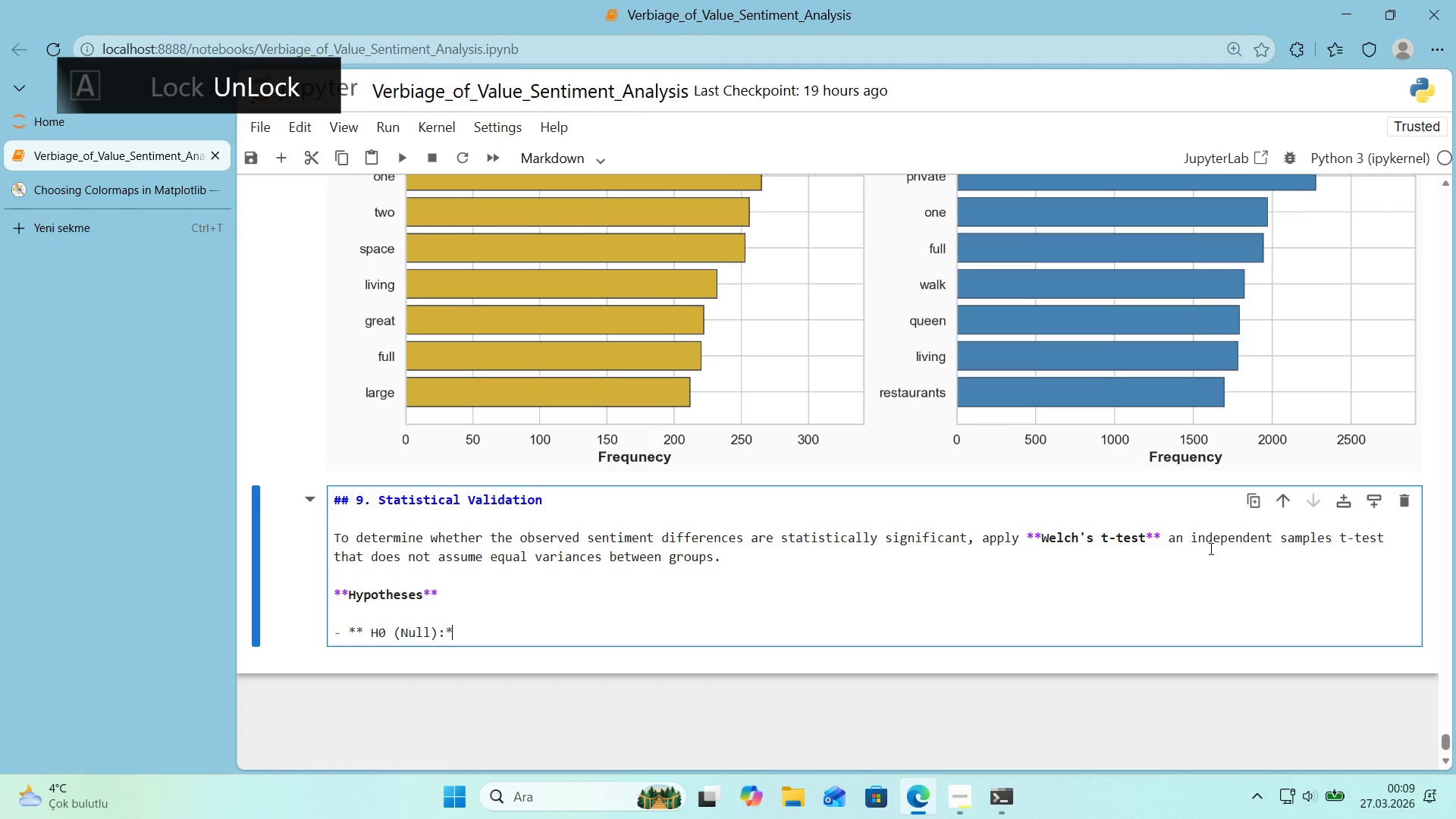 
key(NumpadMultiply)
 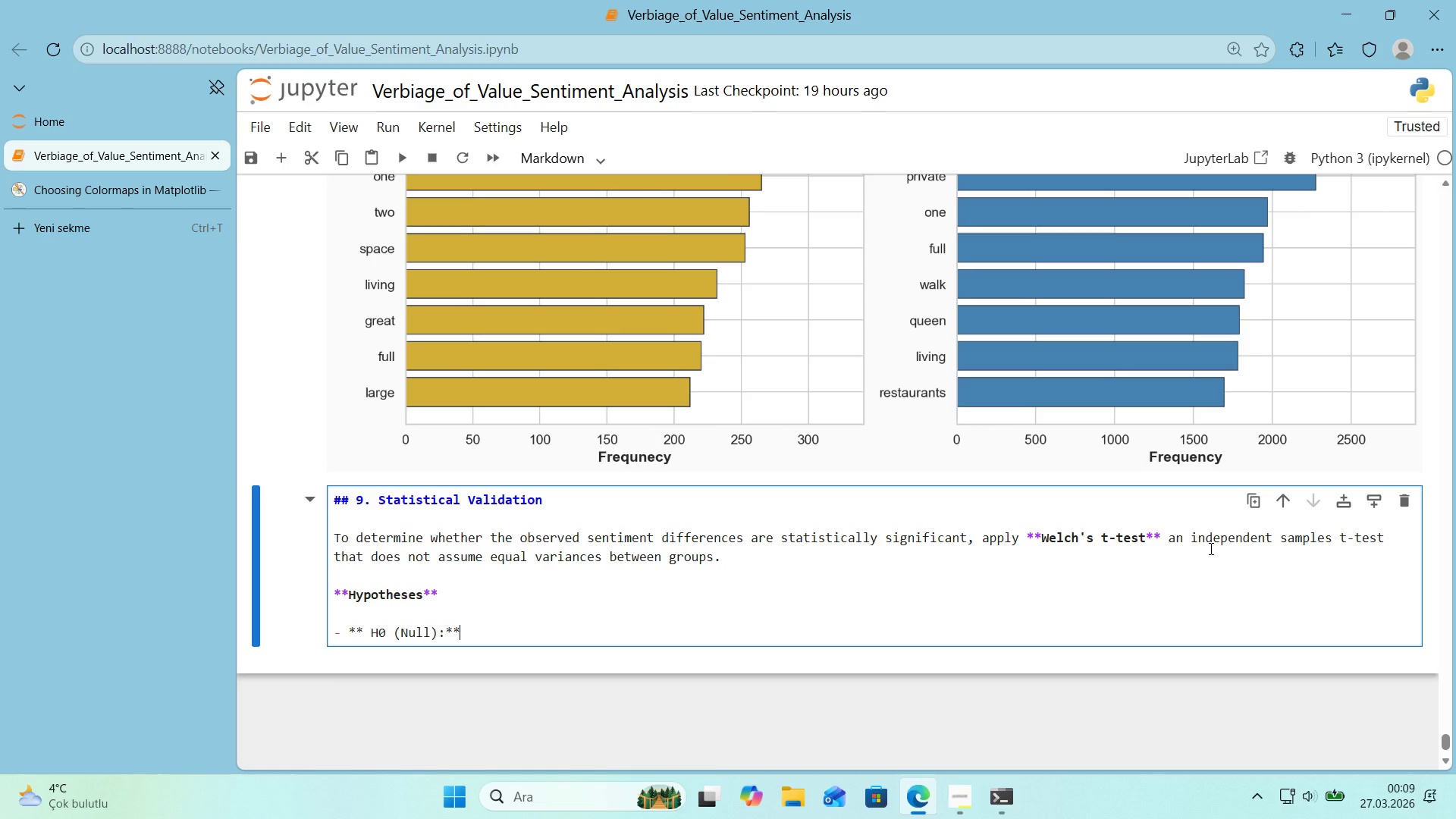 
hold_key(key=ArrowLeft, duration=0.75)
 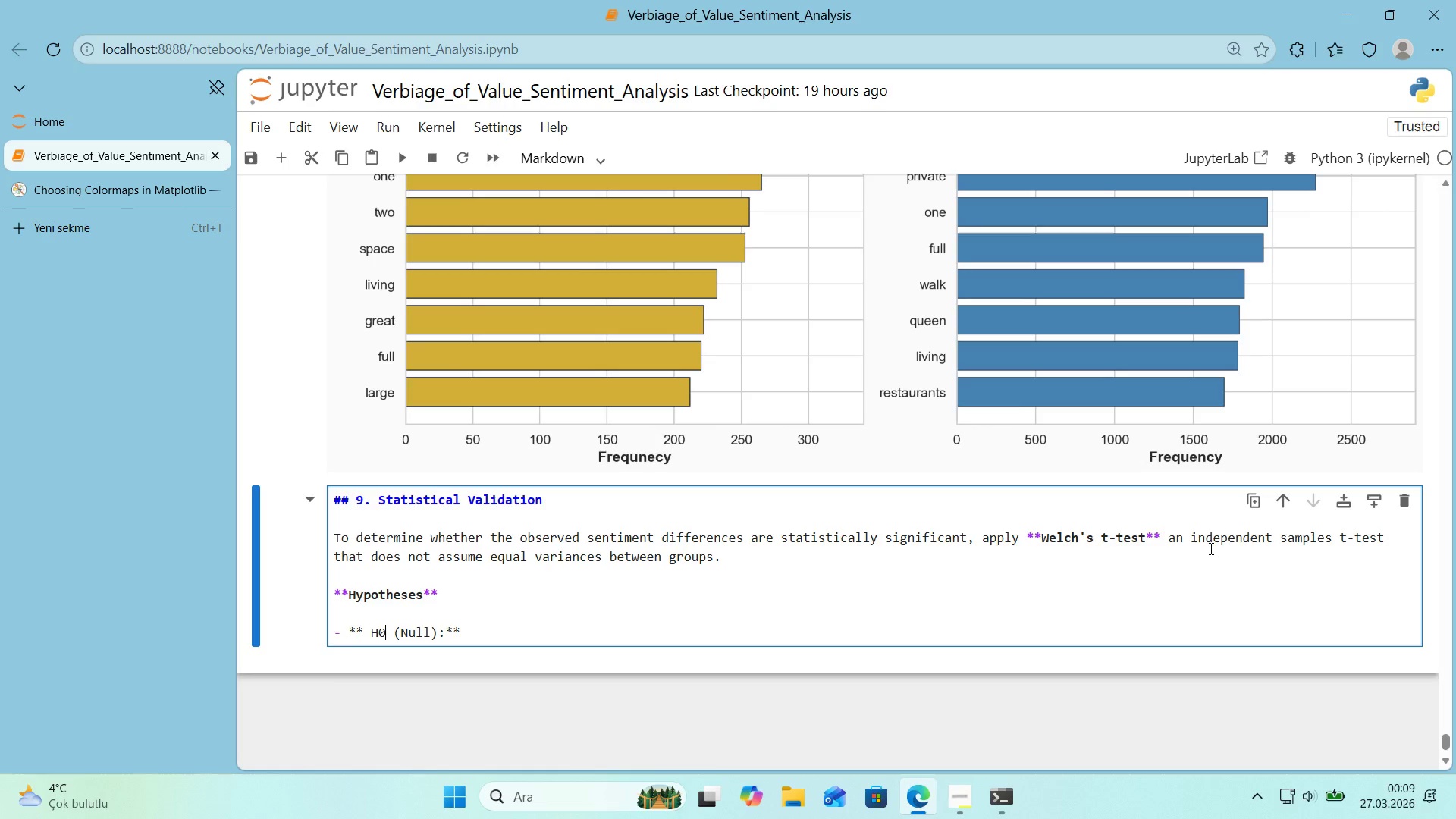 
key(ArrowLeft)
 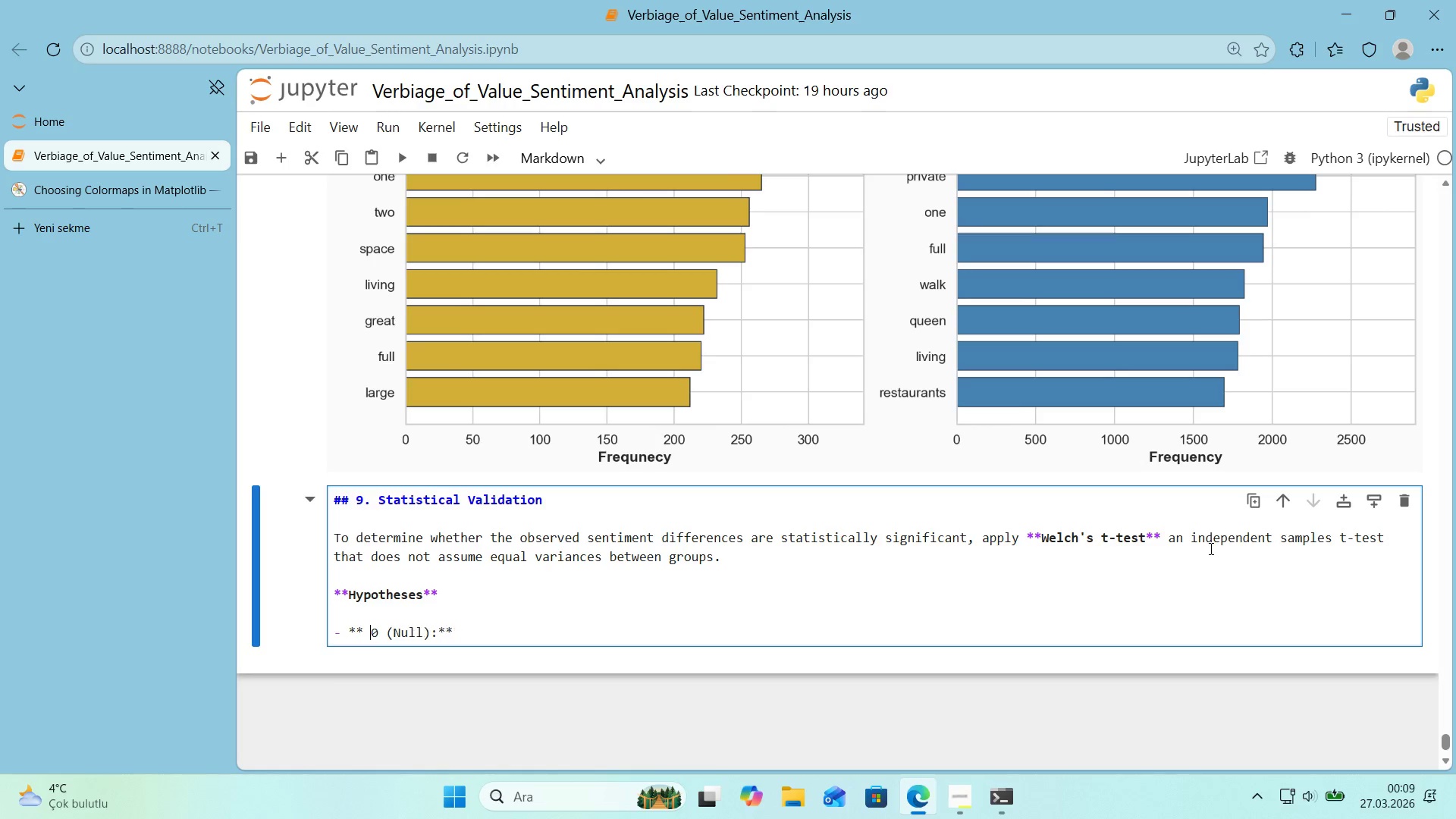 
key(Backspace)
 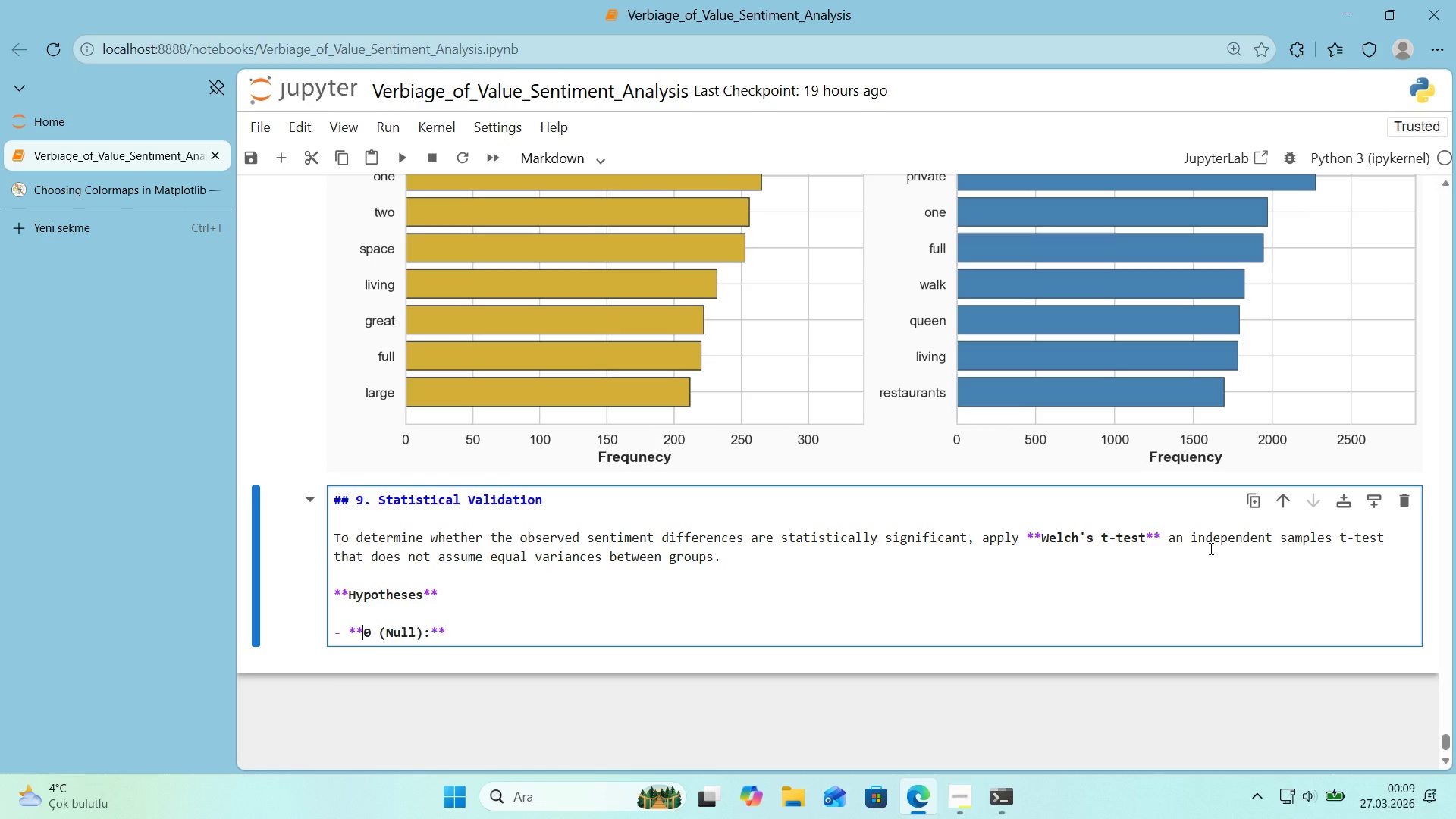 
key(Backspace)
 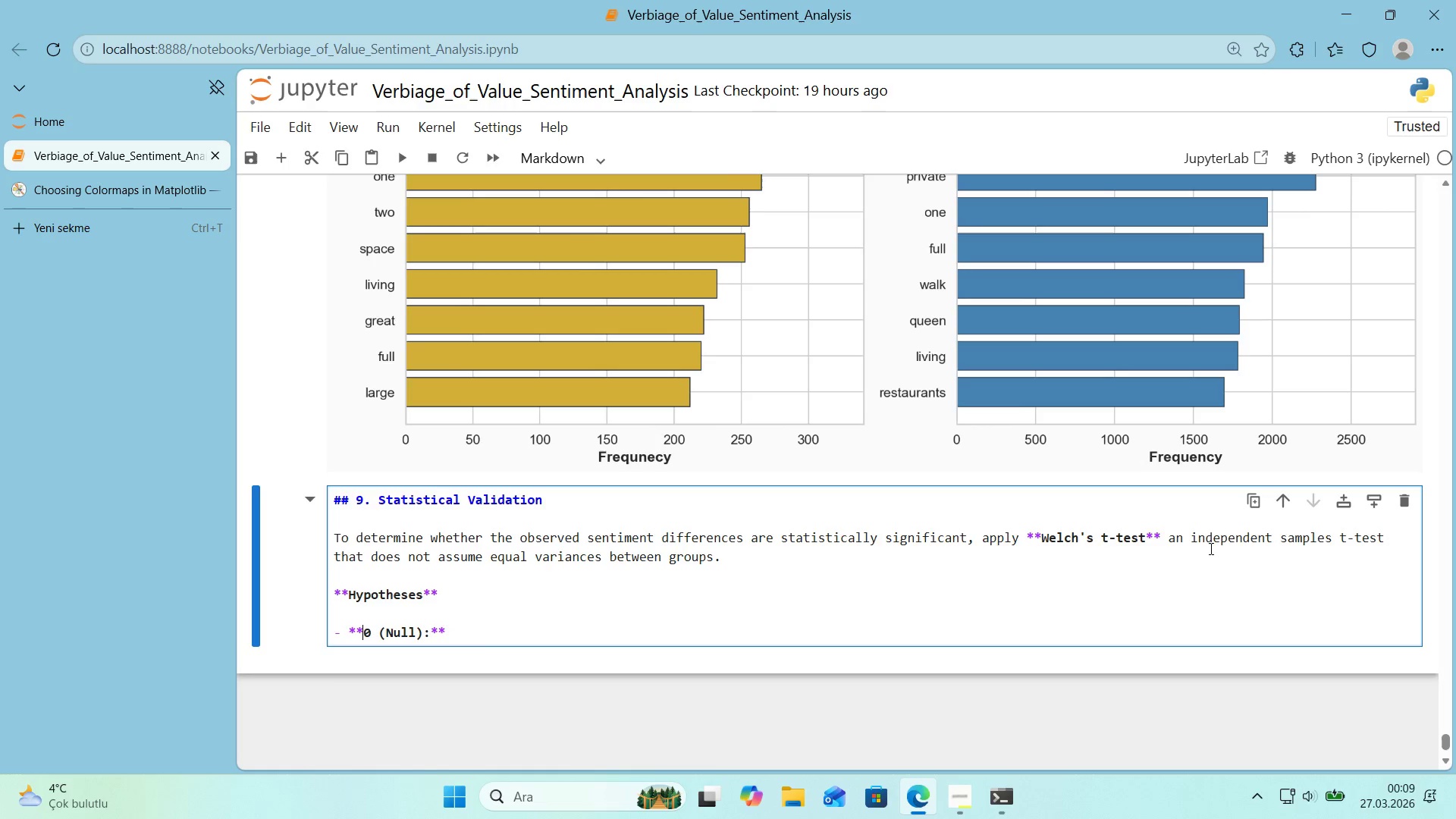 
key(CapsLock)
 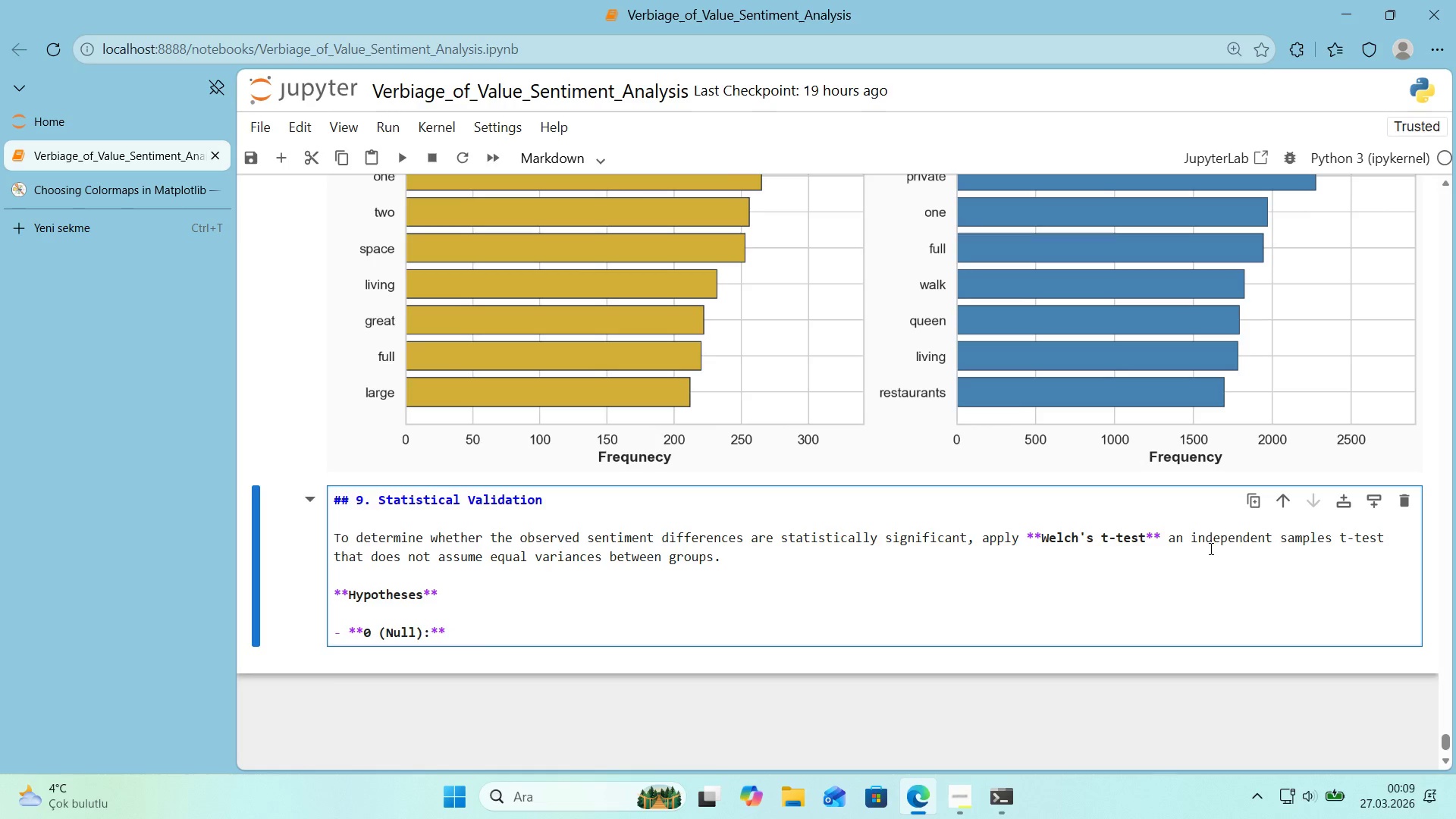 
key(H)
 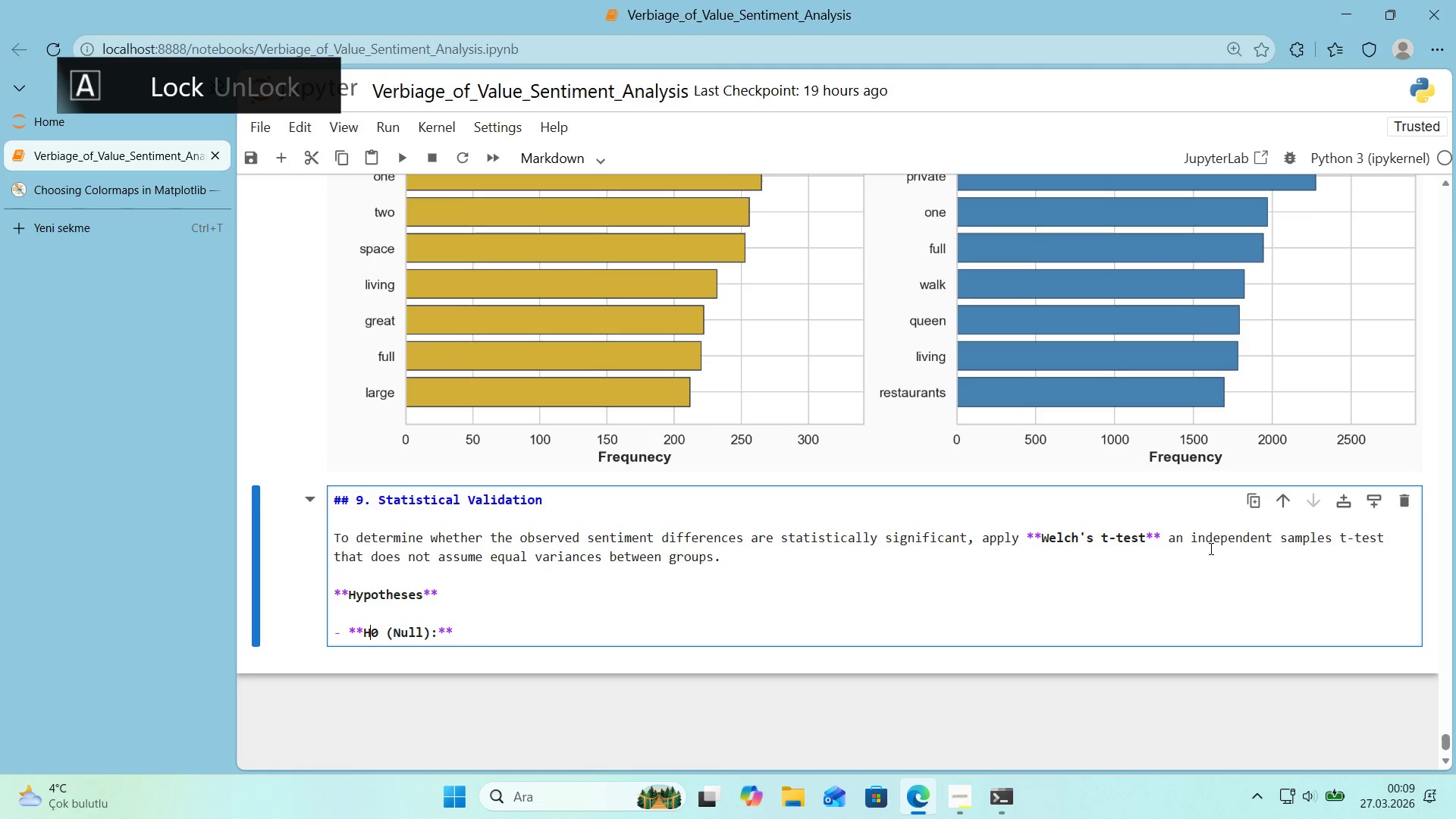 
key(CapsLock)
 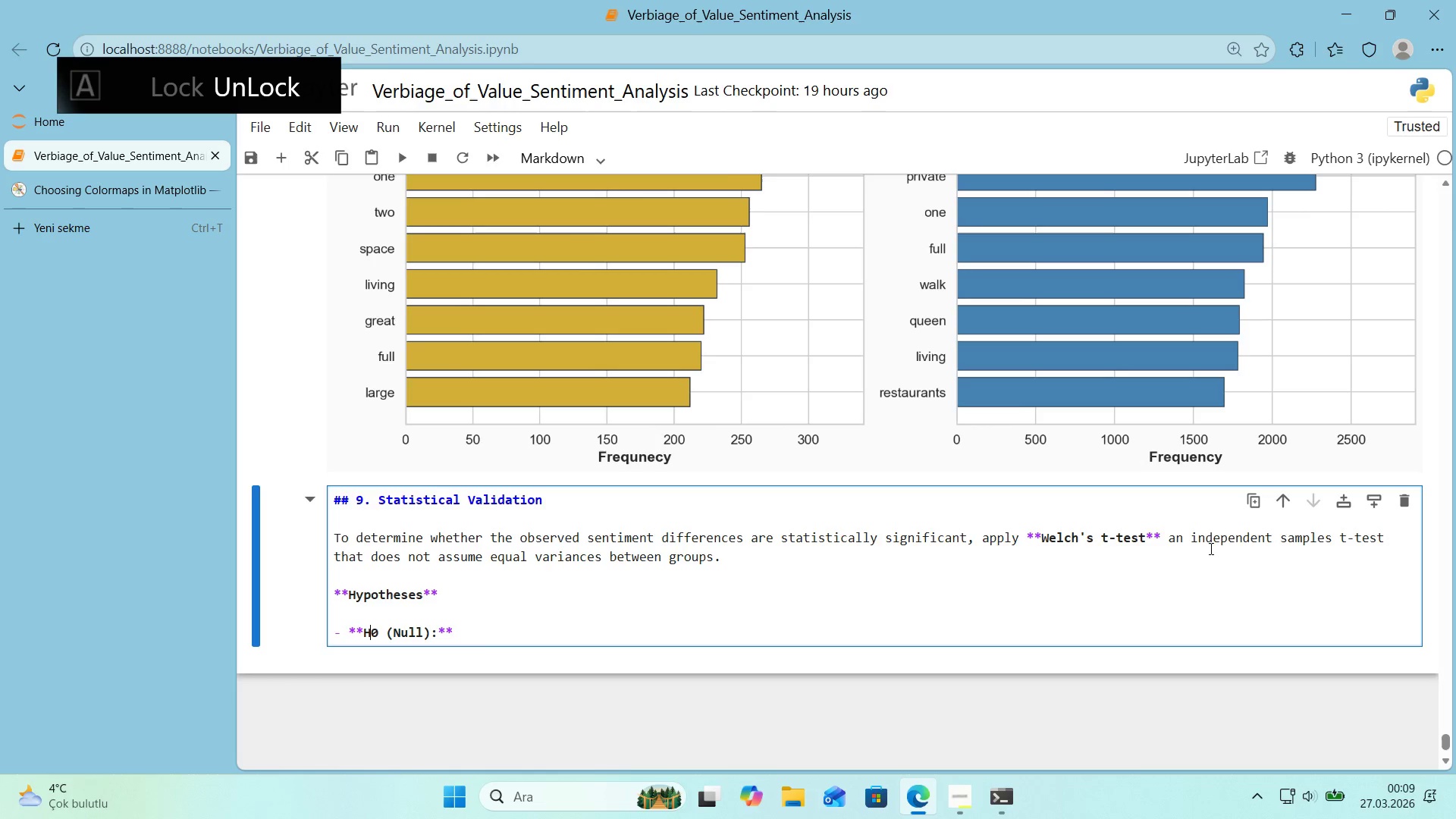 
key(ArrowRight)
 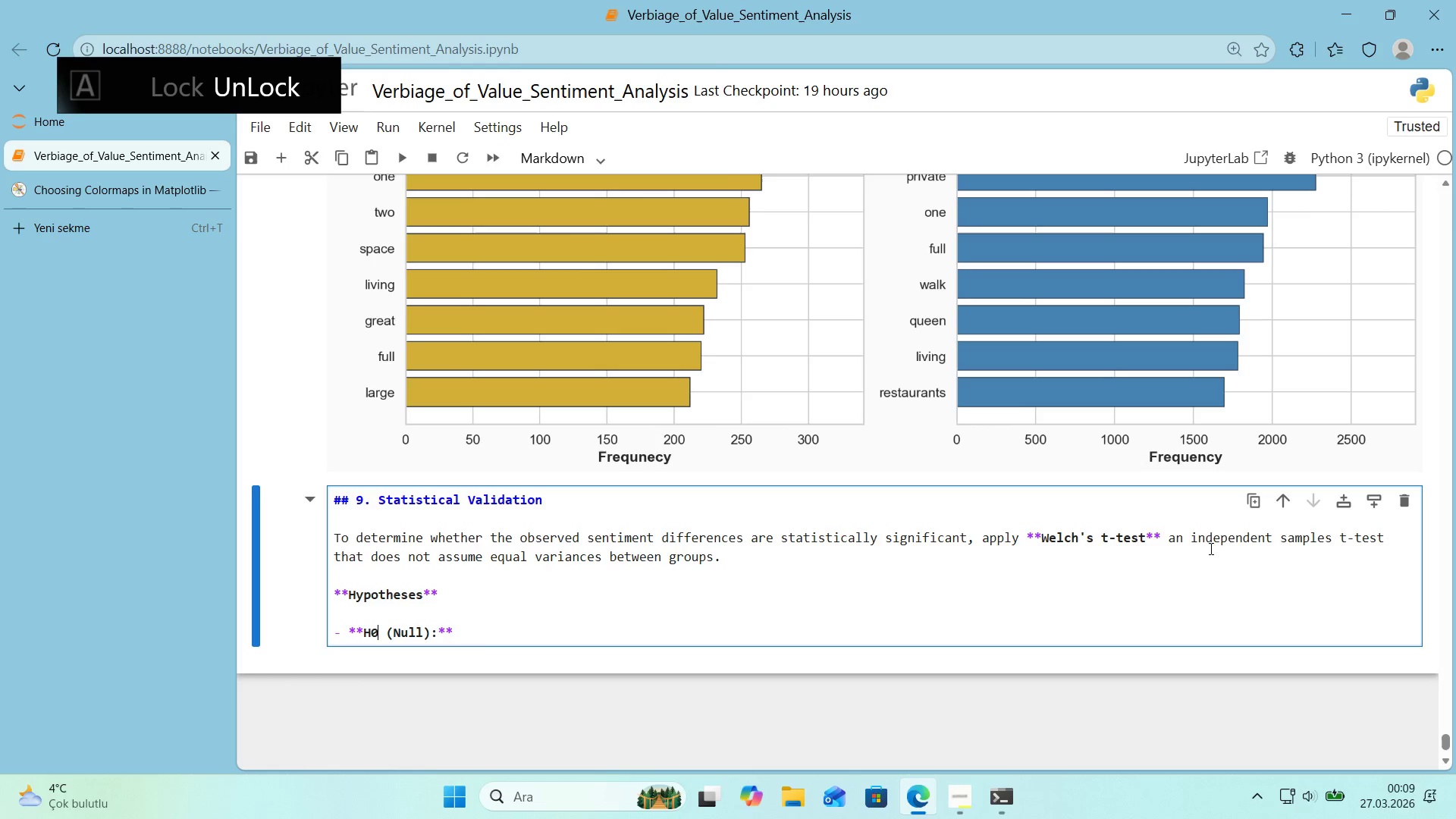 
key(ArrowRight)
 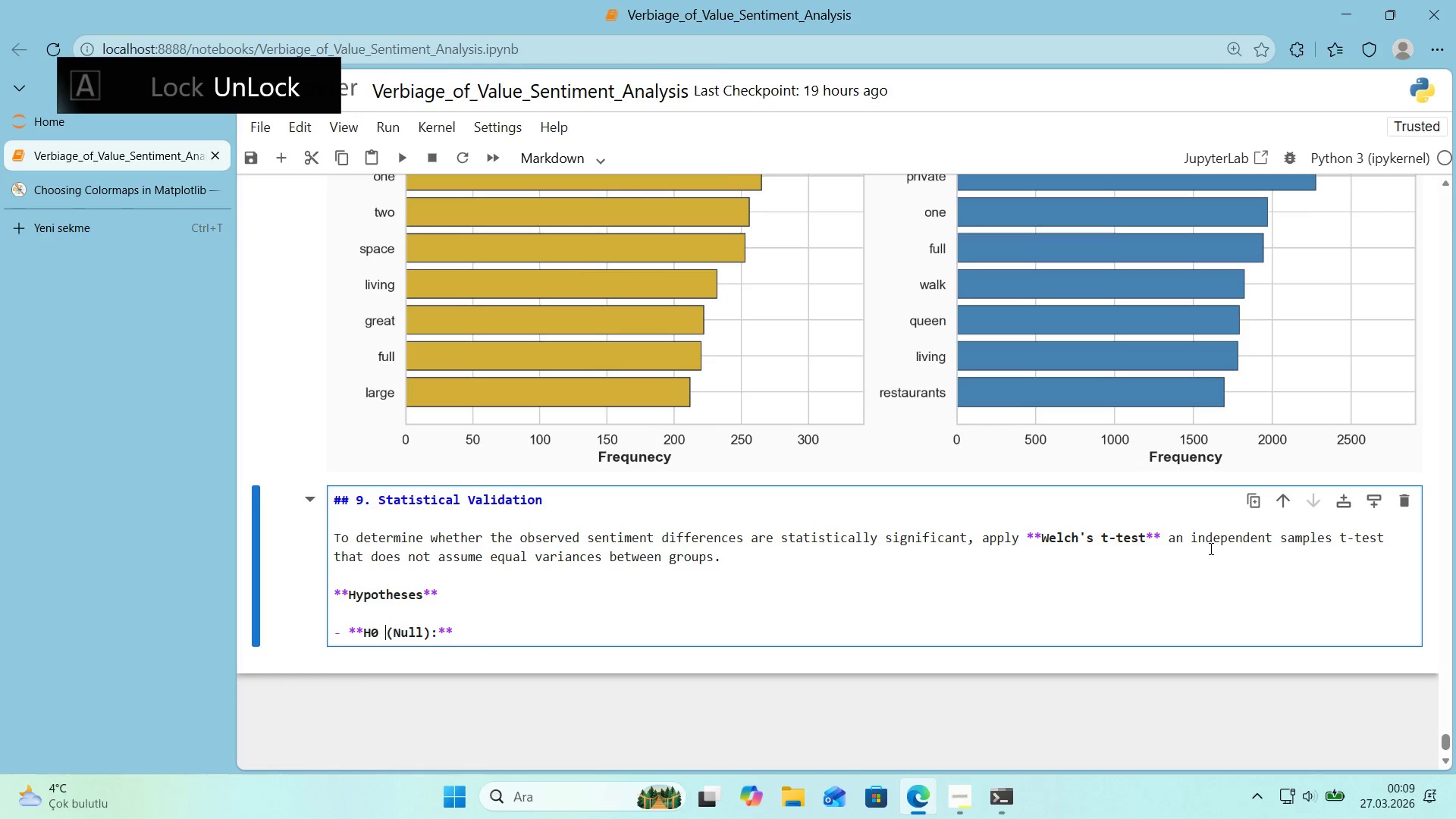 
hold_key(key=ArrowRight, duration=0.69)
 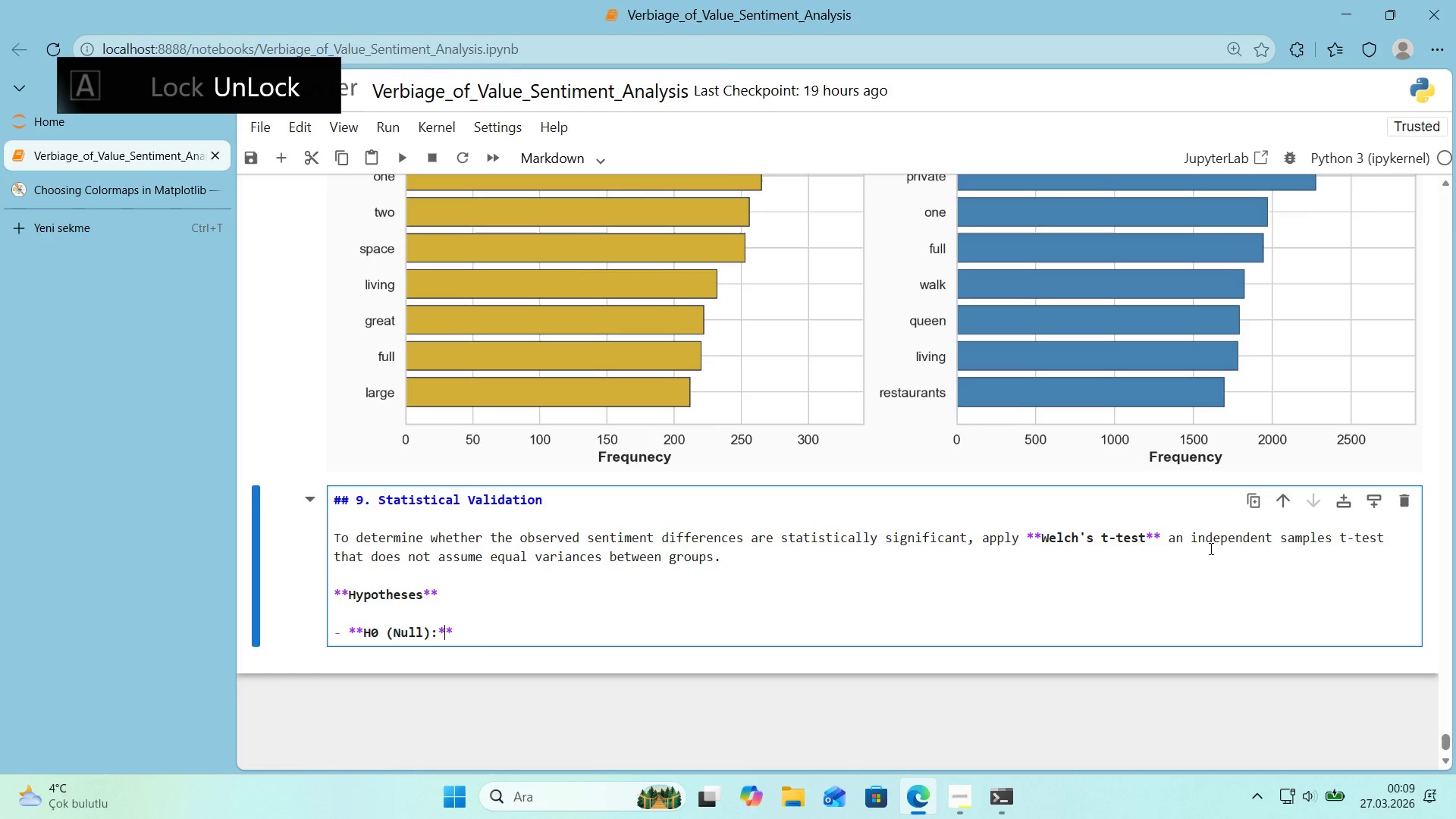 
key(ArrowRight)
 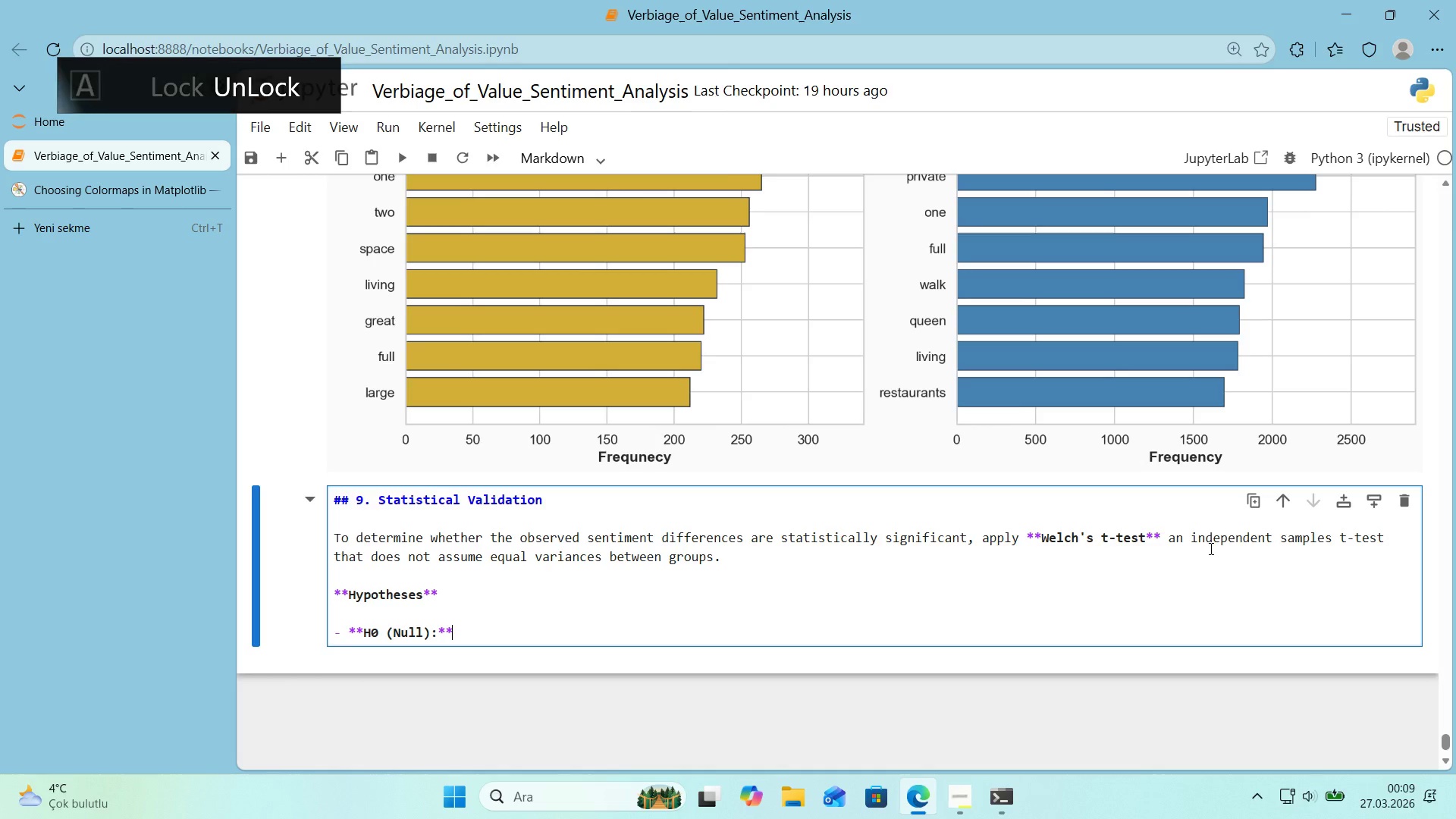 
type( There 's no s'gn'f'cant d'fference b)
key(Backspace)
type('n sent'ment )
 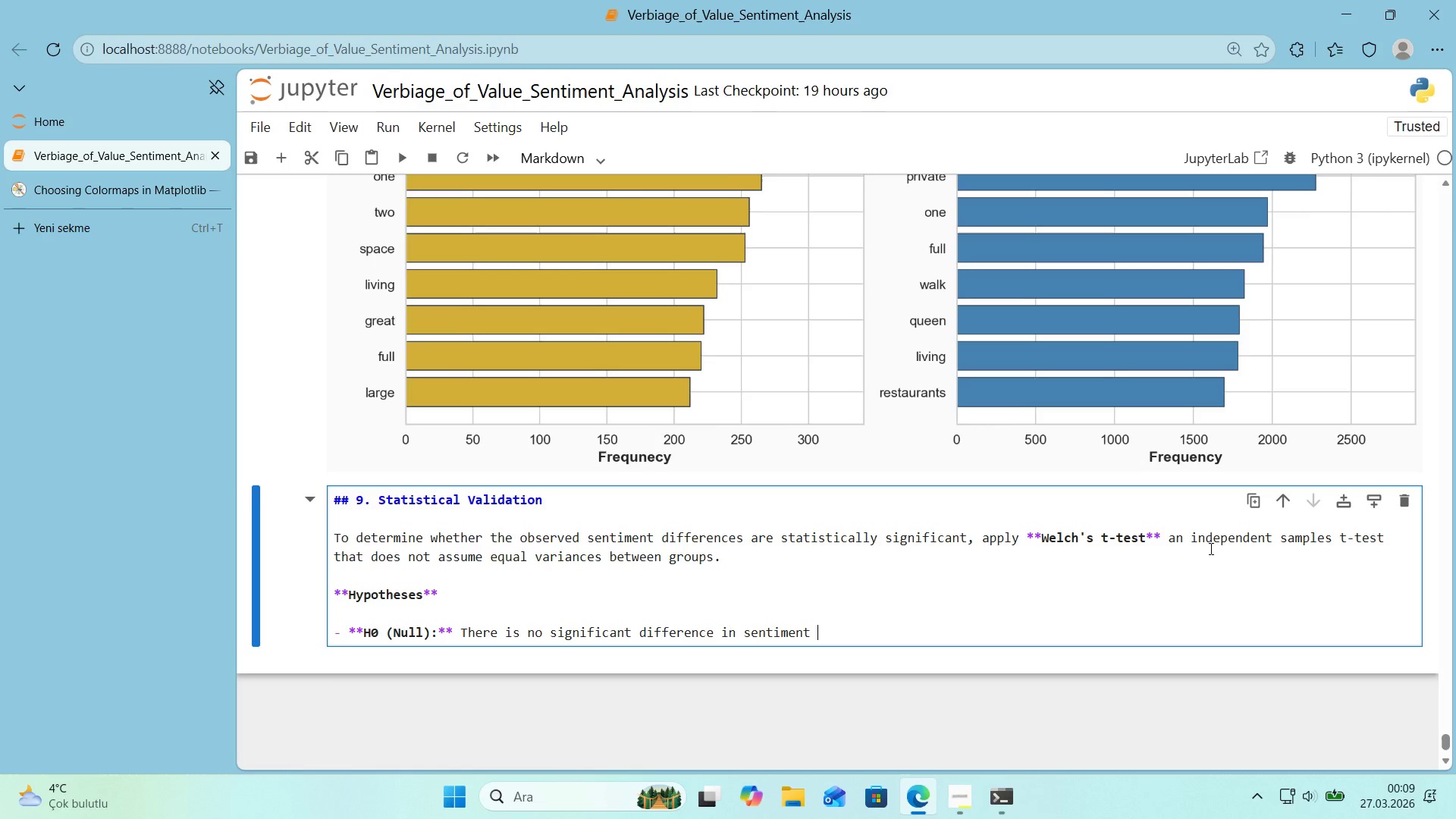 
wait(11.12)
 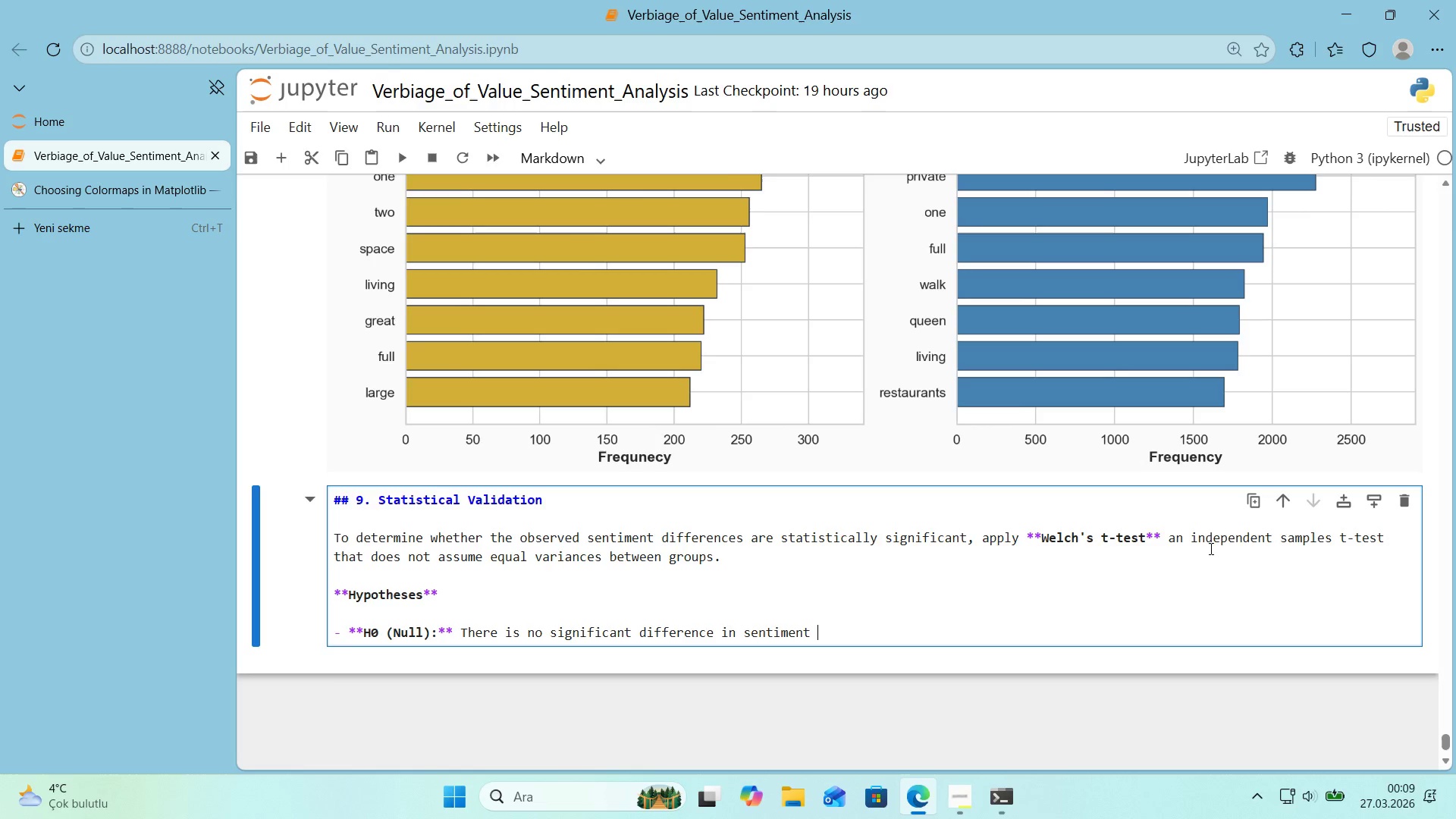 
type(scores between Luxxu)
key(Backspace)
key(Backspace)
type(ury and Standard l'st'ngs.)
key(Backspace)
 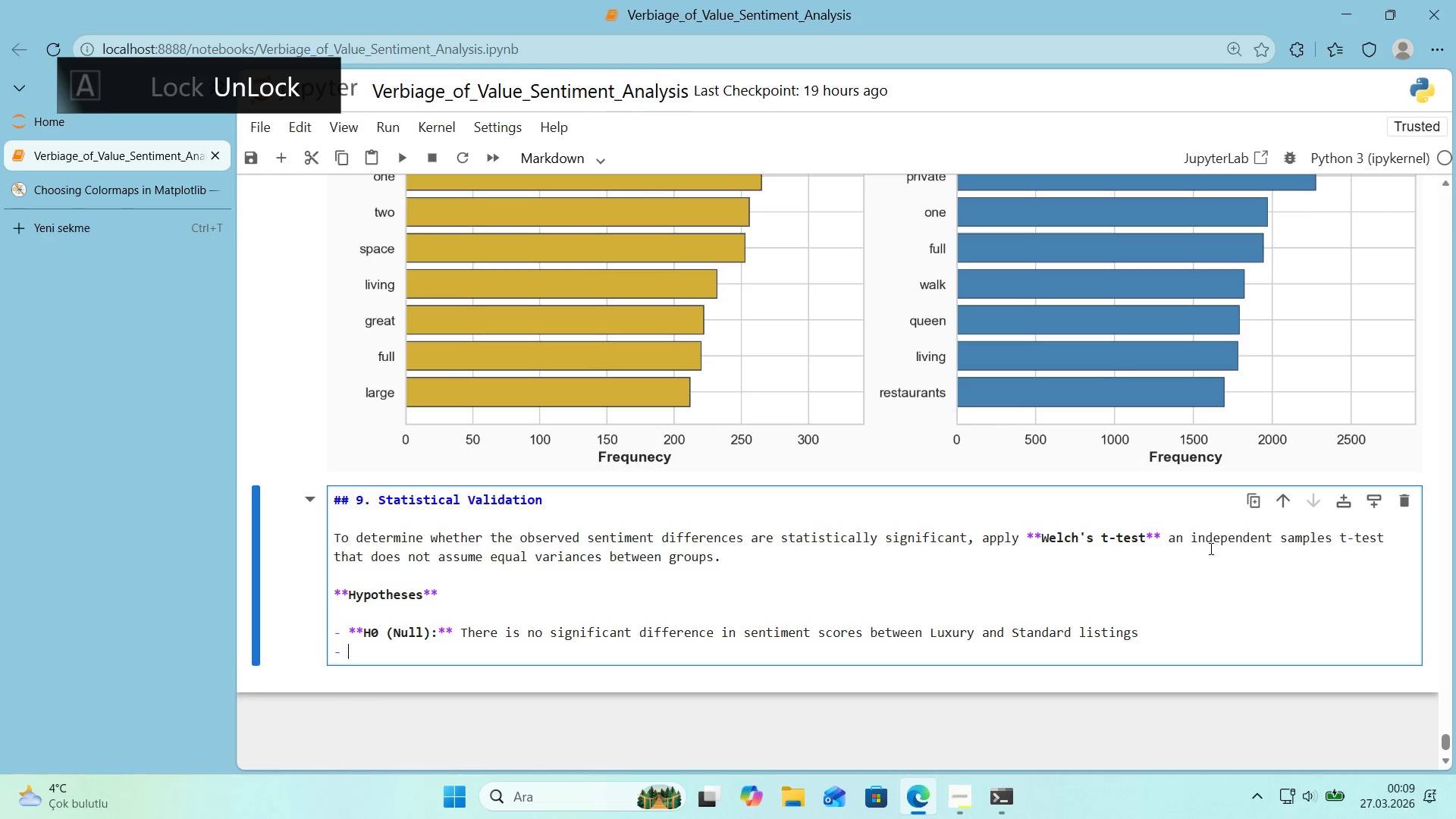 
key(Enter)
 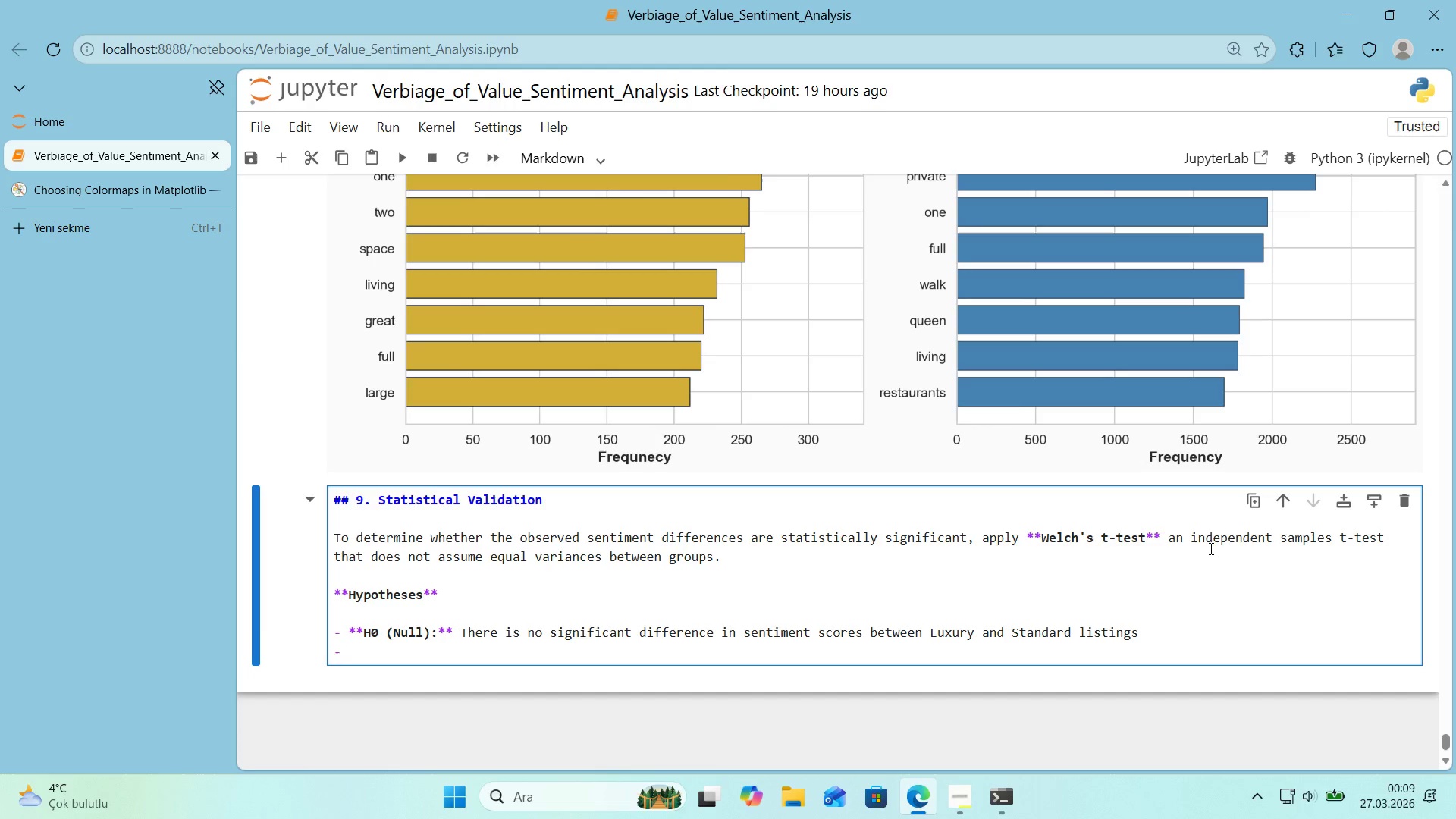 
type(**H1 *()
 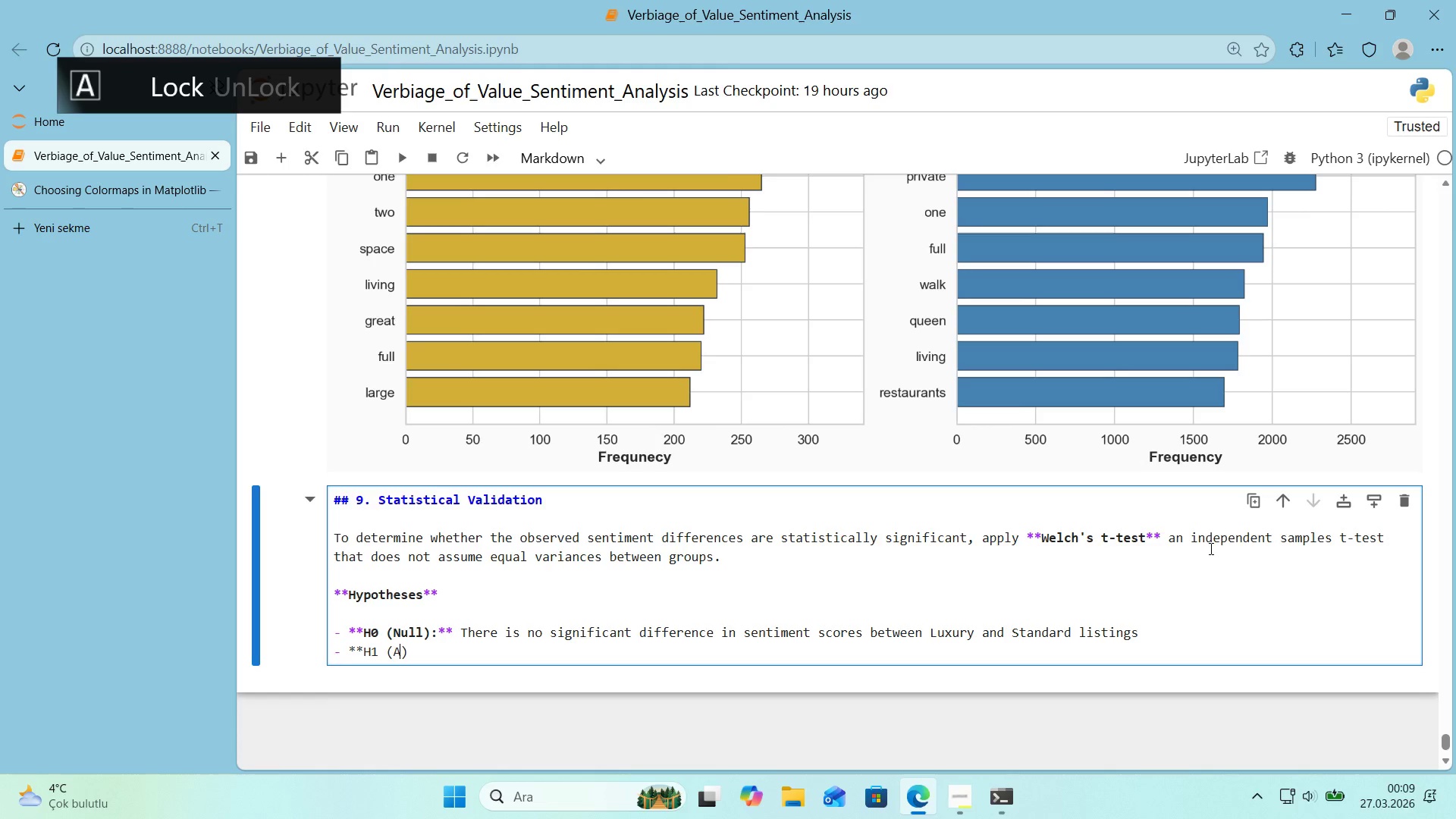 
 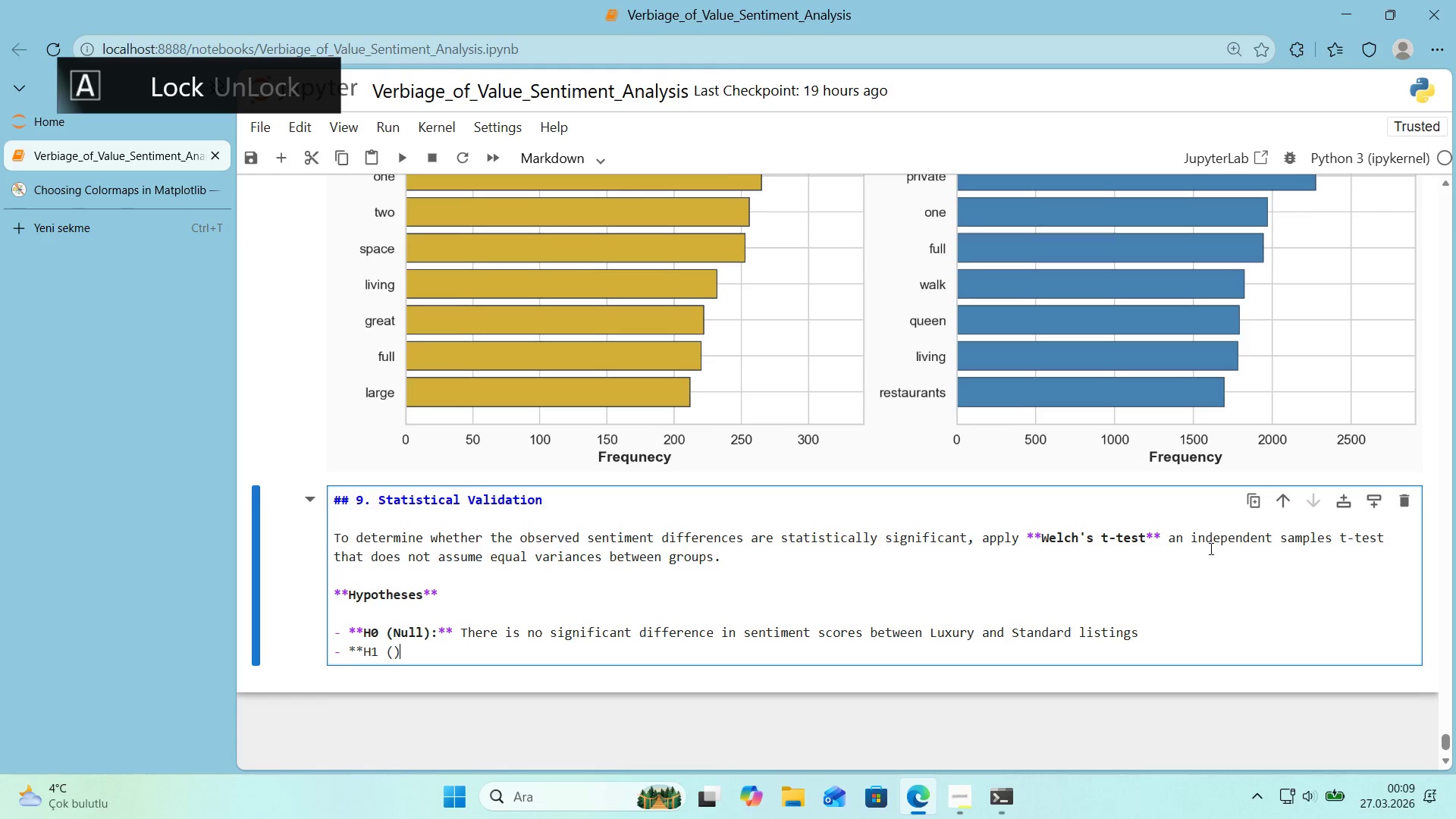 
key(ArrowLeft)
 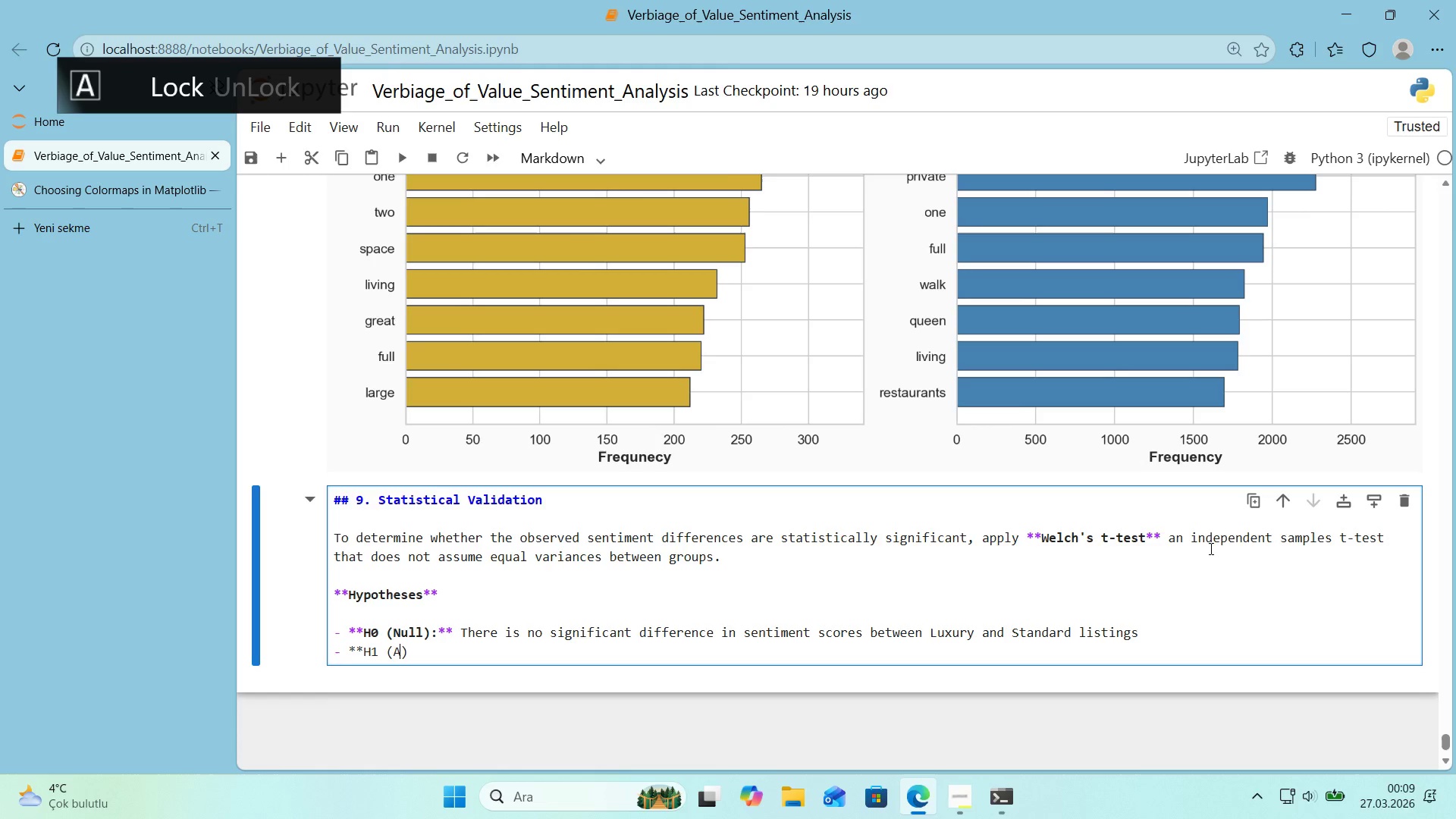 
type(Alternat'e)
key(Backspace)
type(ve)
 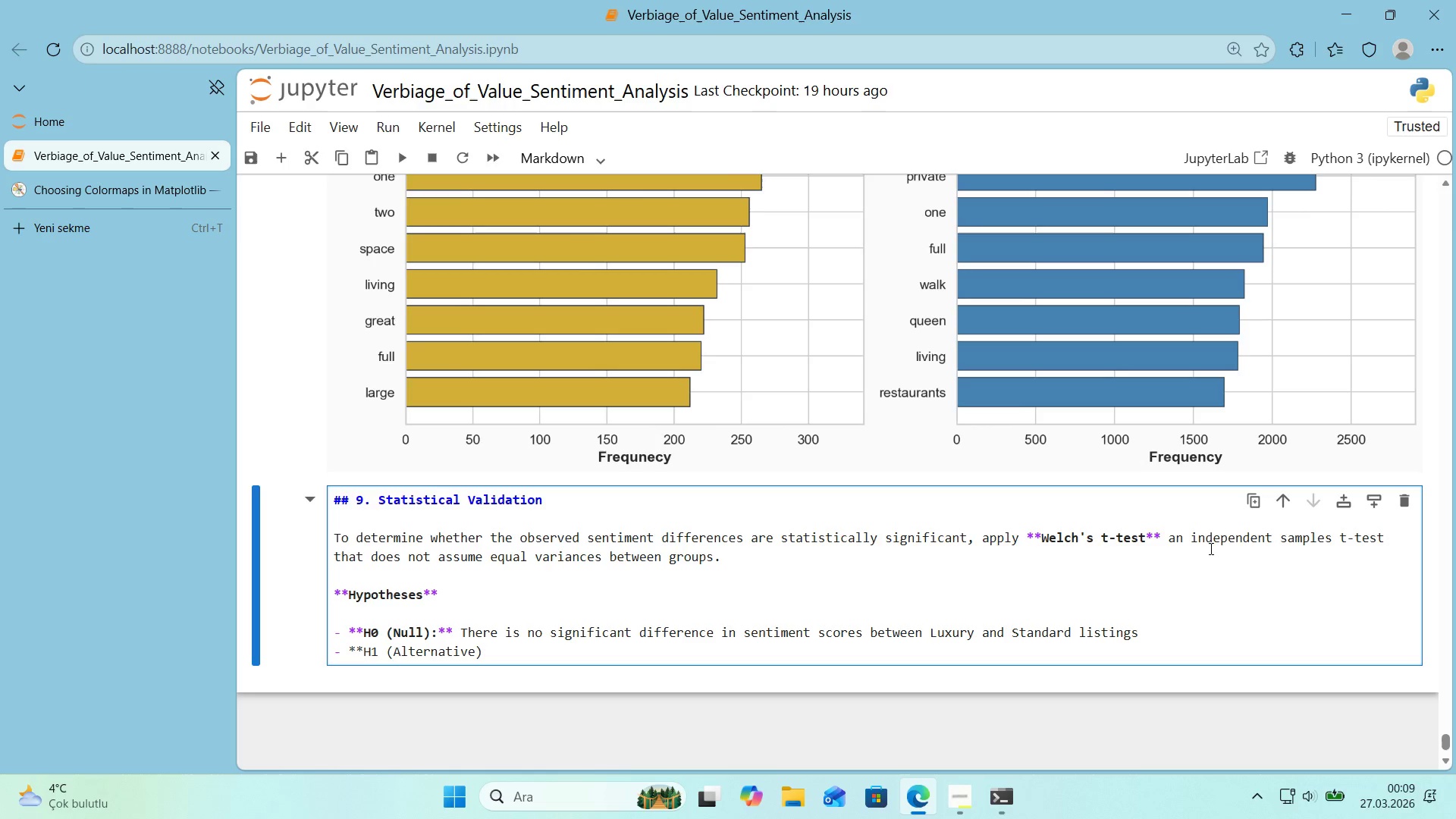 
key(ArrowRight)
 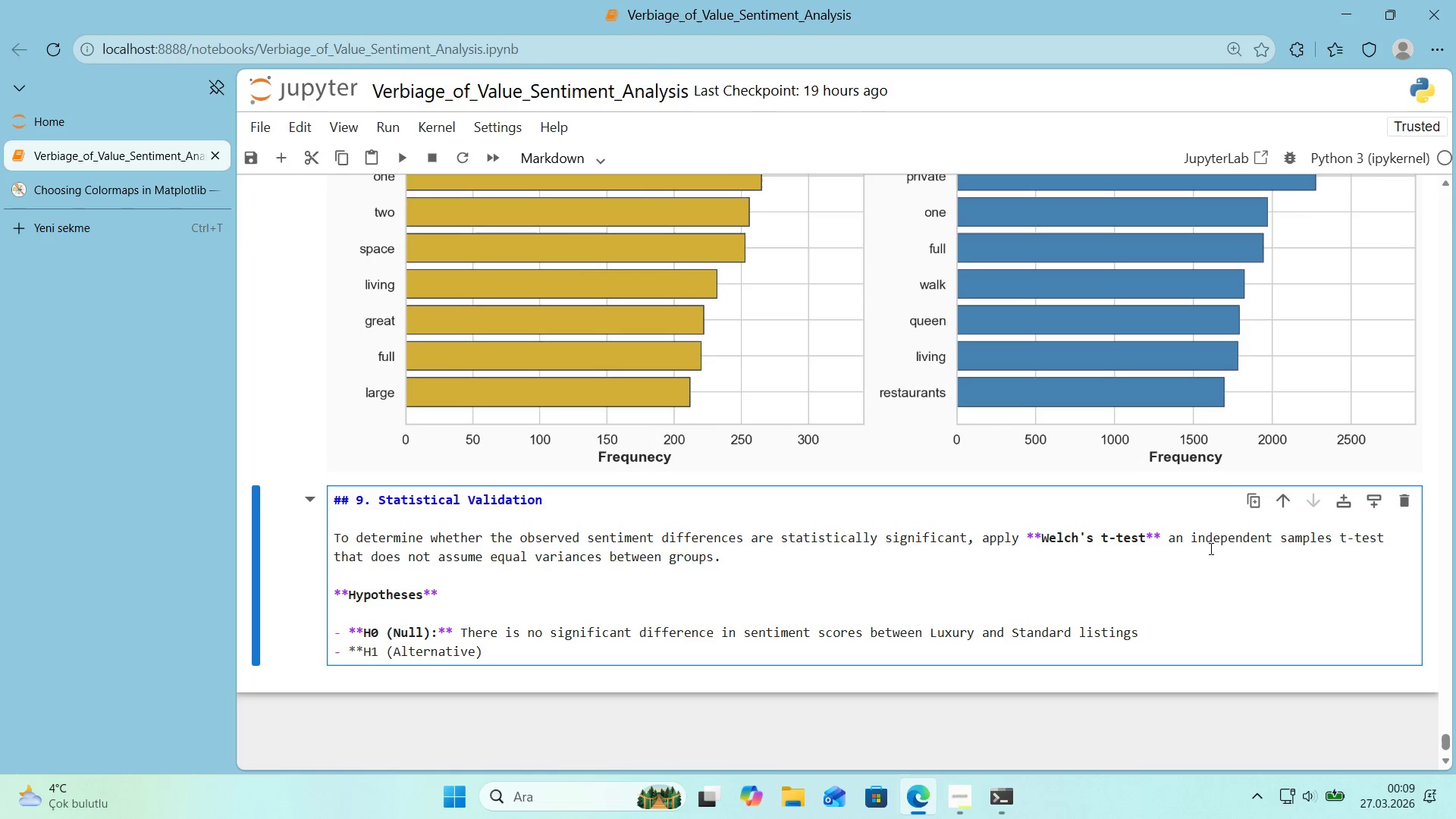 
key(Shift+Period)
 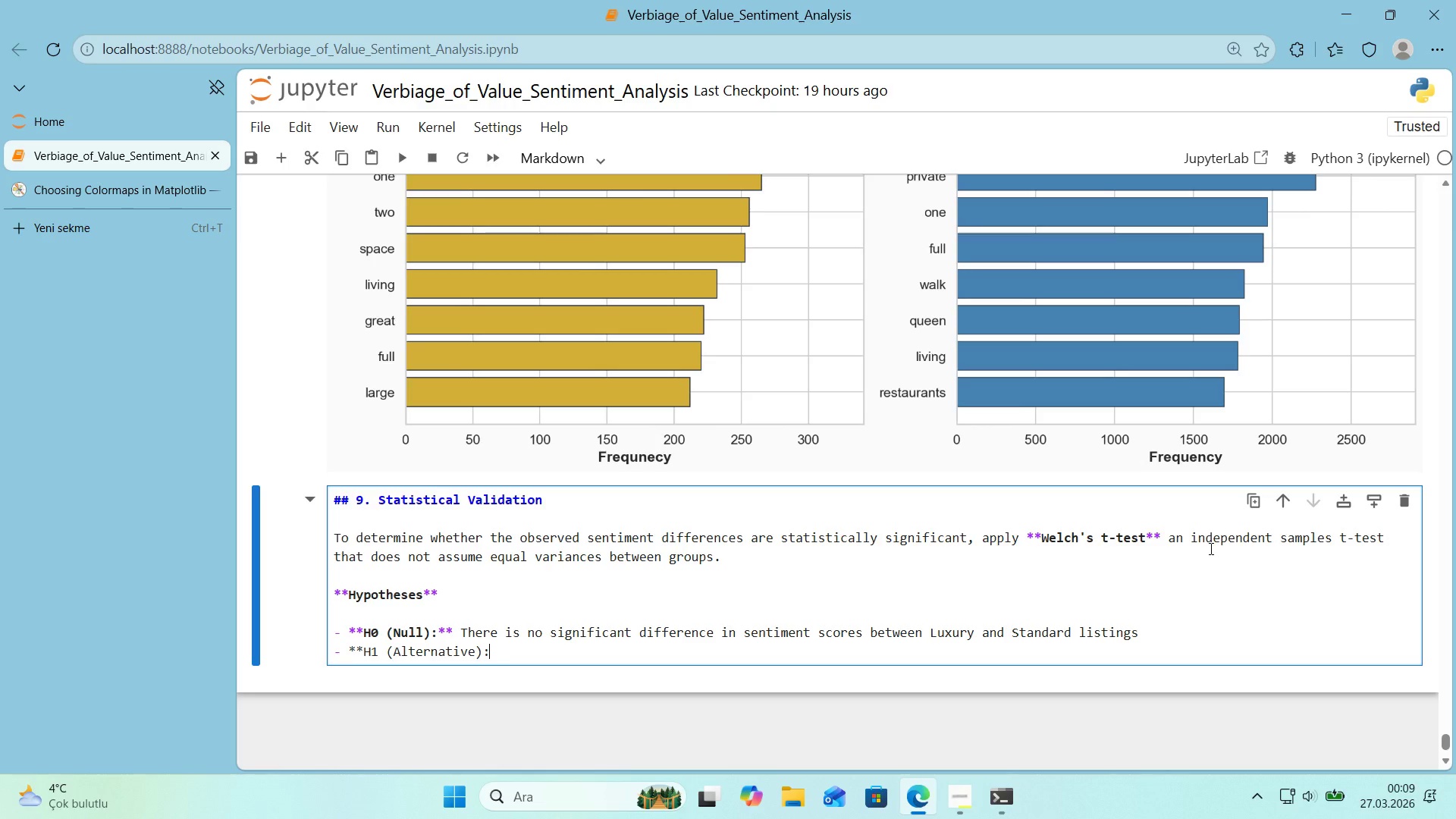 
key(NumpadMultiply)
 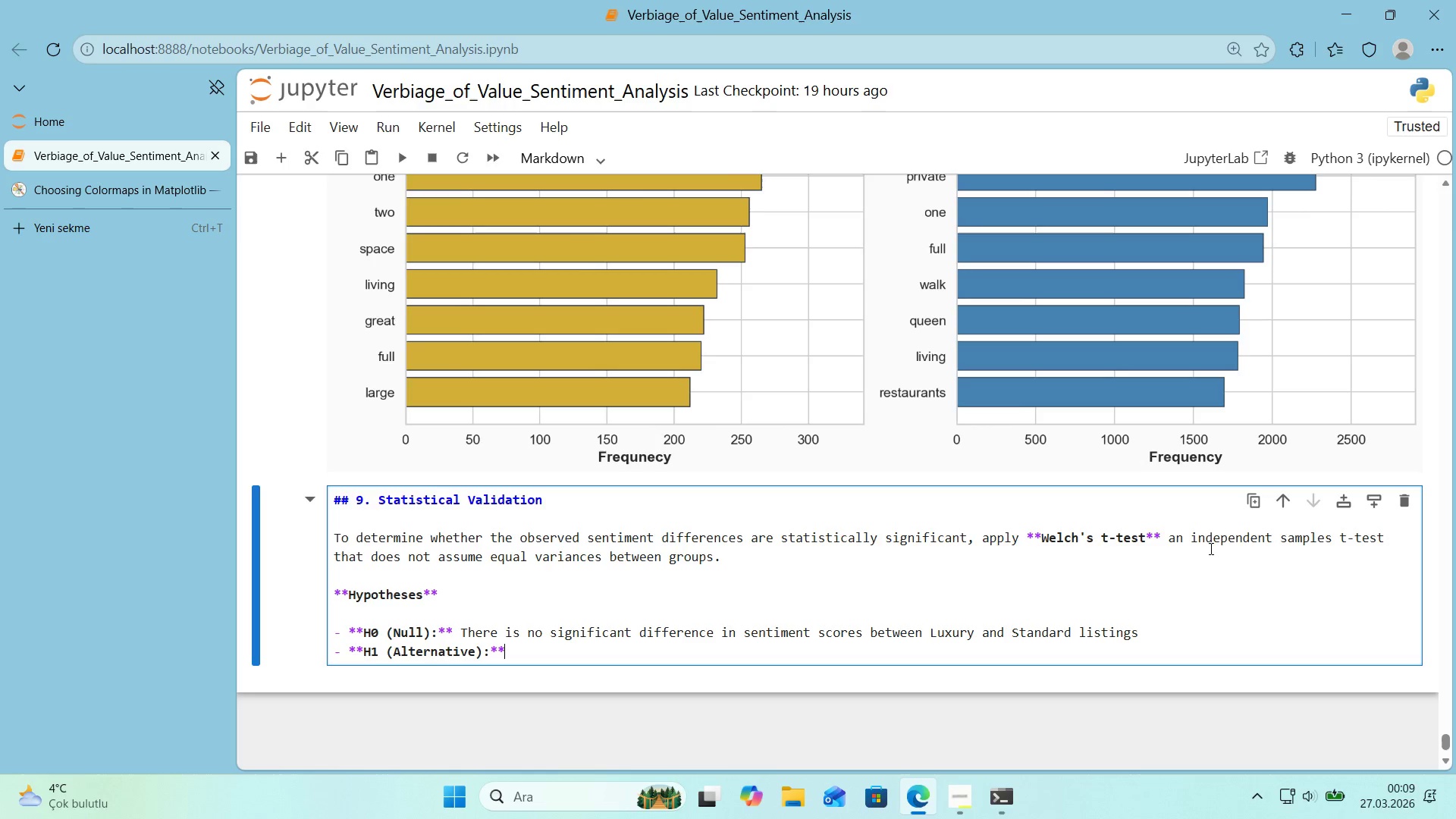 
key(NumpadMultiply)
 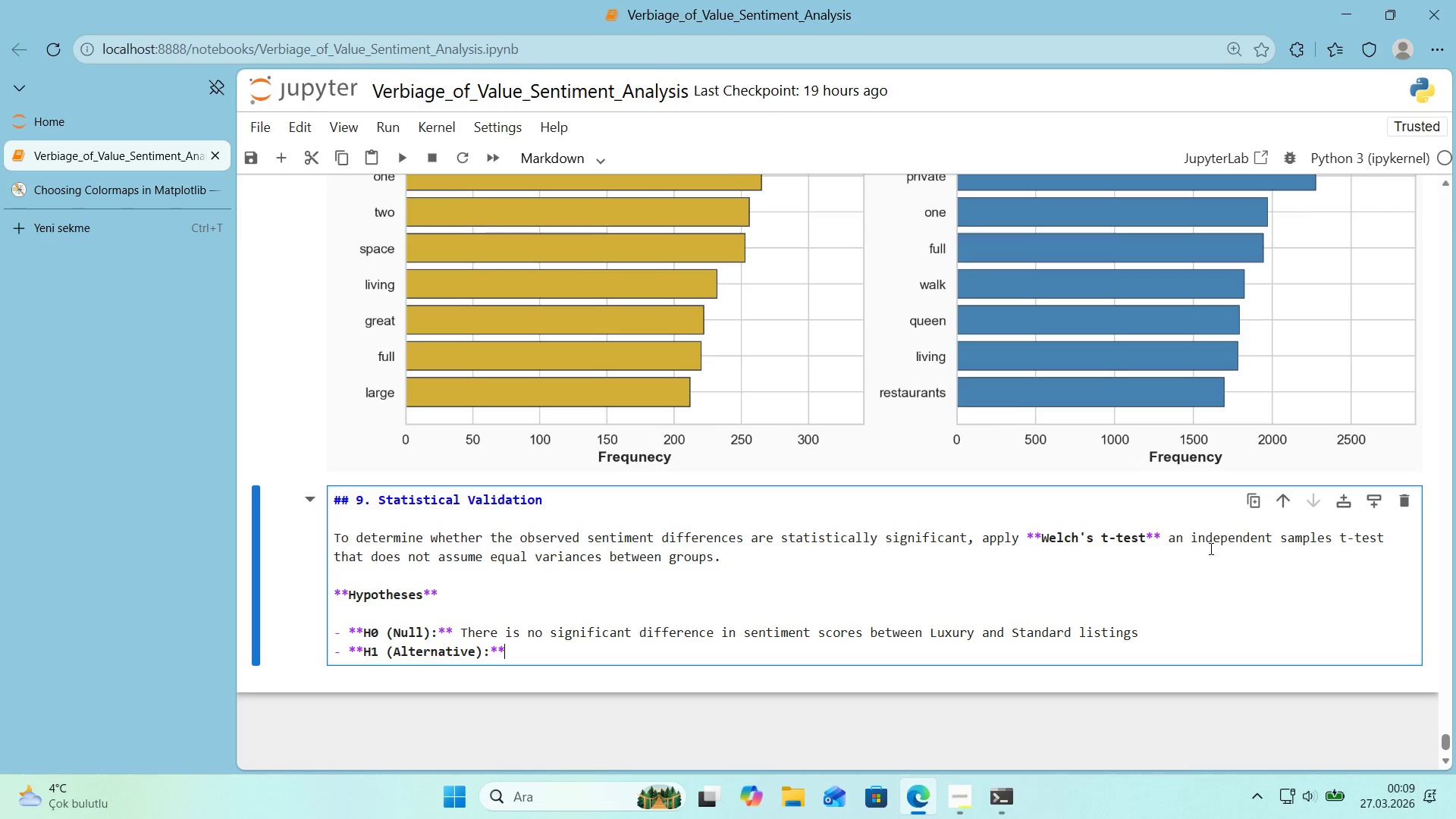 
key(NumpadMultiply)
 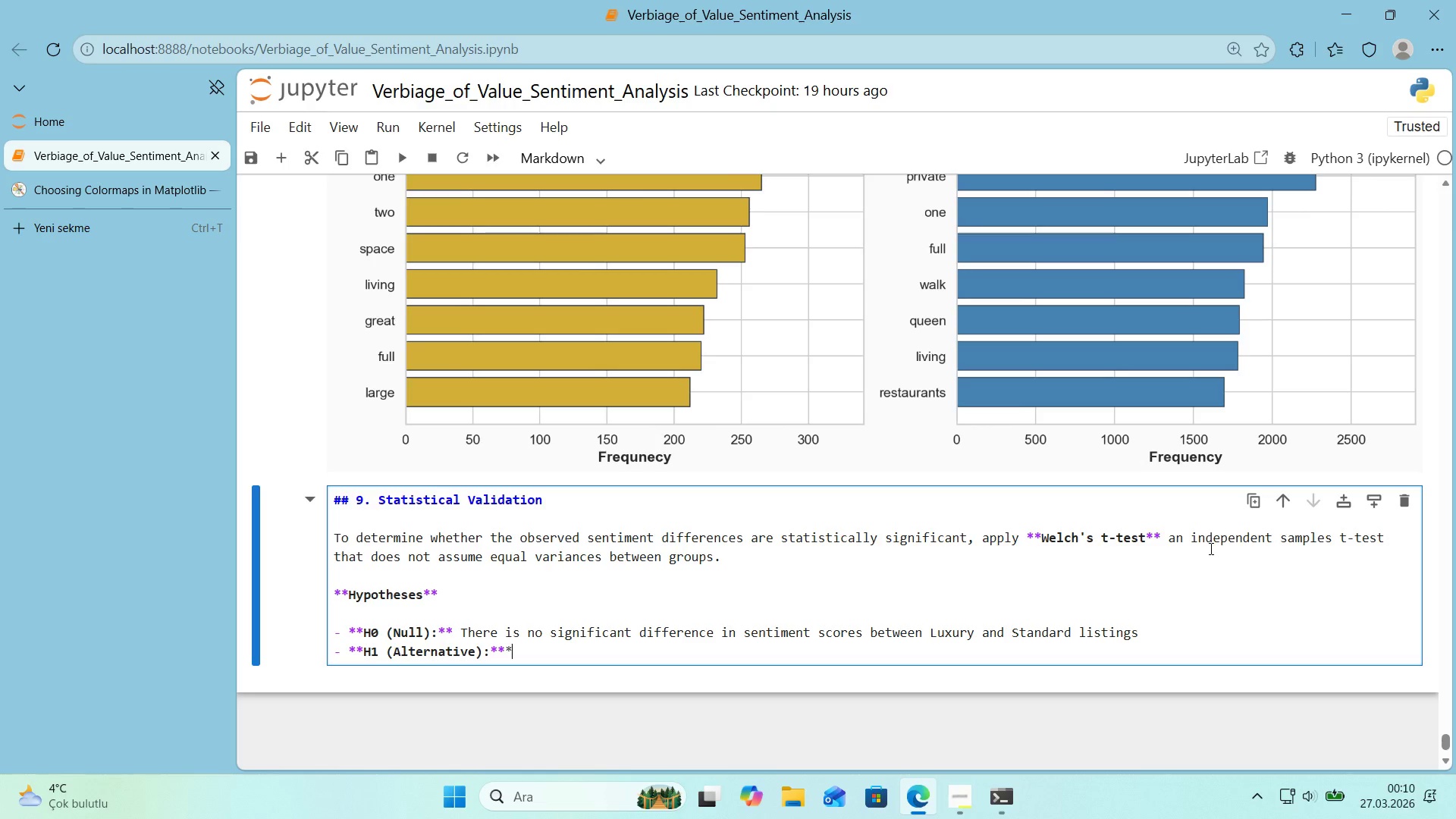 
wait(7.16)
 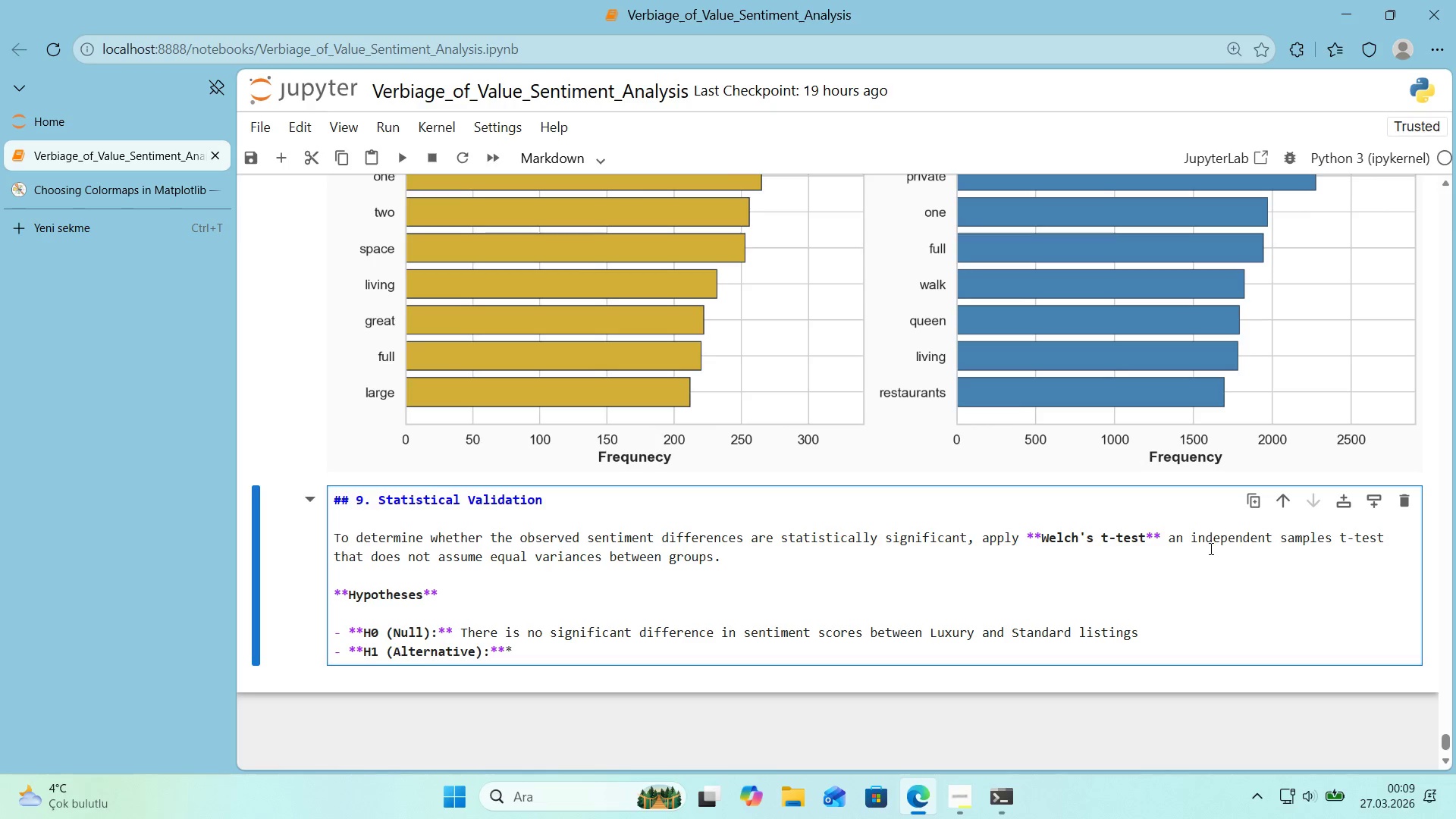 
key(Backspace)
type( A s'gn'f'cant de)
key(Backspace)
type('fference ex'sts between )
 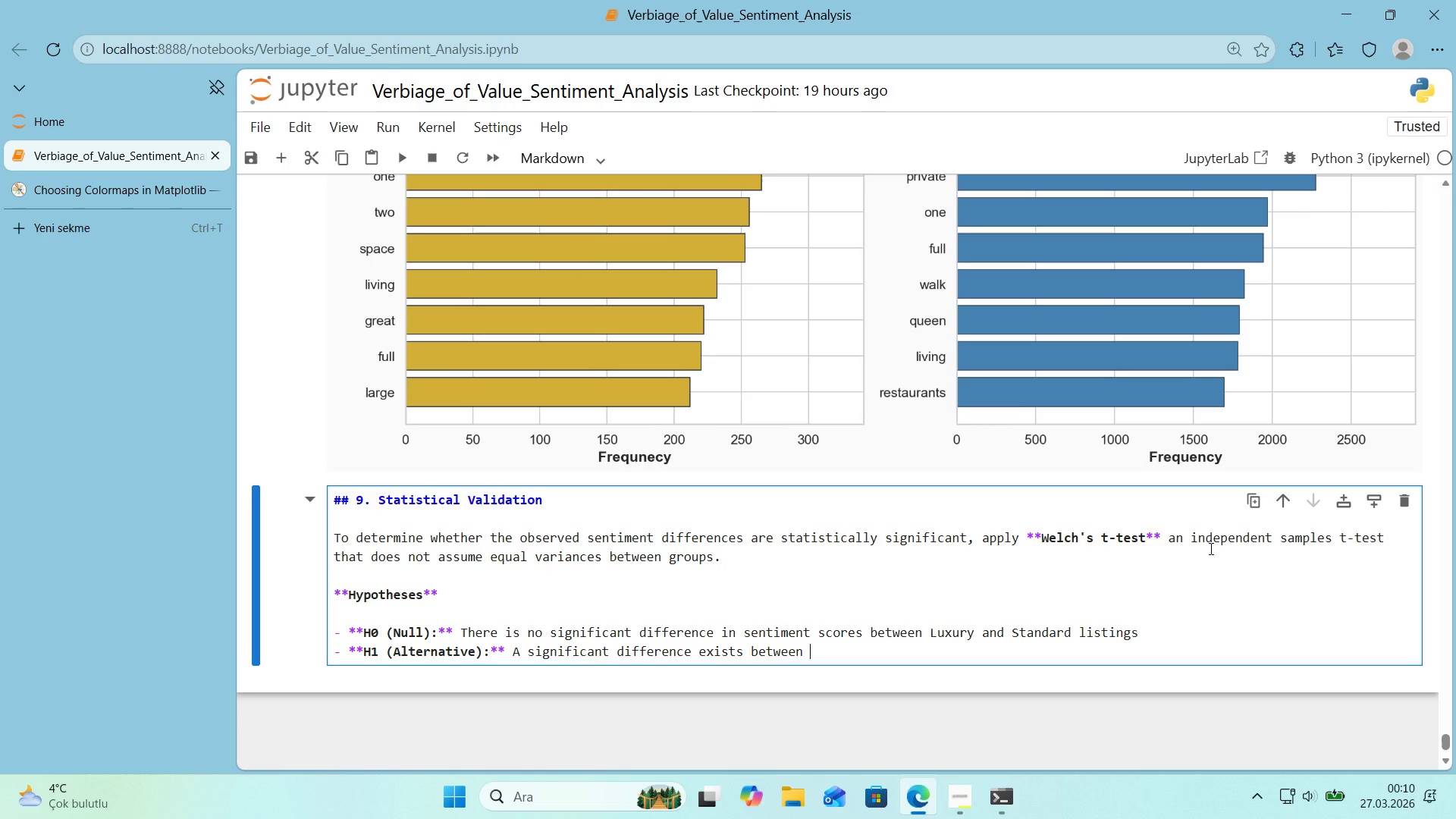 
wait(6.34)
 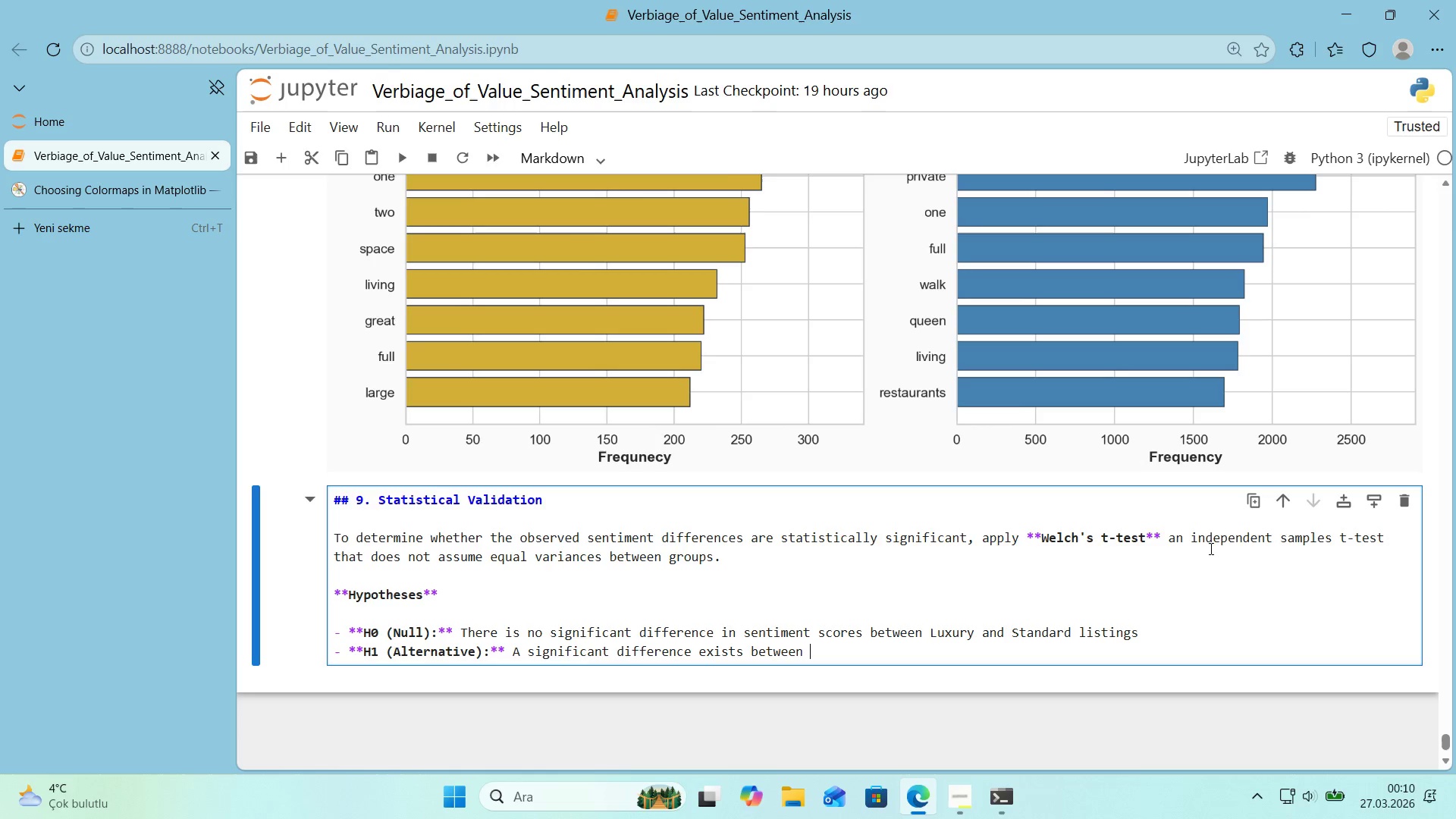 
type(the two segments)
 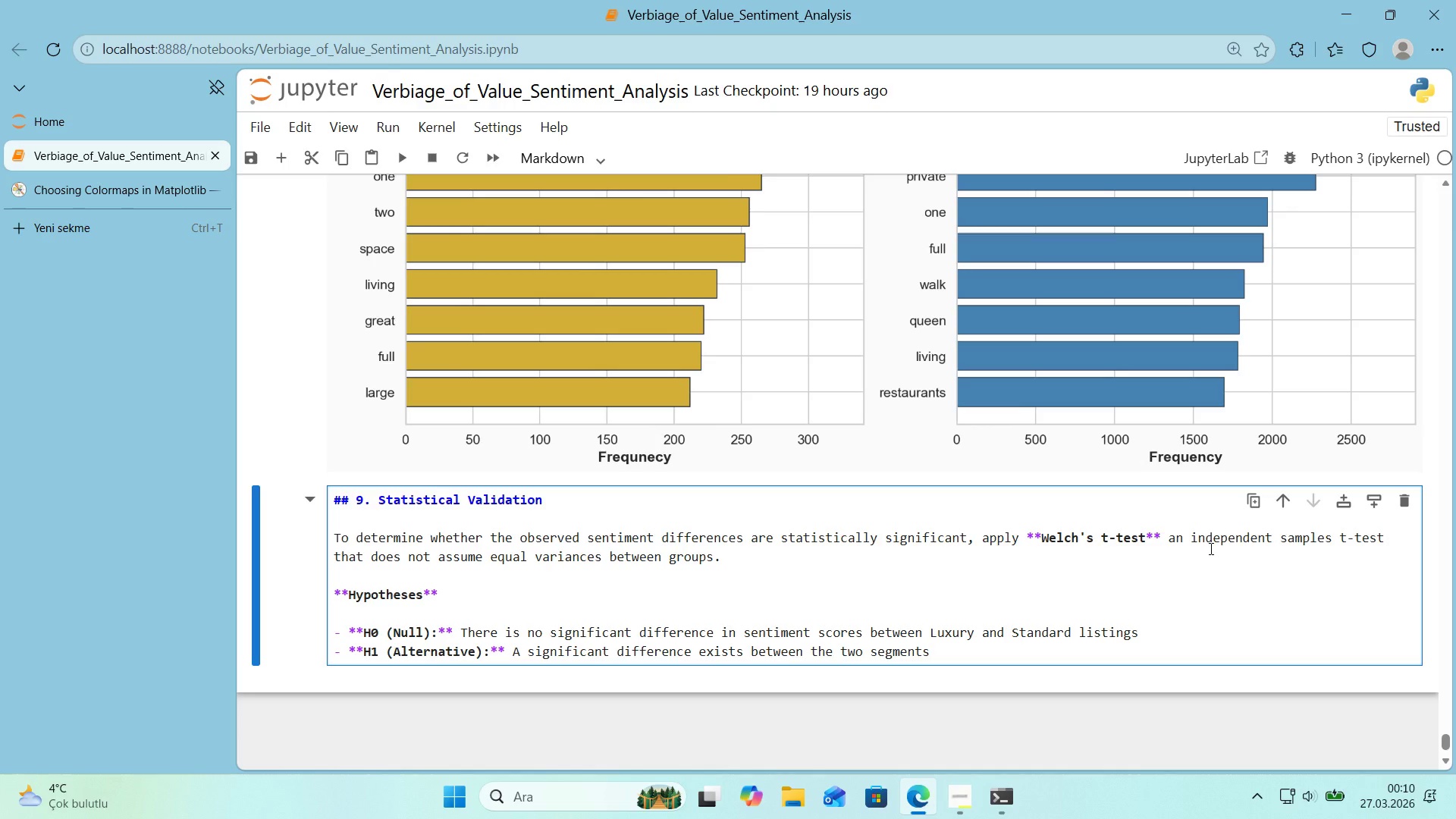 
key(Enter)
 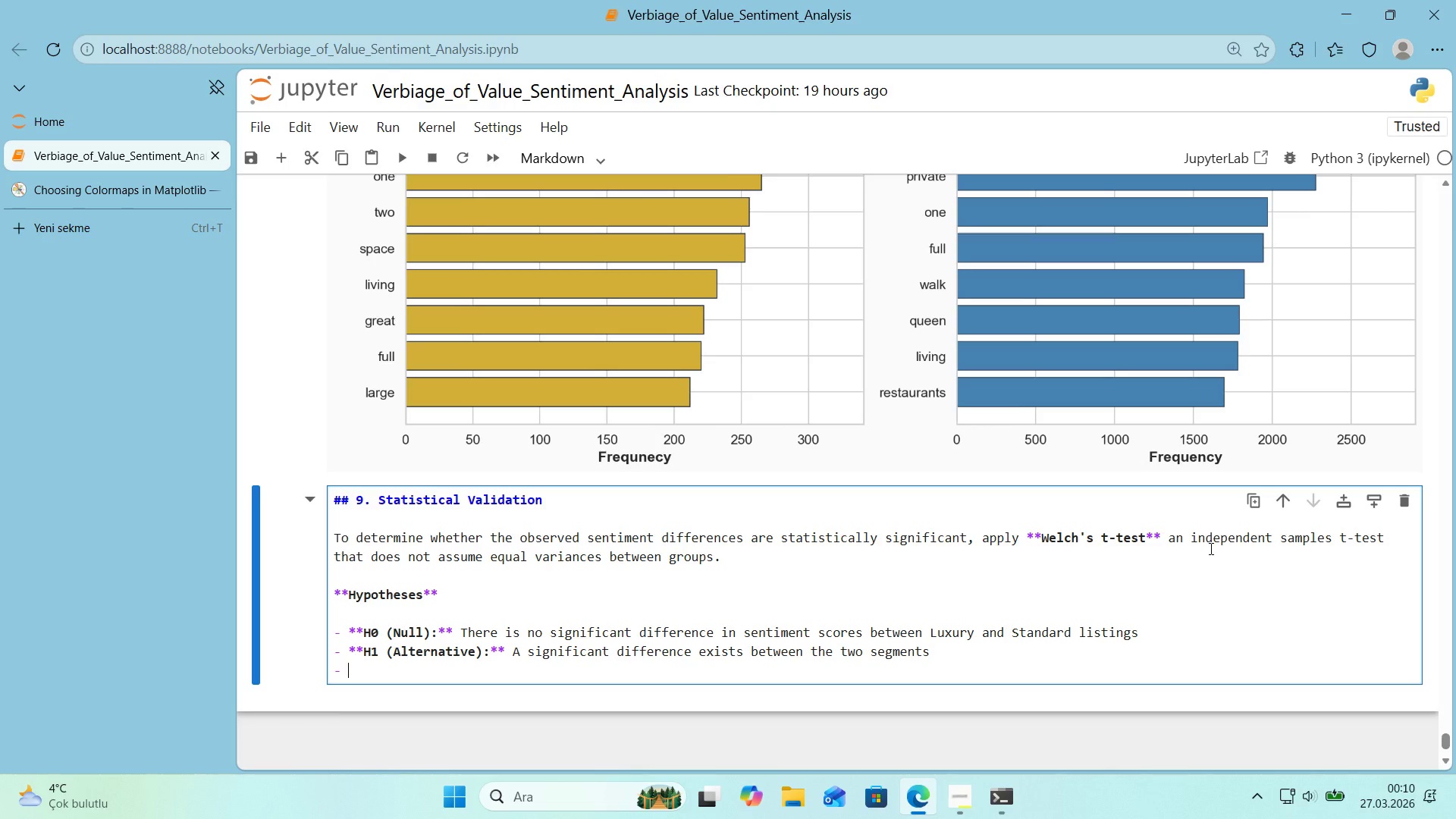 
key(Enter)
 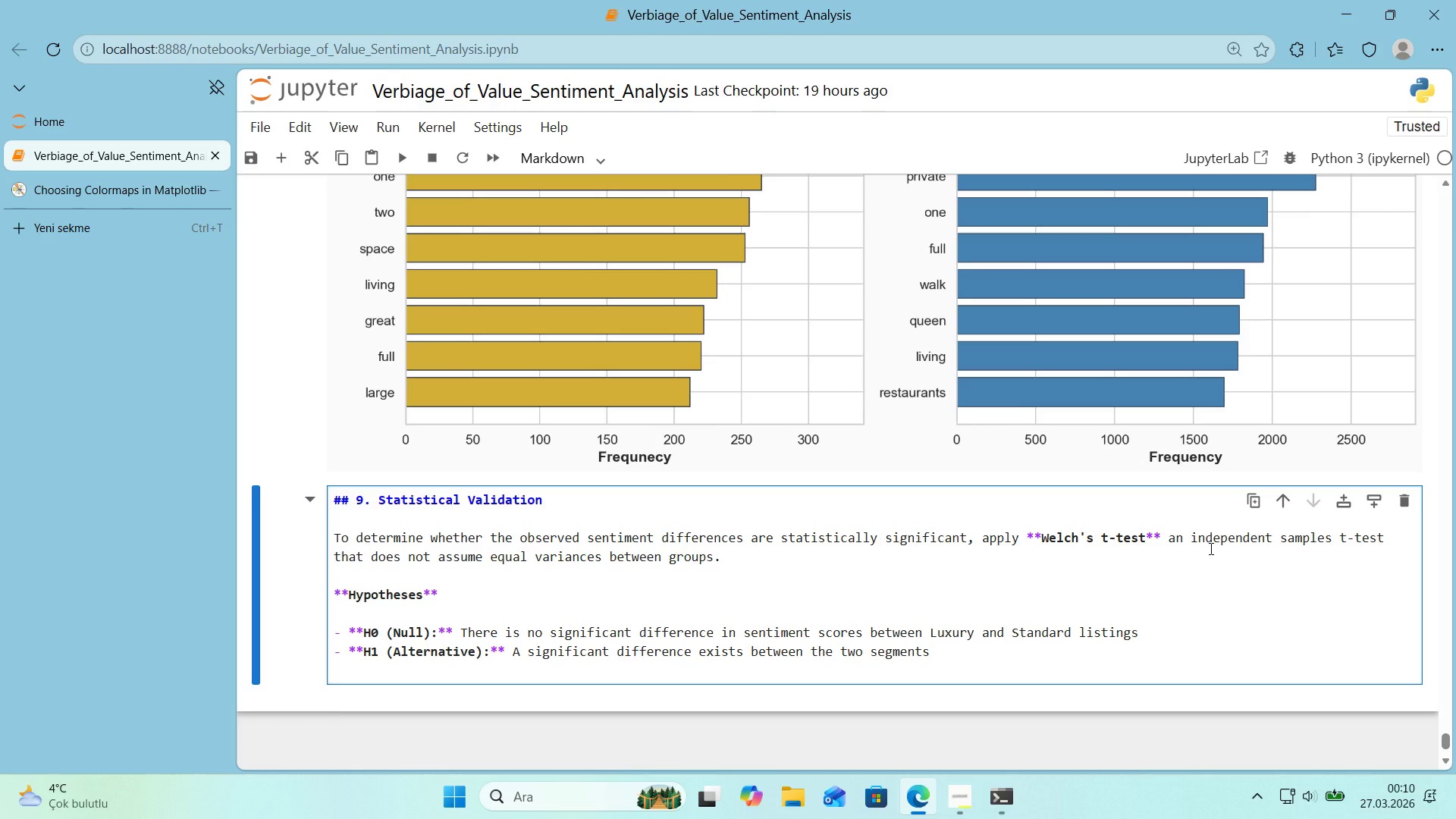 
key(Enter)
 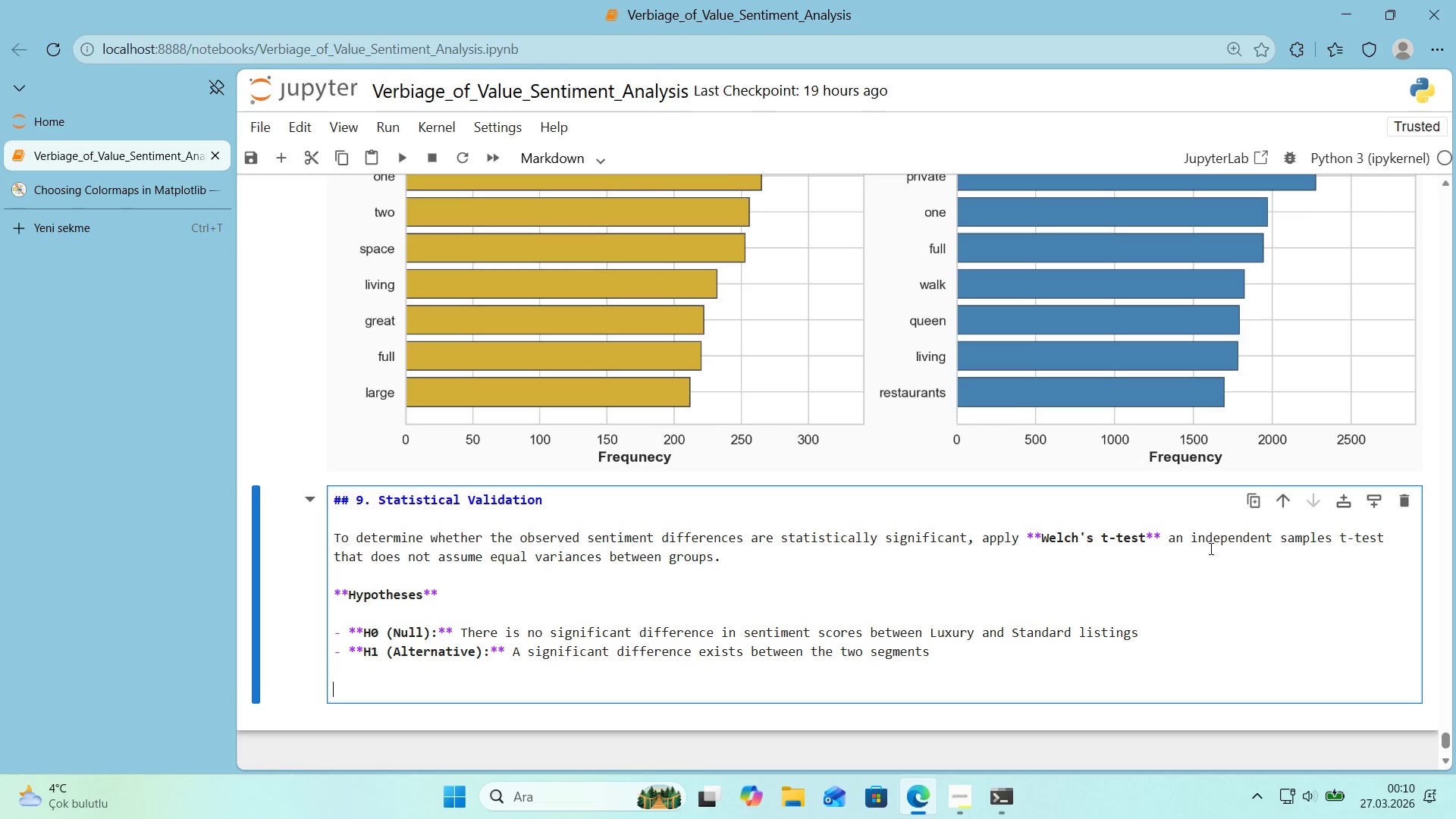 
type(**S'gn'f'cant)
key(Backspace)
key(Backspace)
 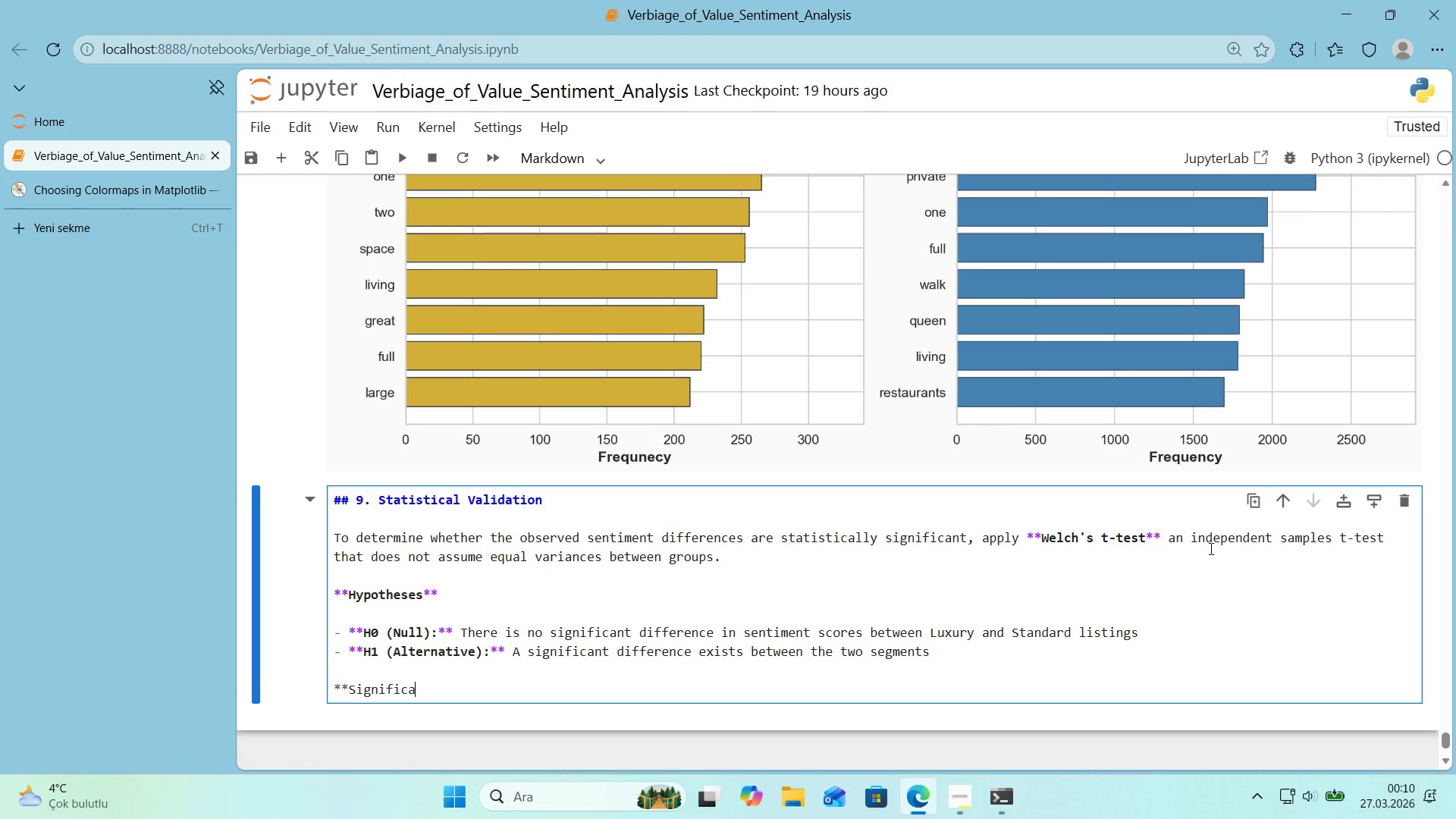 
type(nce Level>** alpha ) 0.05)
 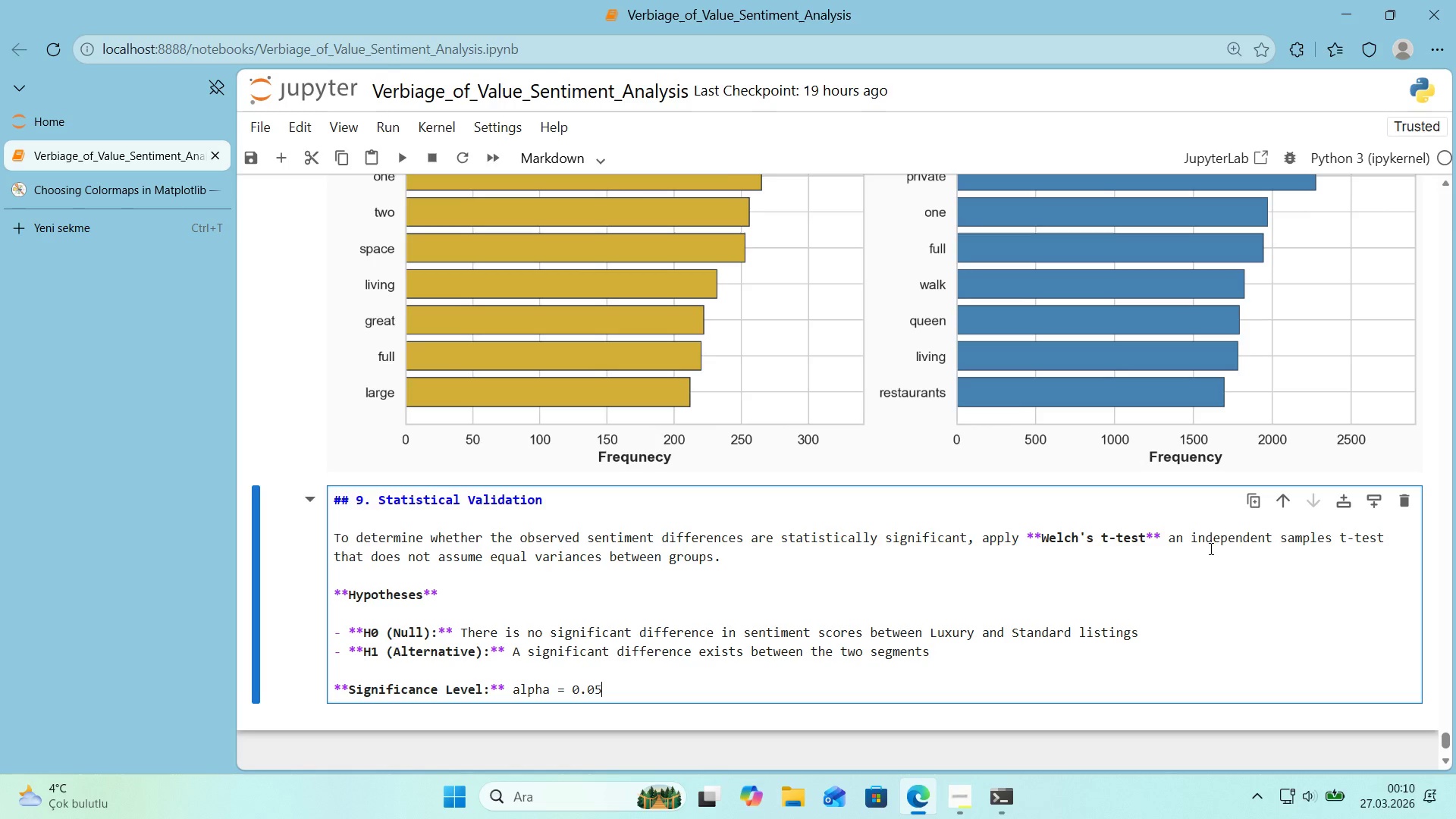 
scroll: coordinate [728, 697], scroll_direction: down, amount: 1.0
 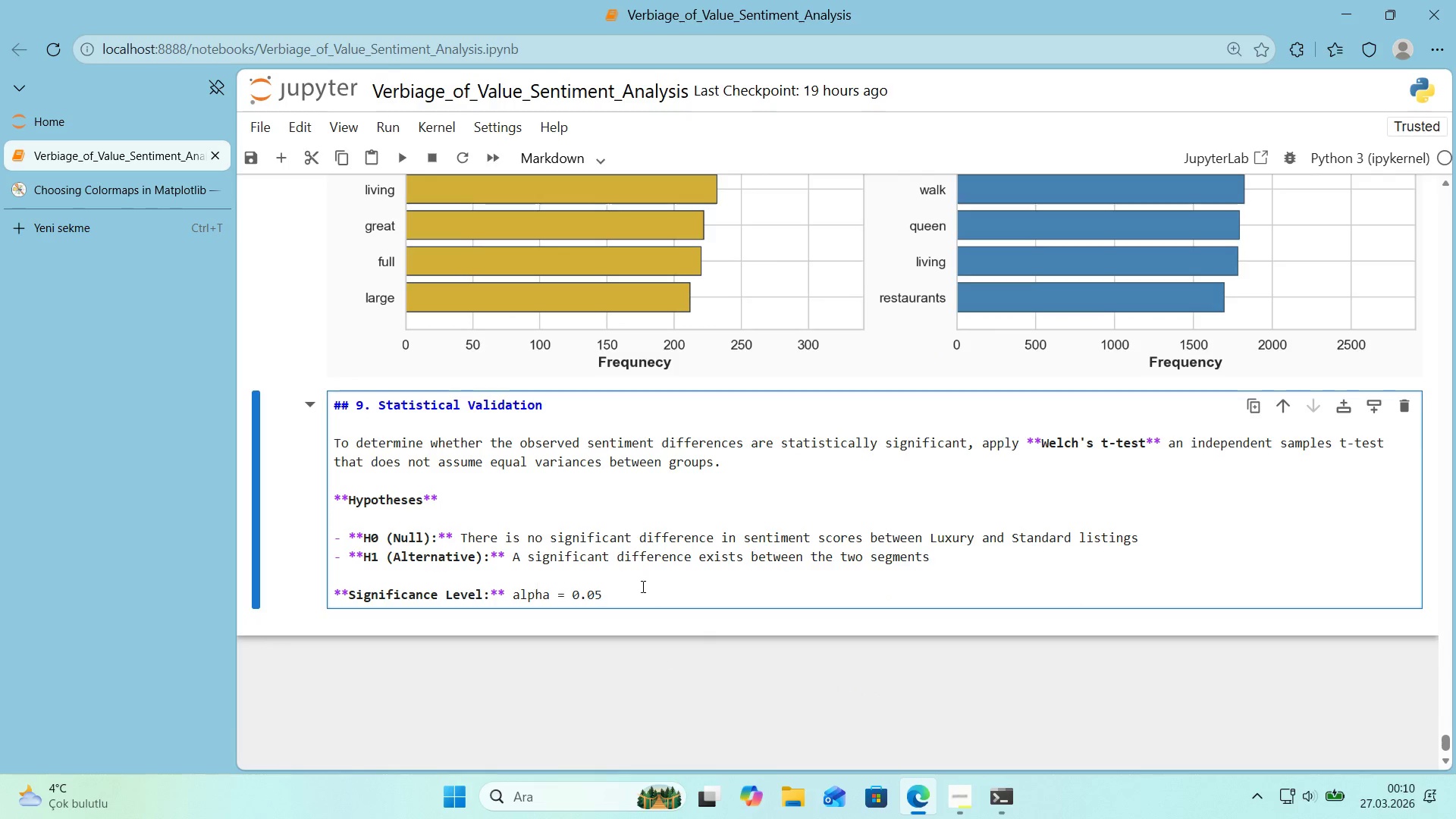 
left_click([642, 591])
 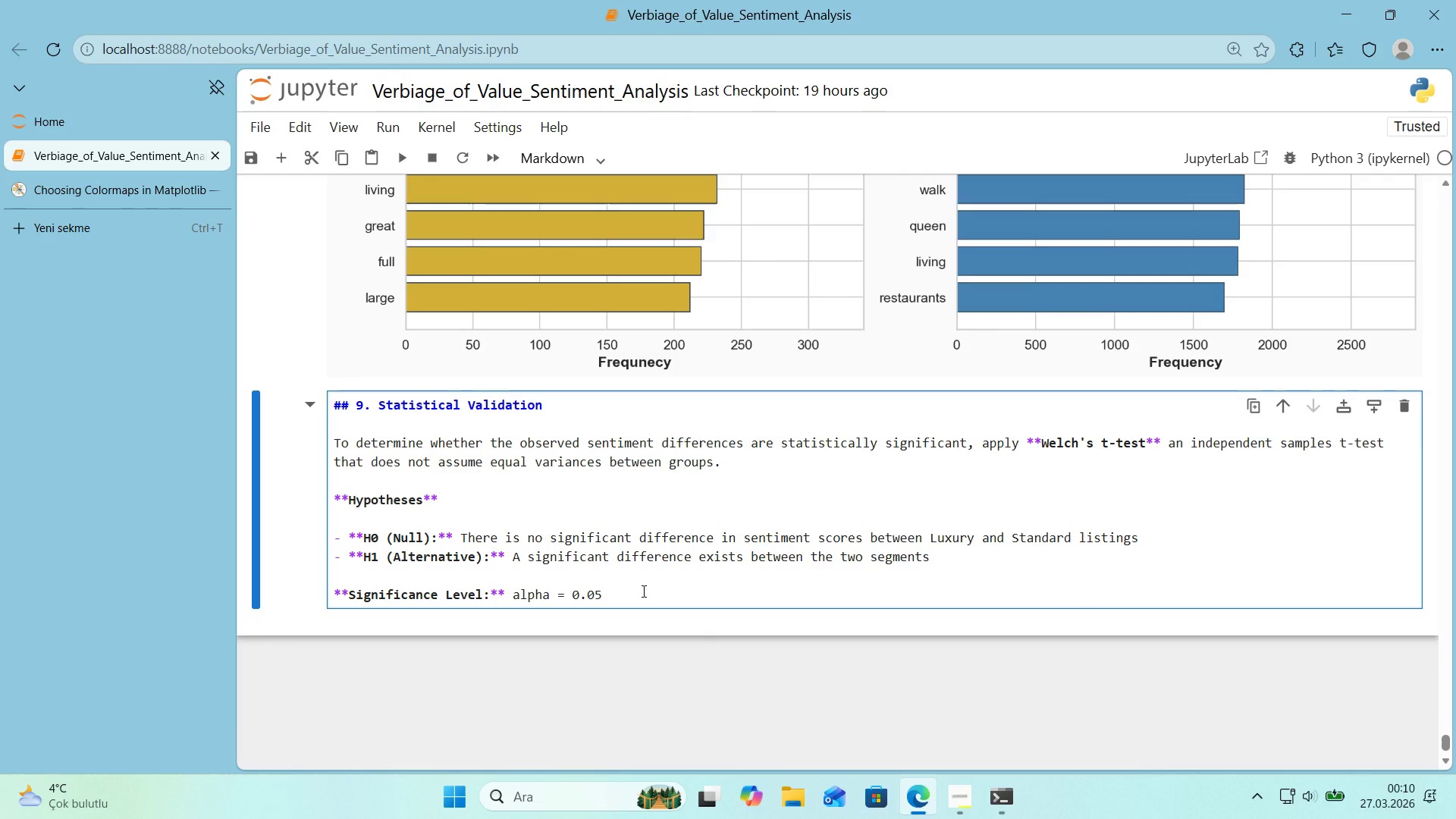 
key(Enter)
 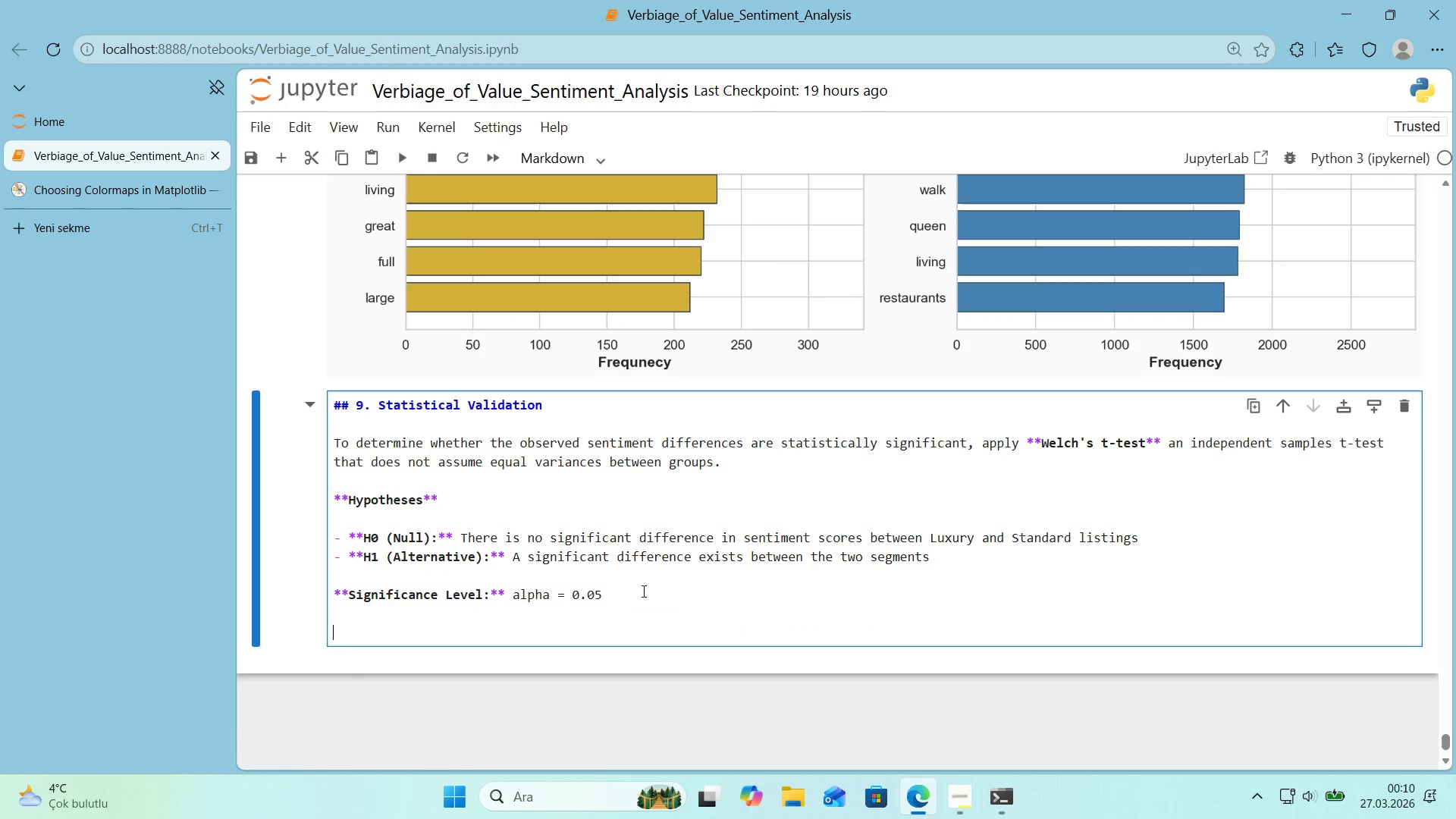 
key(Enter)
 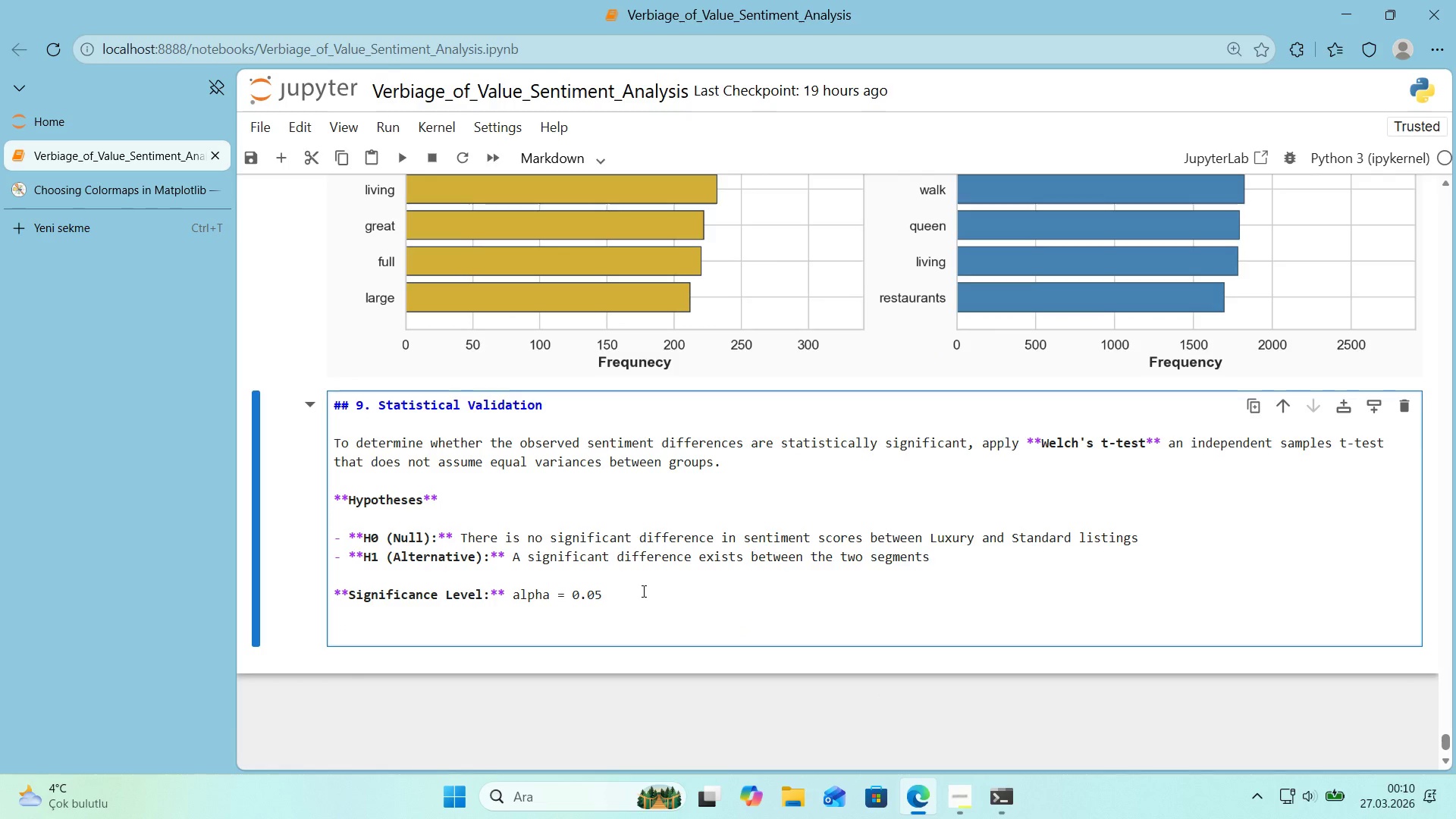 
type(**EffectS)
key(Backspace)
type( S'ze Interpretat'on)
 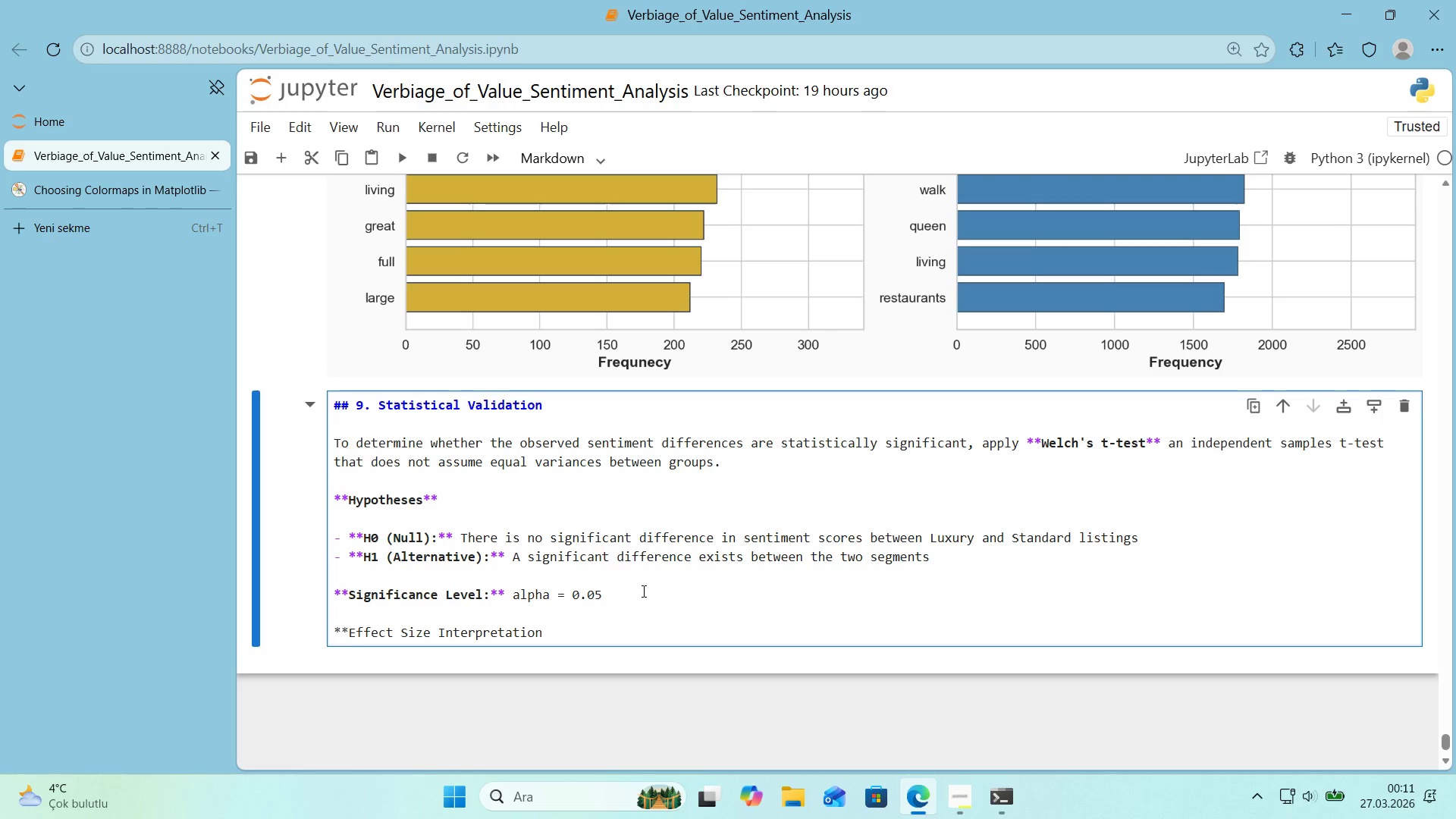 
type( *()
 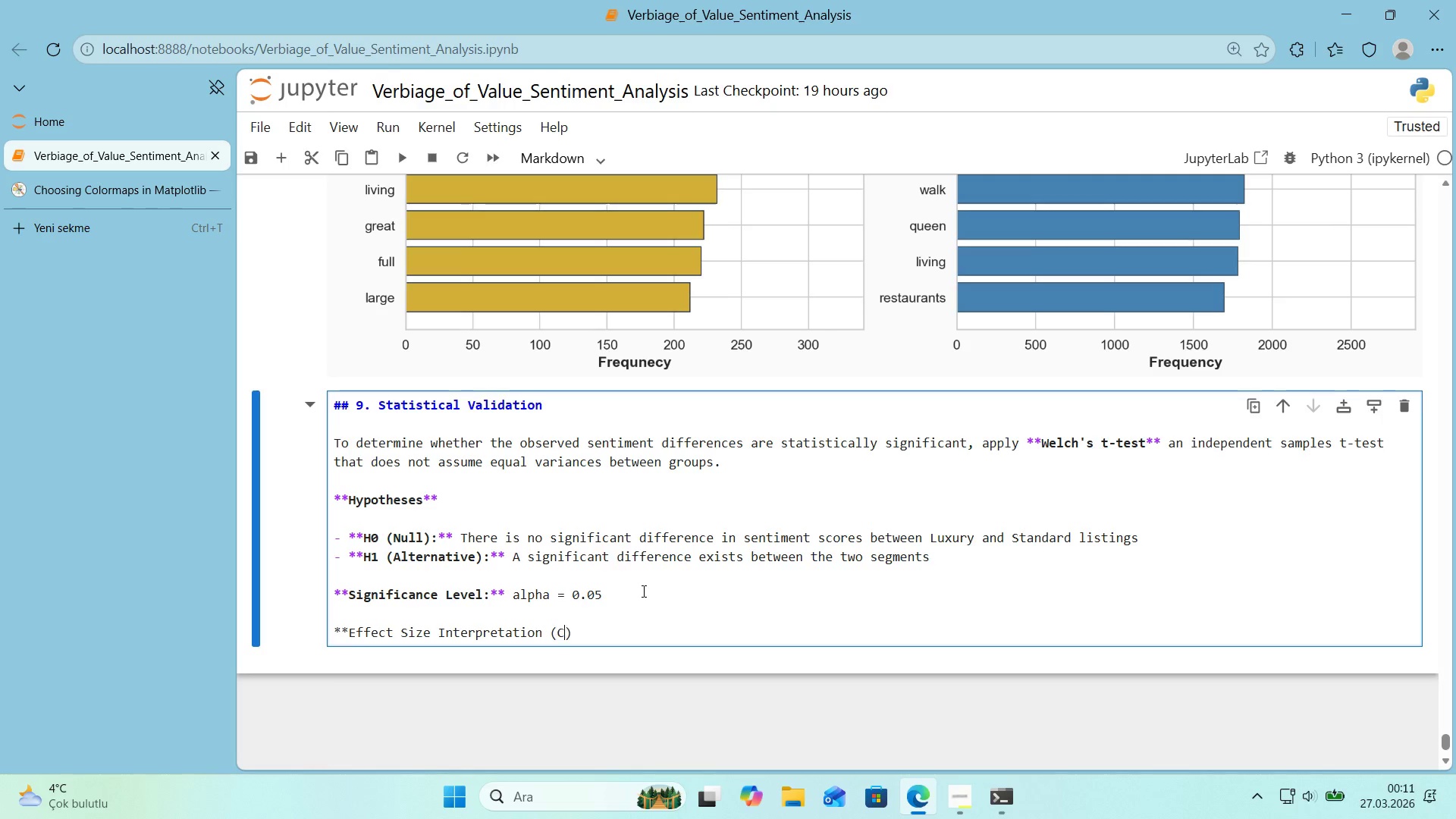 
 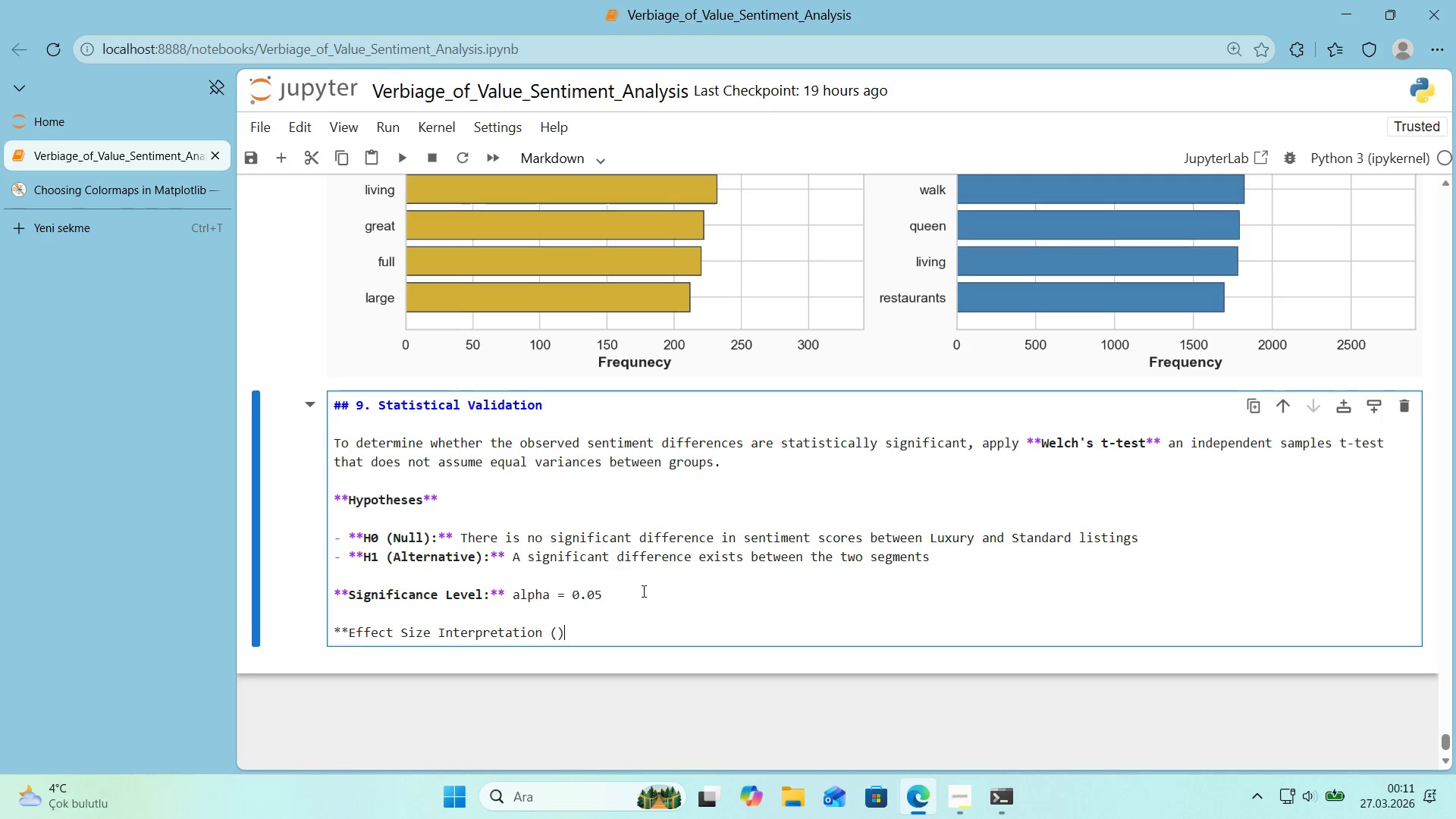 
key(ArrowLeft)
 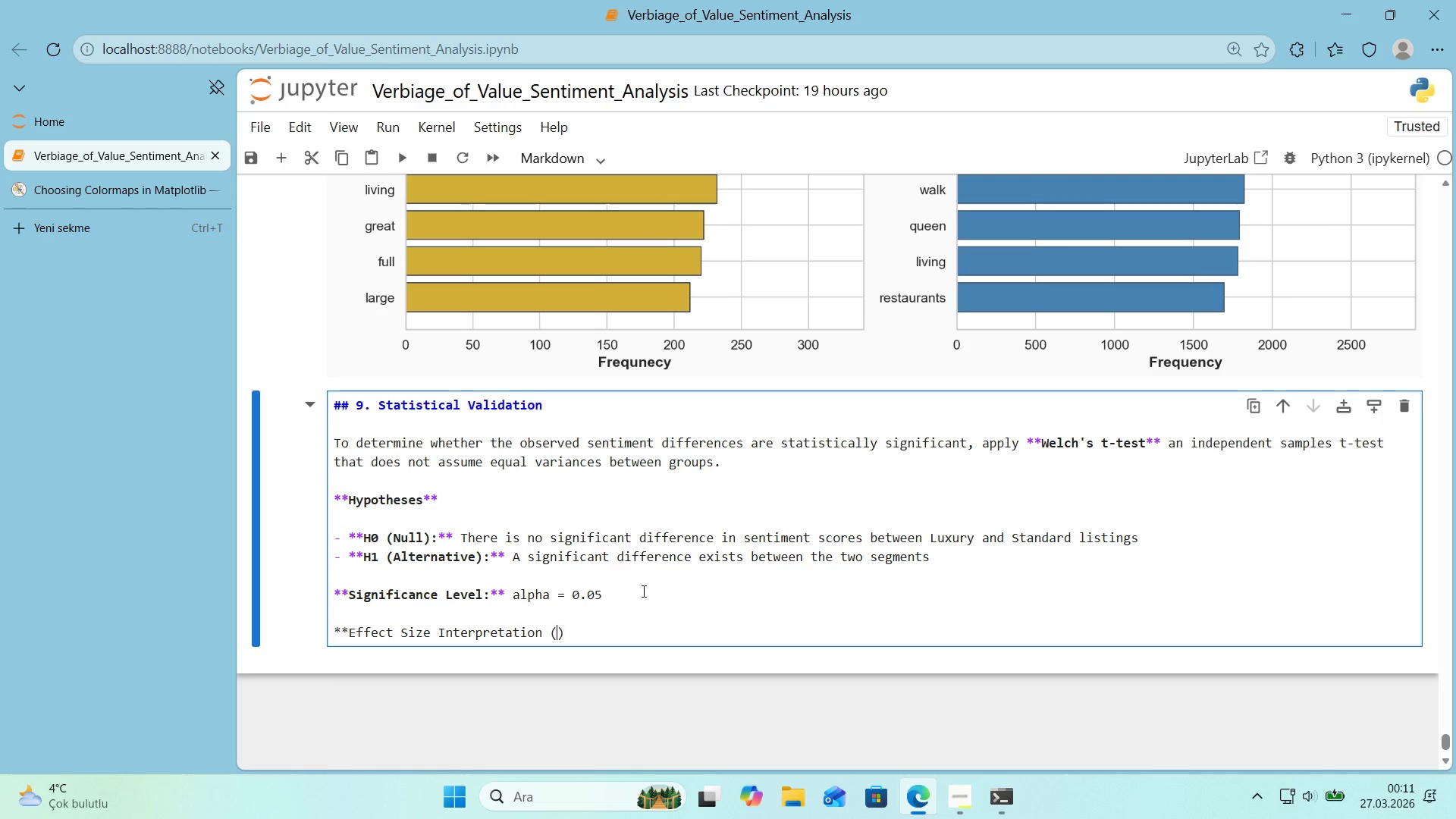 
type(Cohen@s d)
 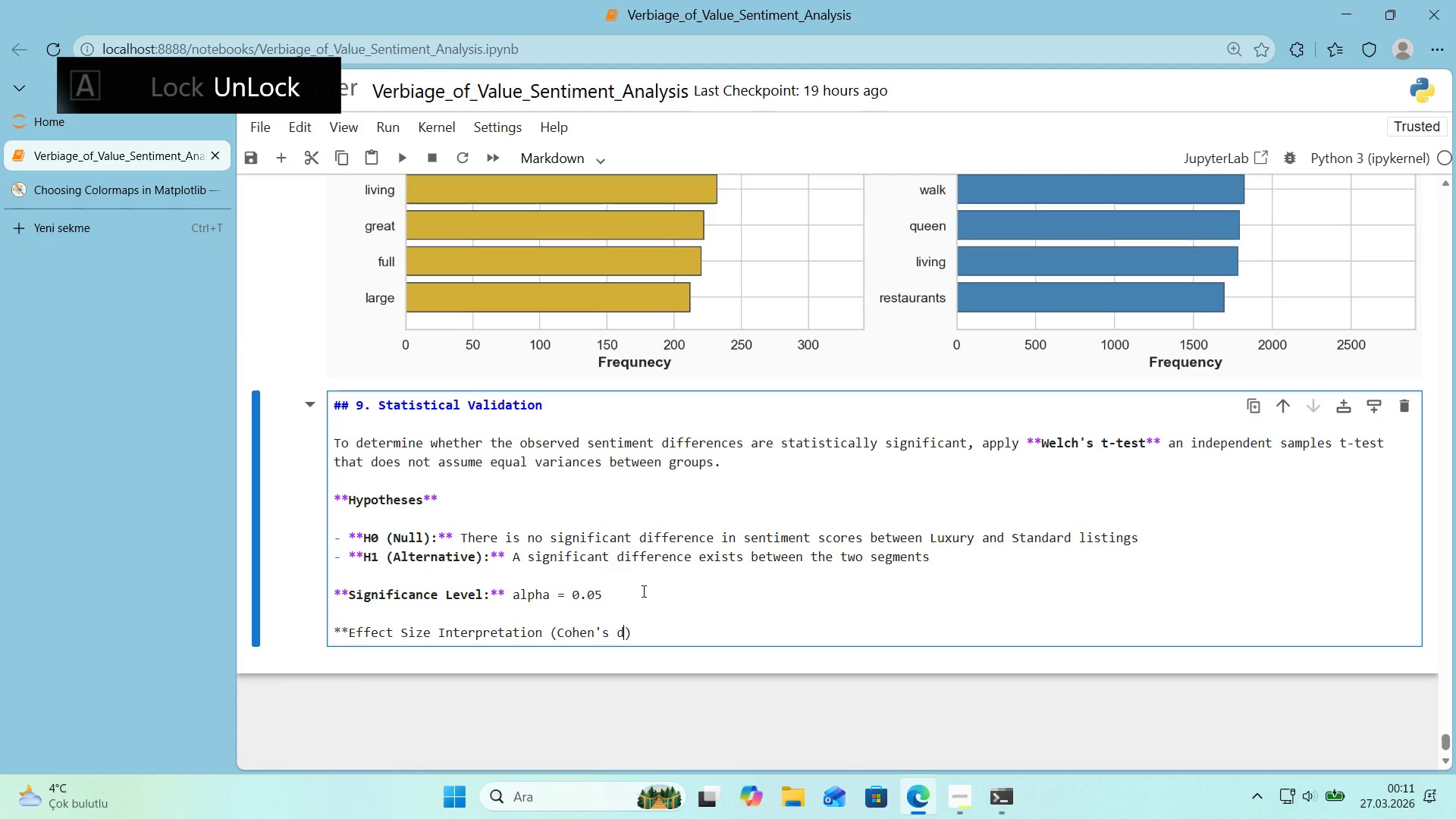 
key(ArrowRight)
 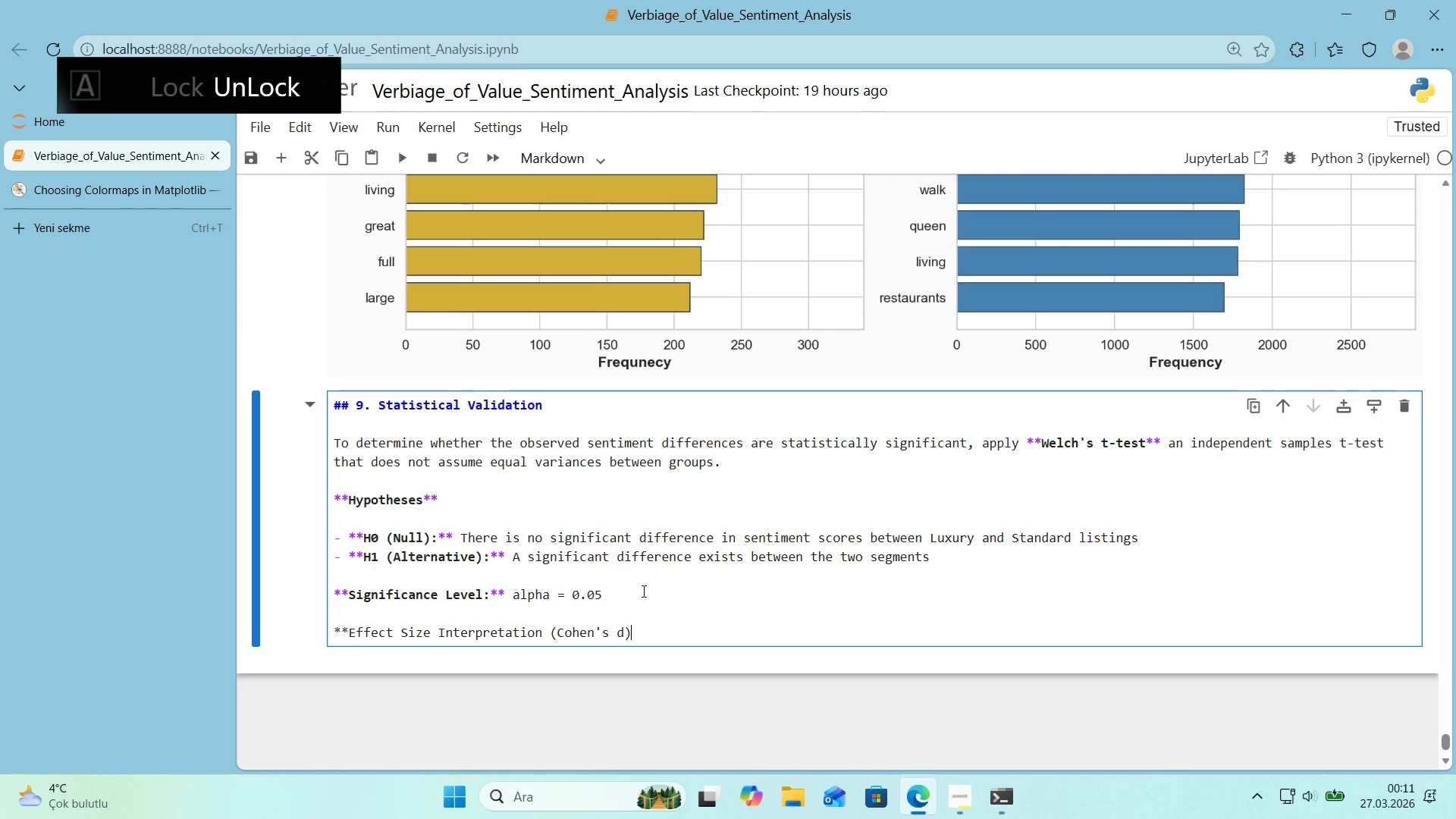 
key(Shift+ShiftRight)
 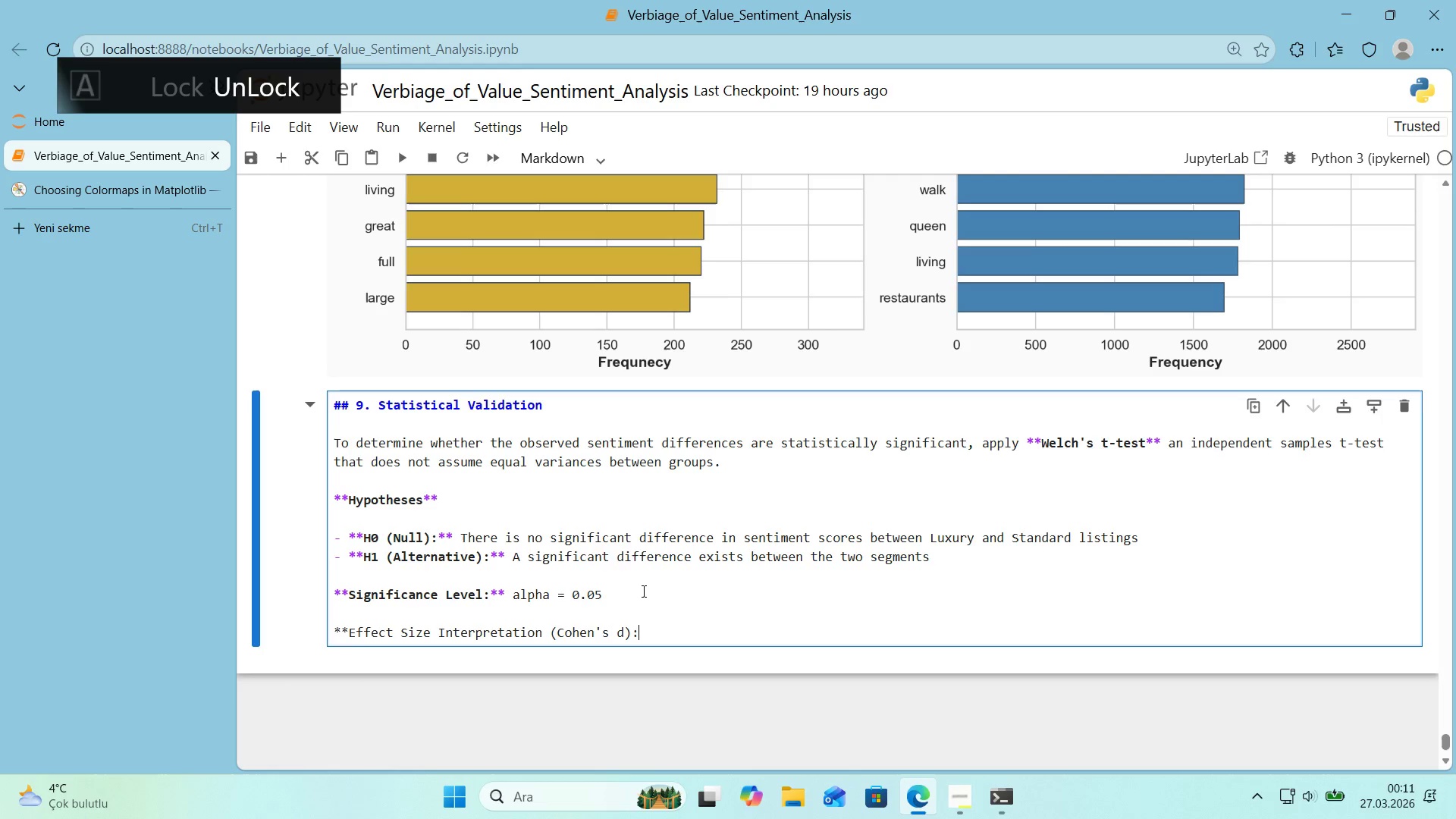 
key(Shift+Period)
 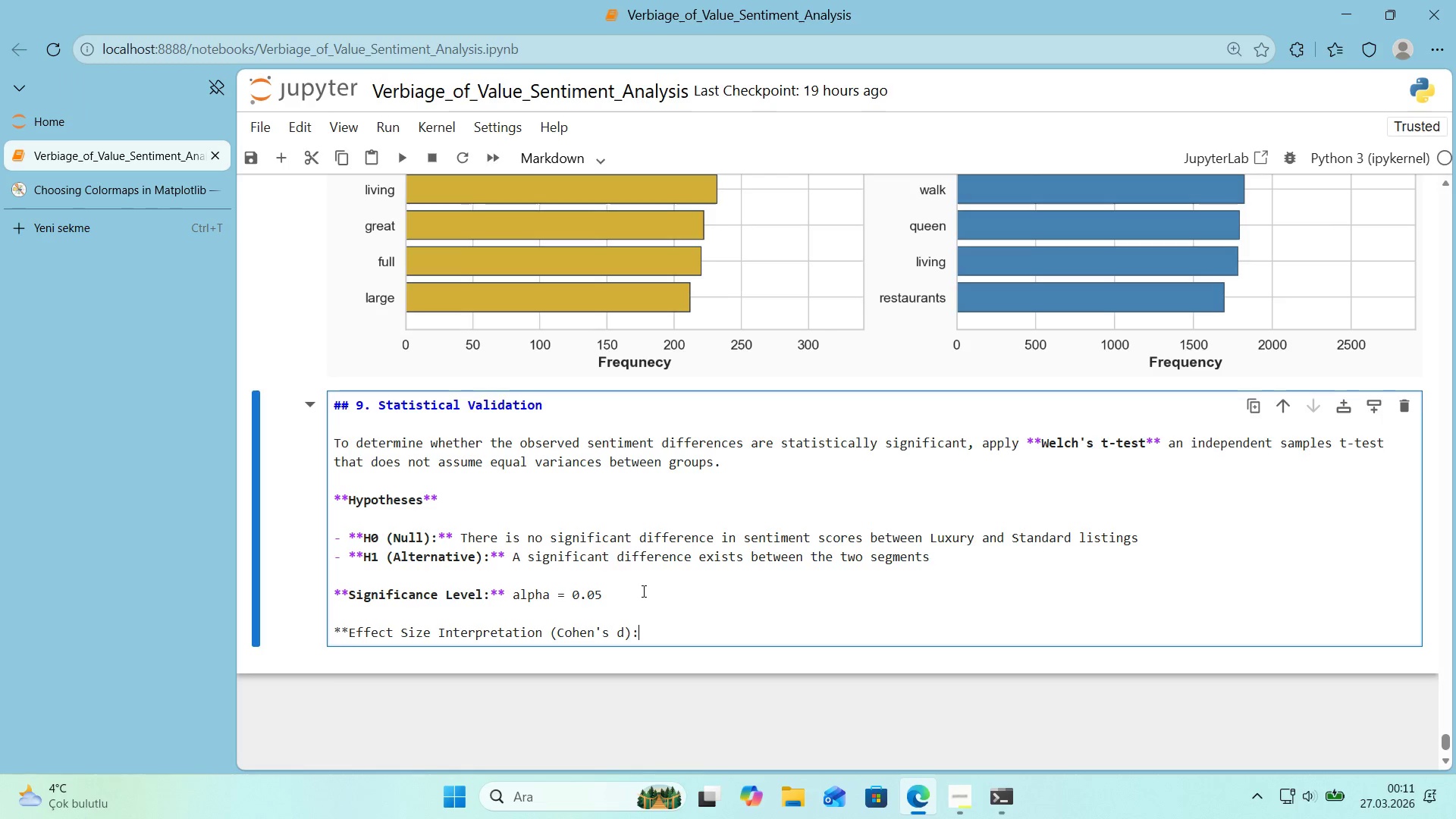 
key(NumpadMultiply)
 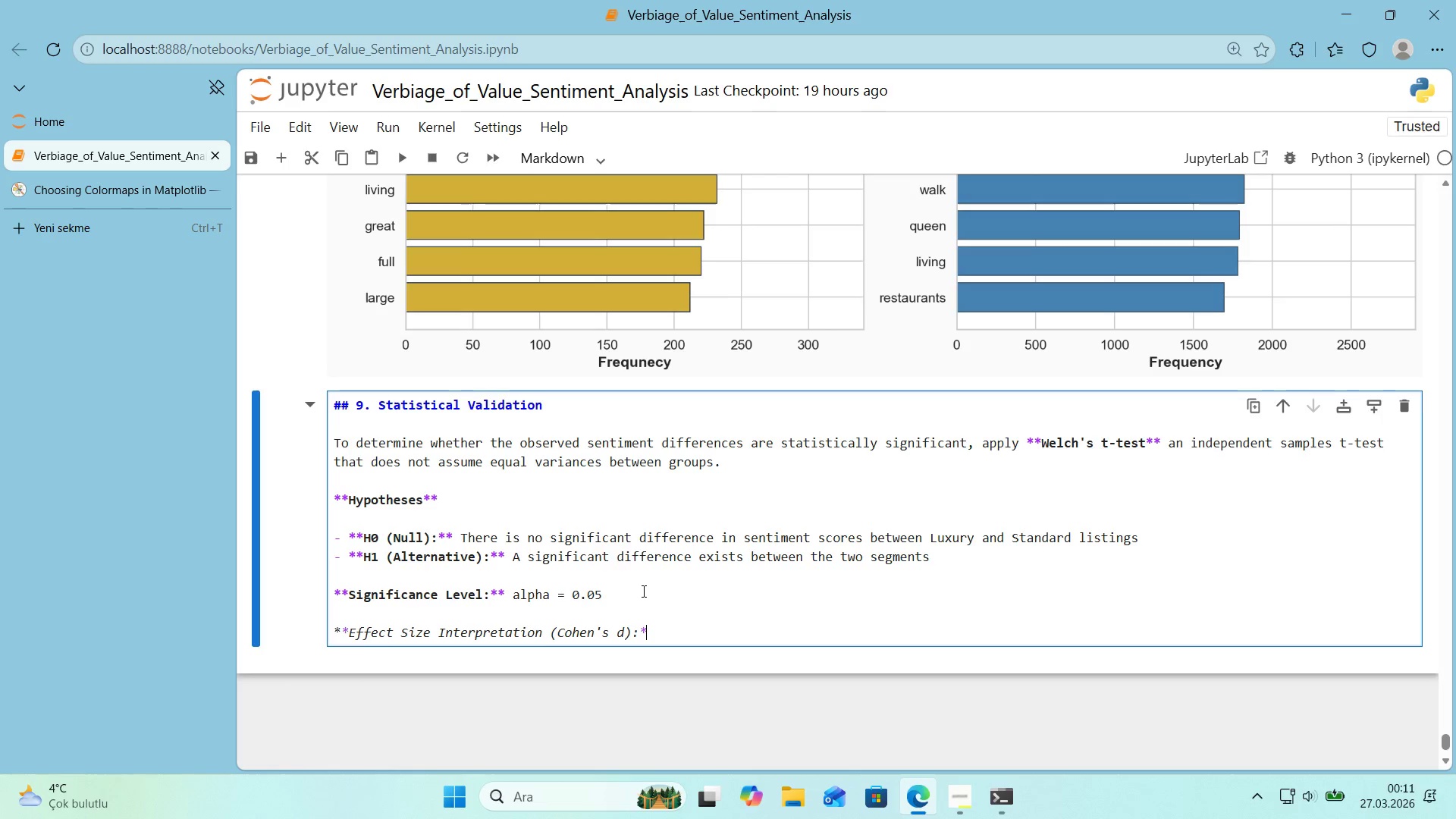 
key(NumpadMultiply)
 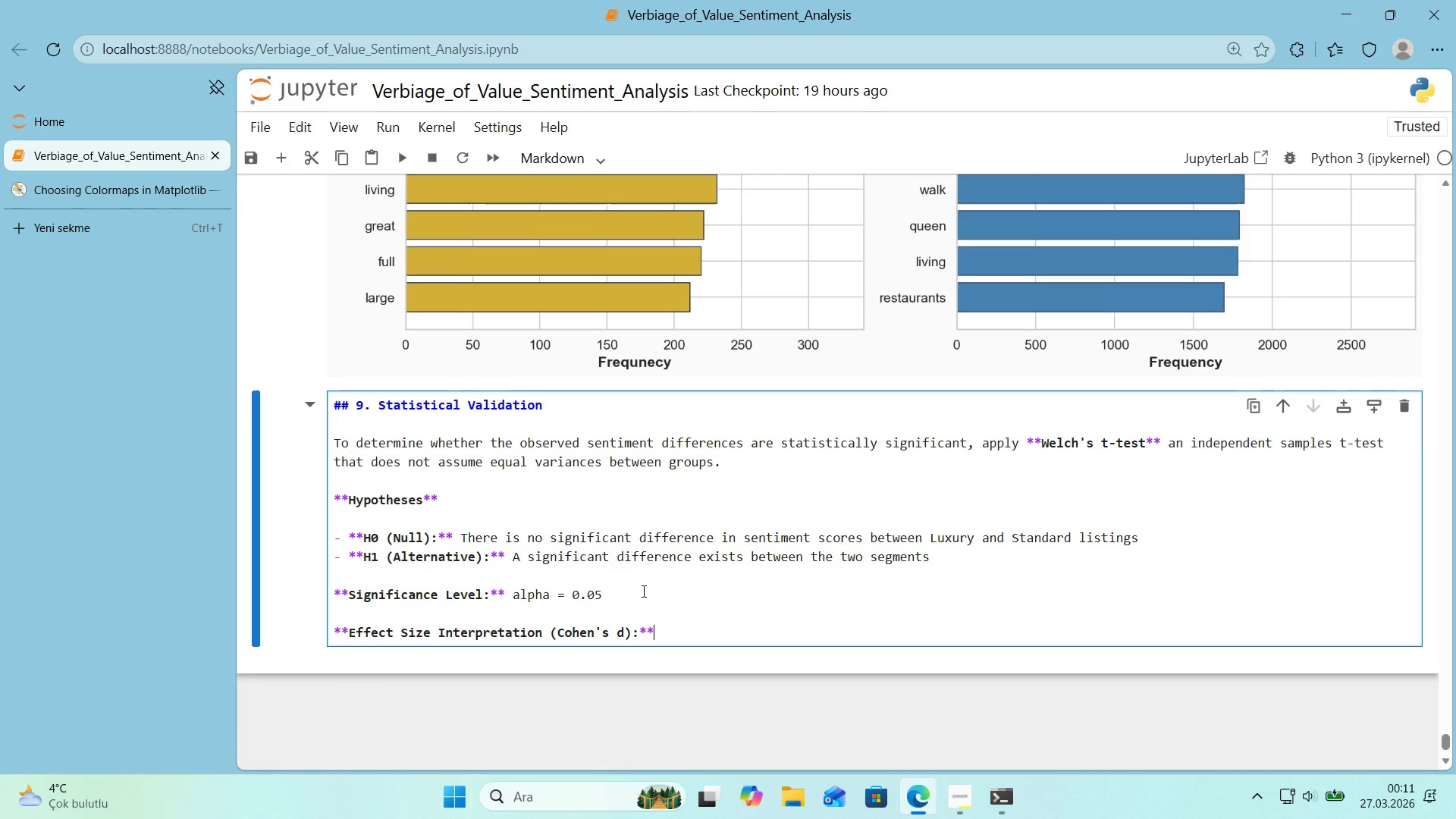 
key(Enter)
 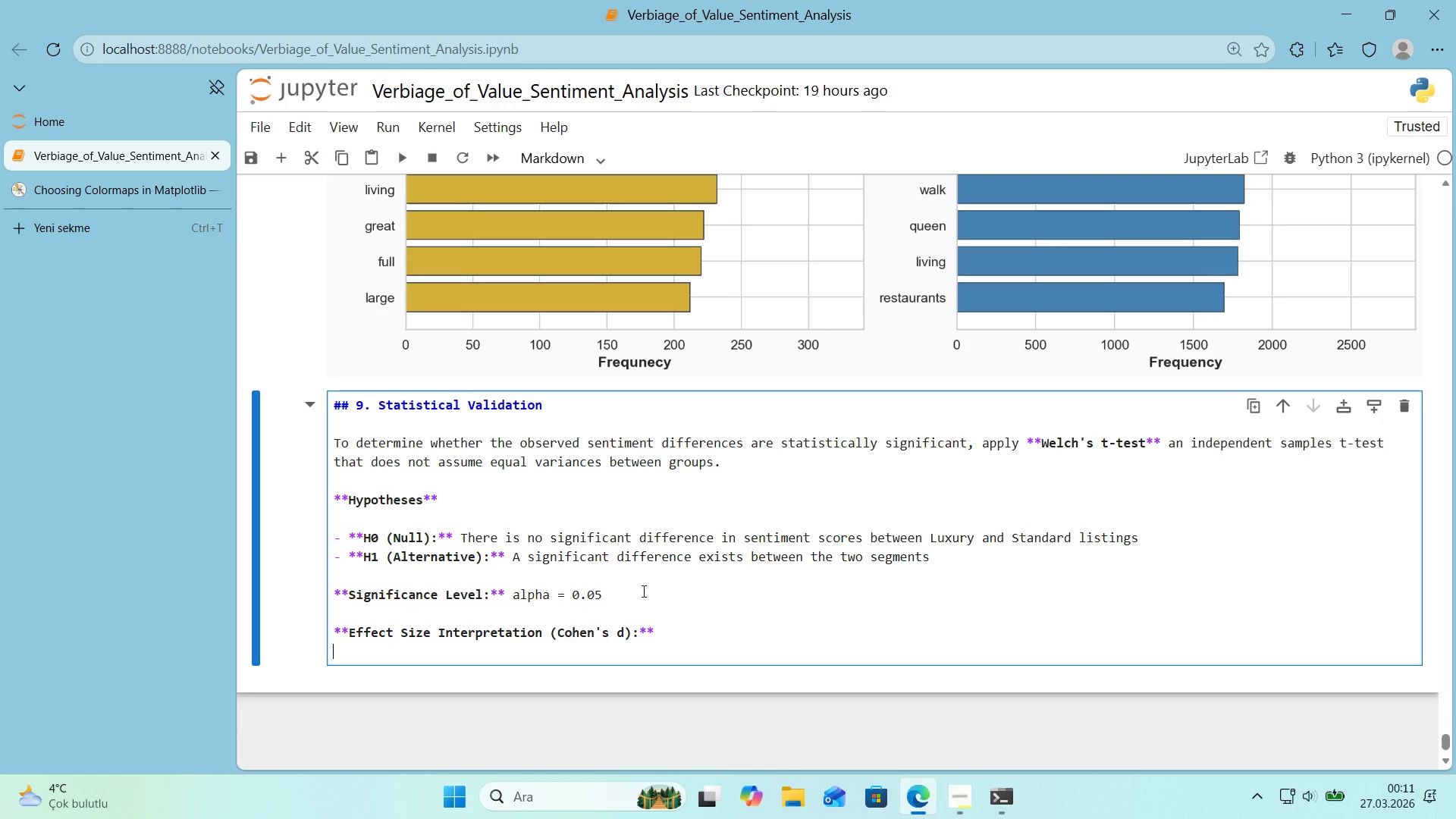 
key(Alt+Control+Minus)
 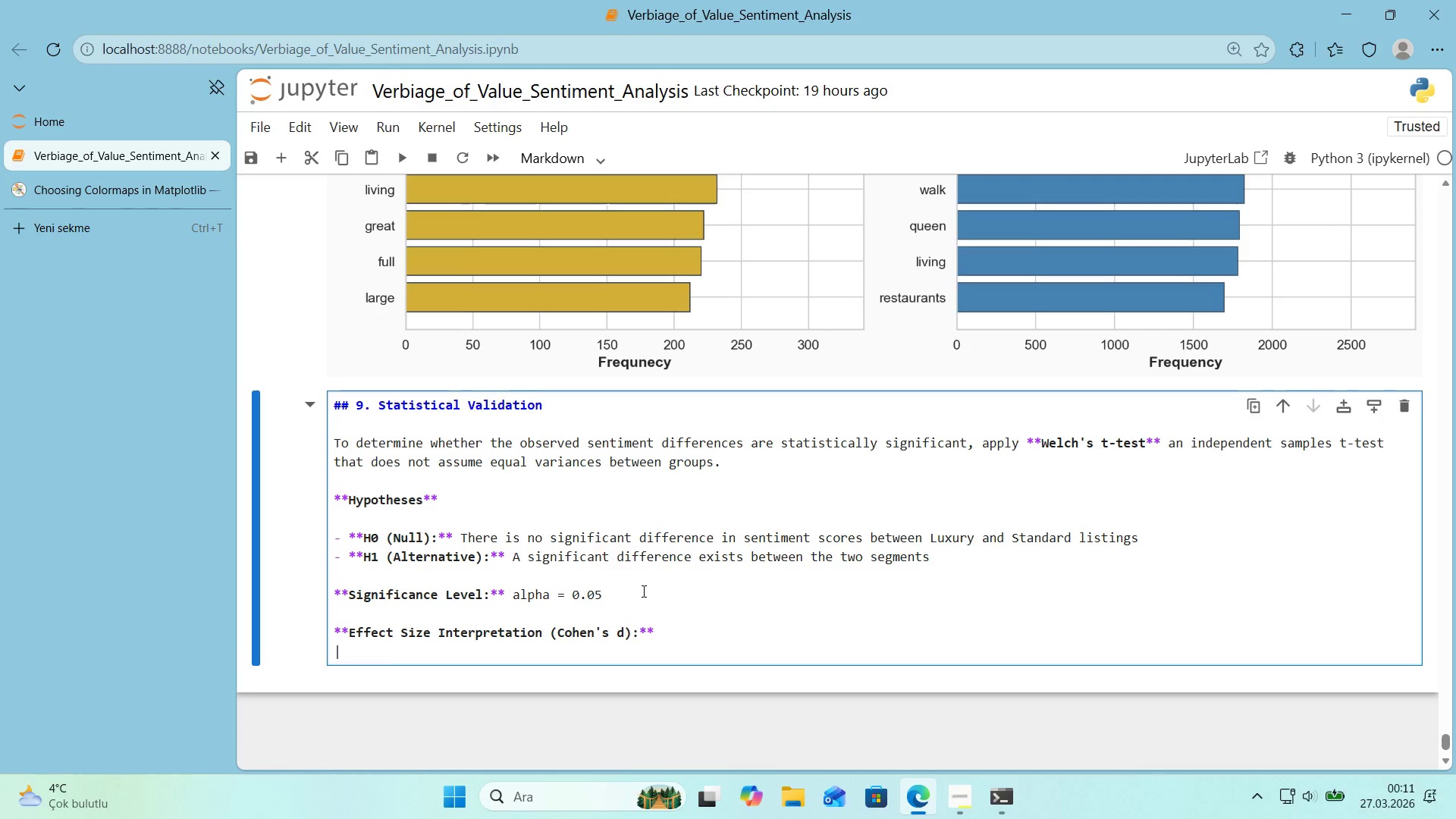 
key(Enter)
 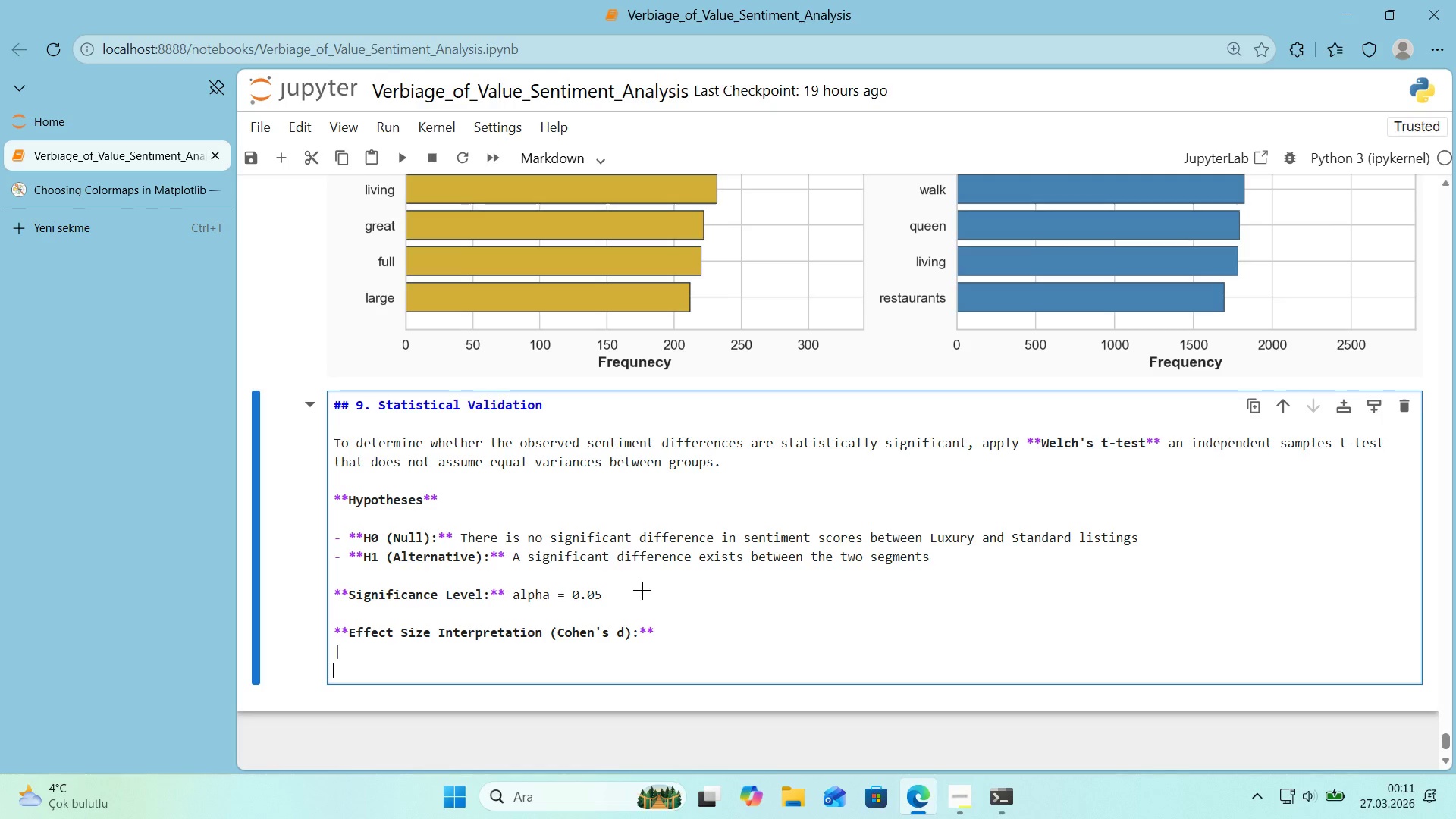 
key(Alt+Control+Minus)
 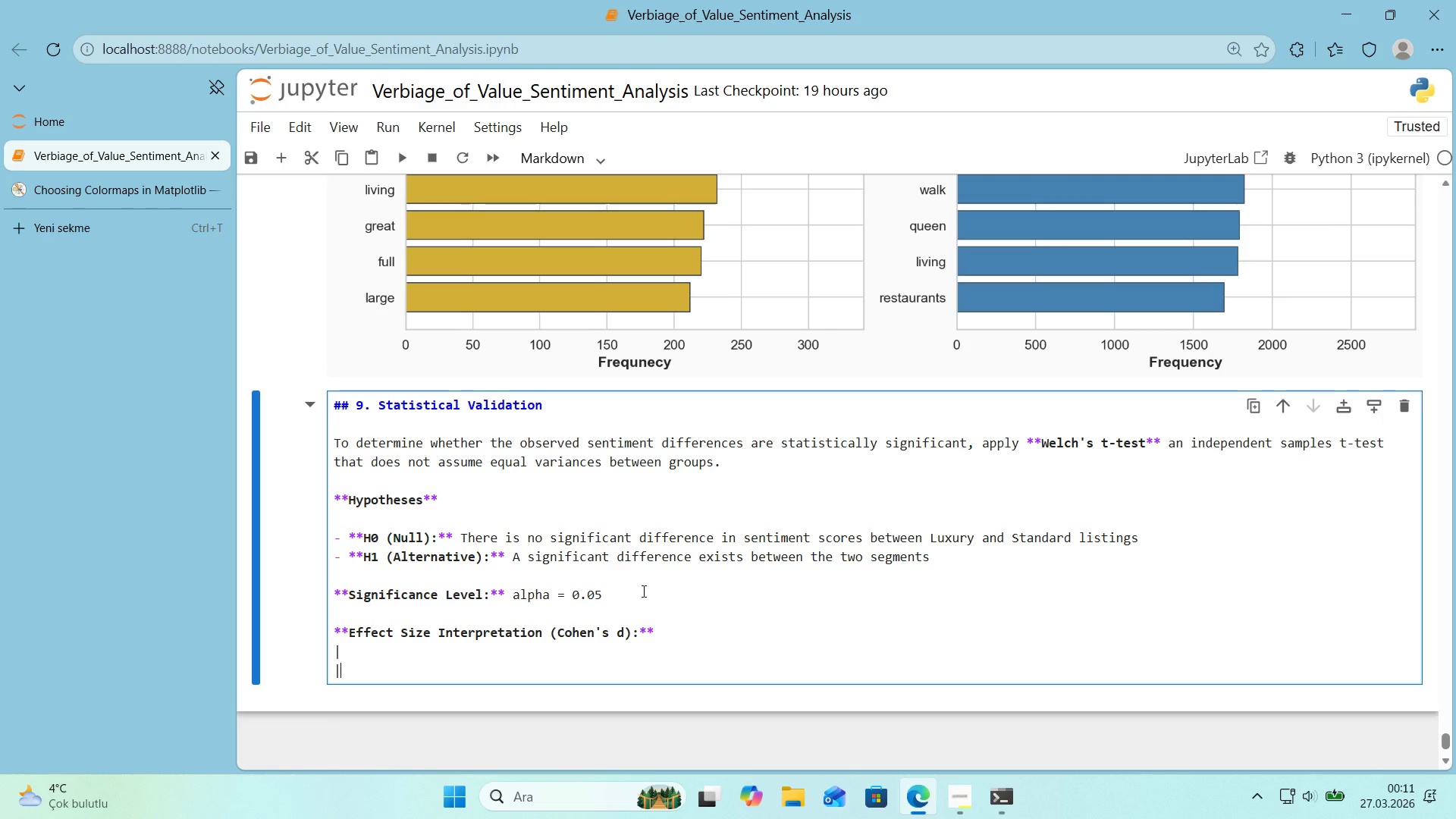 
key(Enter)
 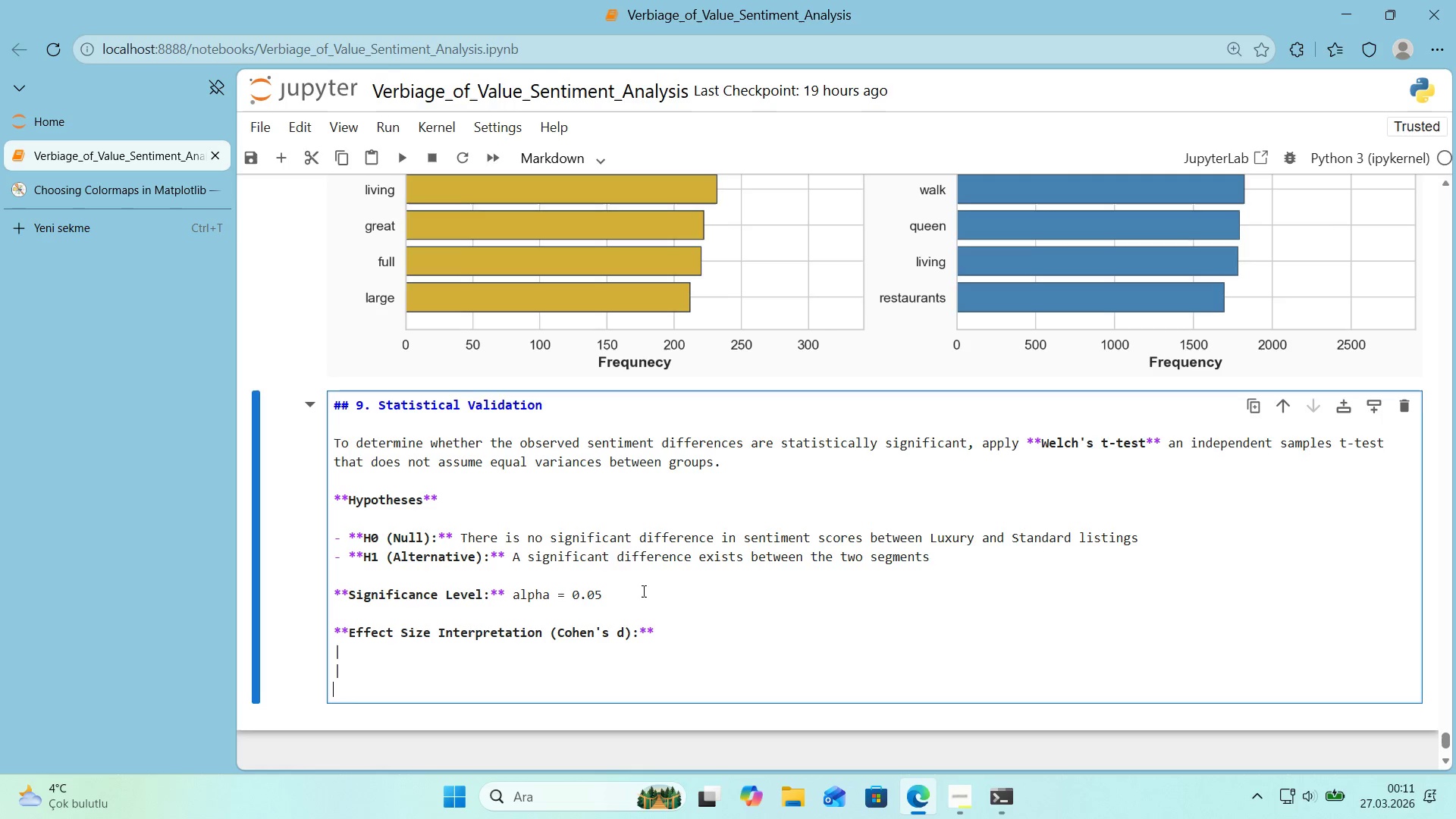 
key(Control+ControlLeft)
 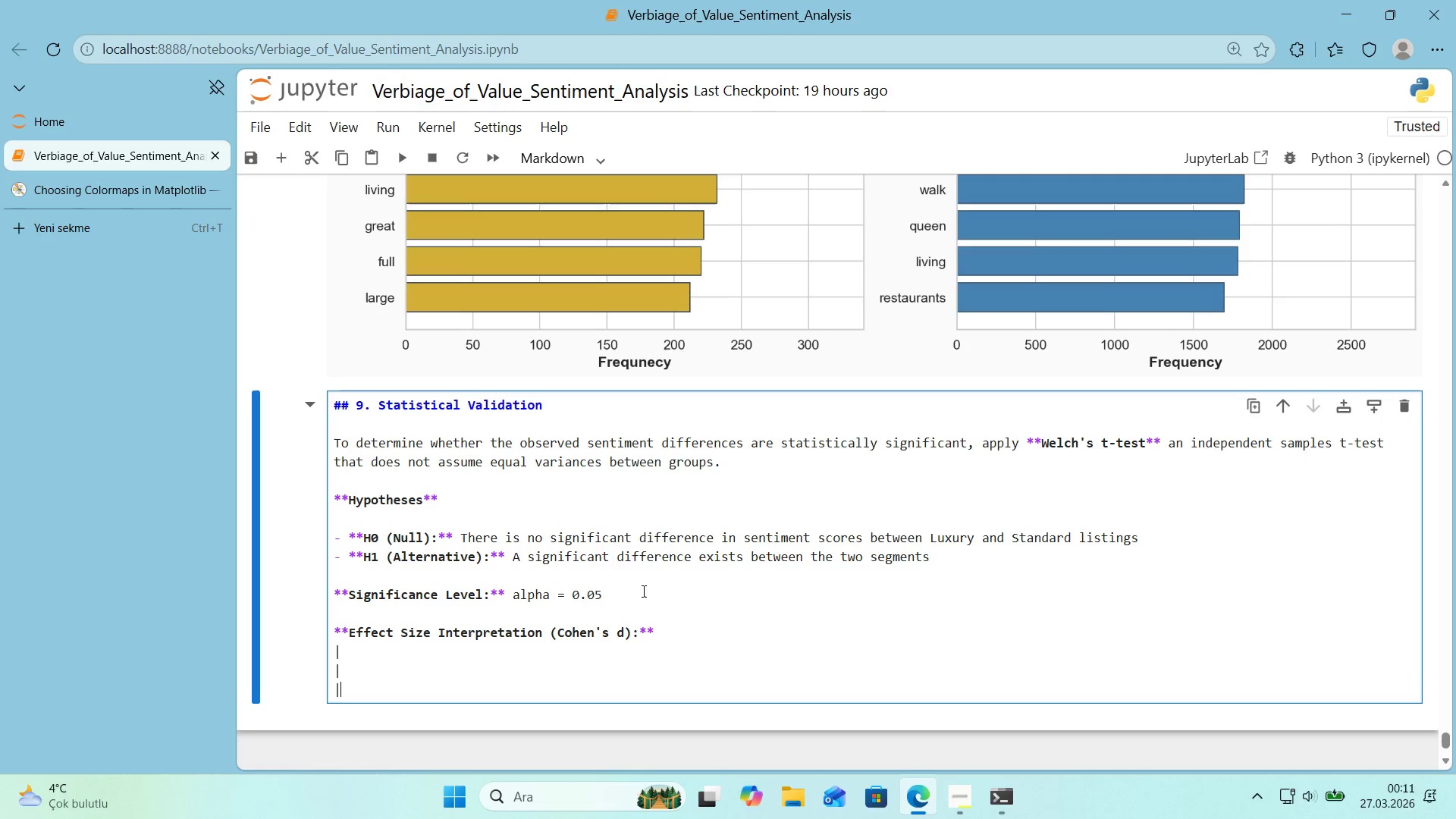 
key(Alt+Control+AltRight)
 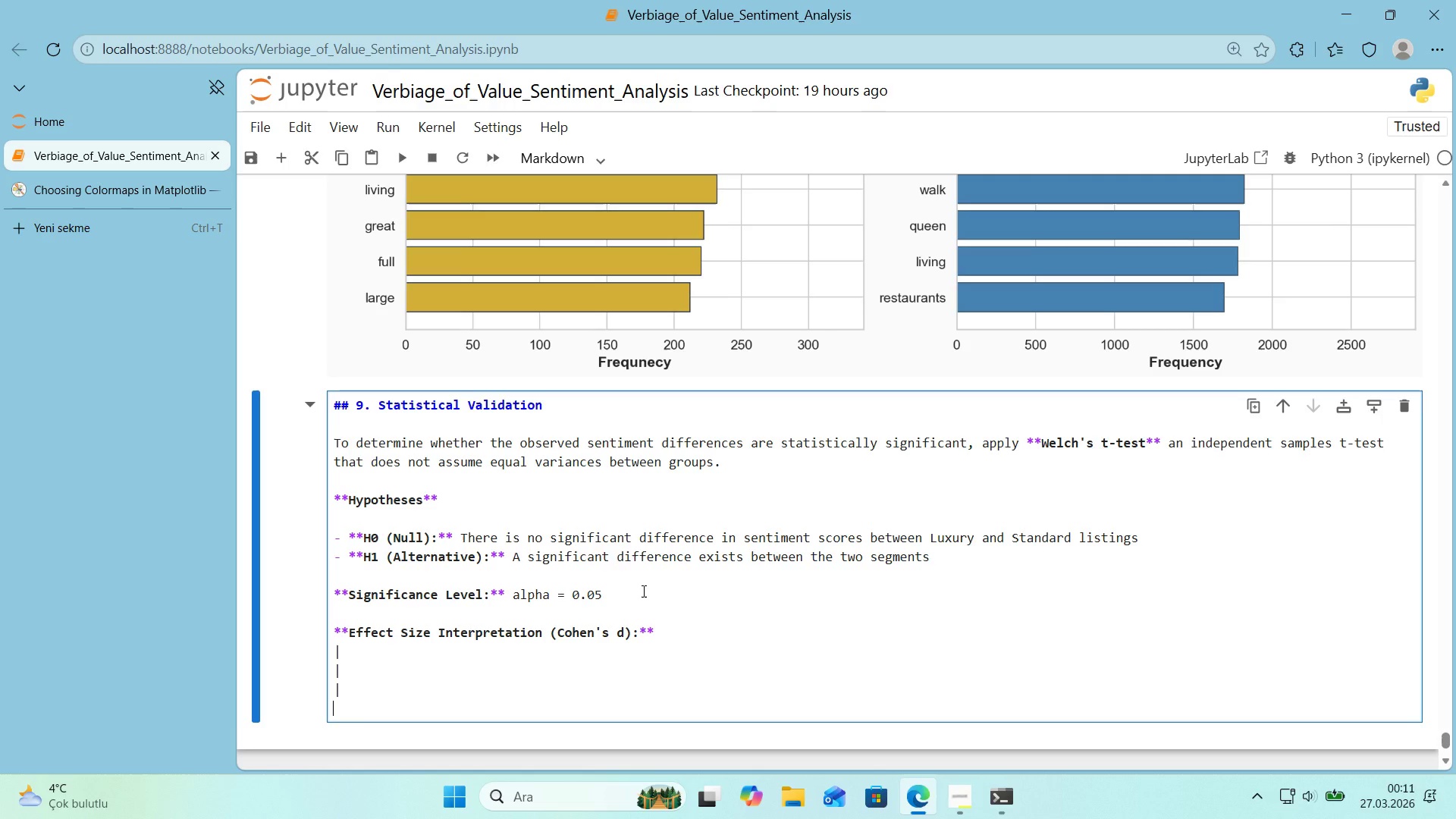 
key(Alt+Control+Minus)
 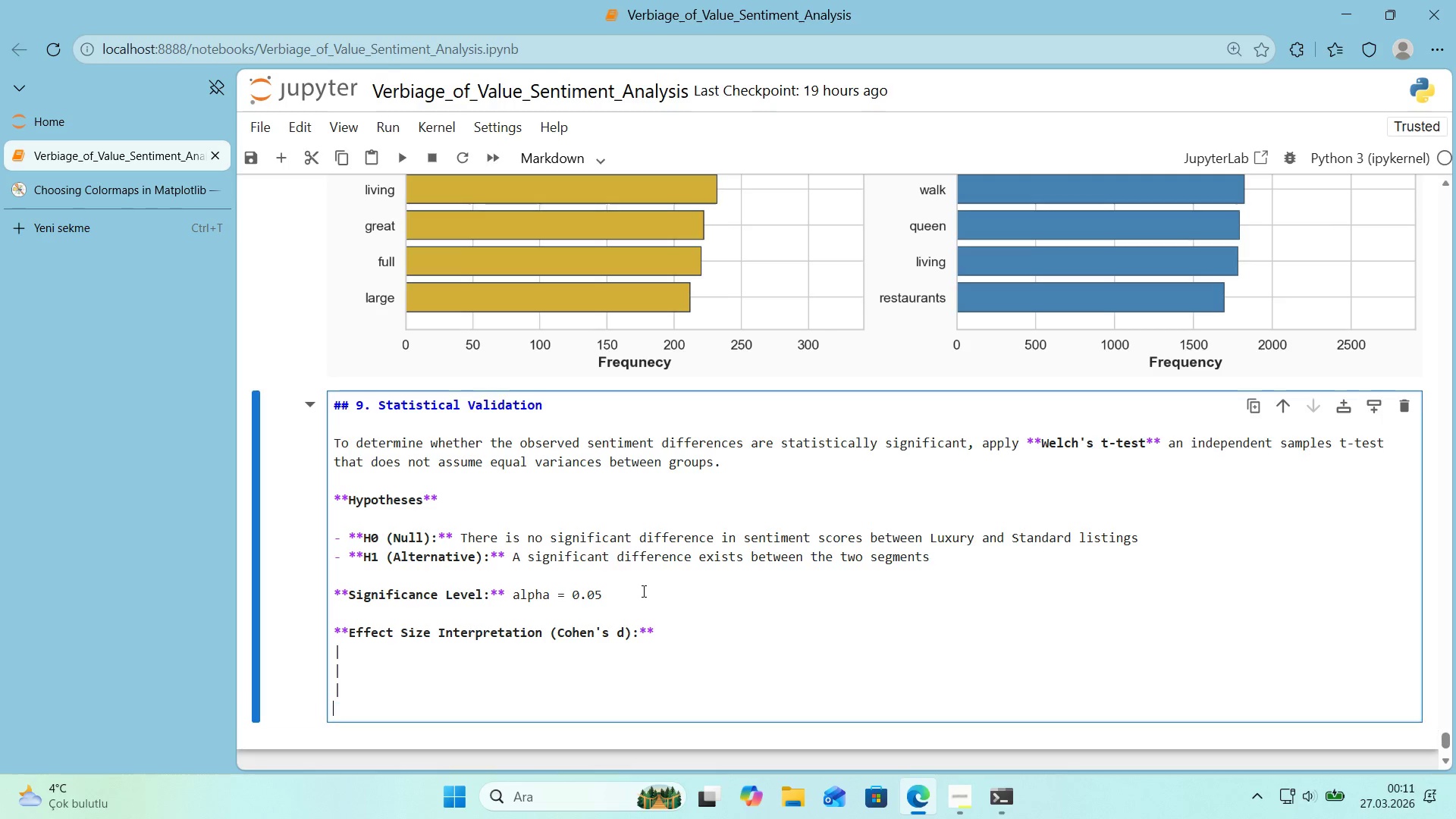 
key(Enter)
 